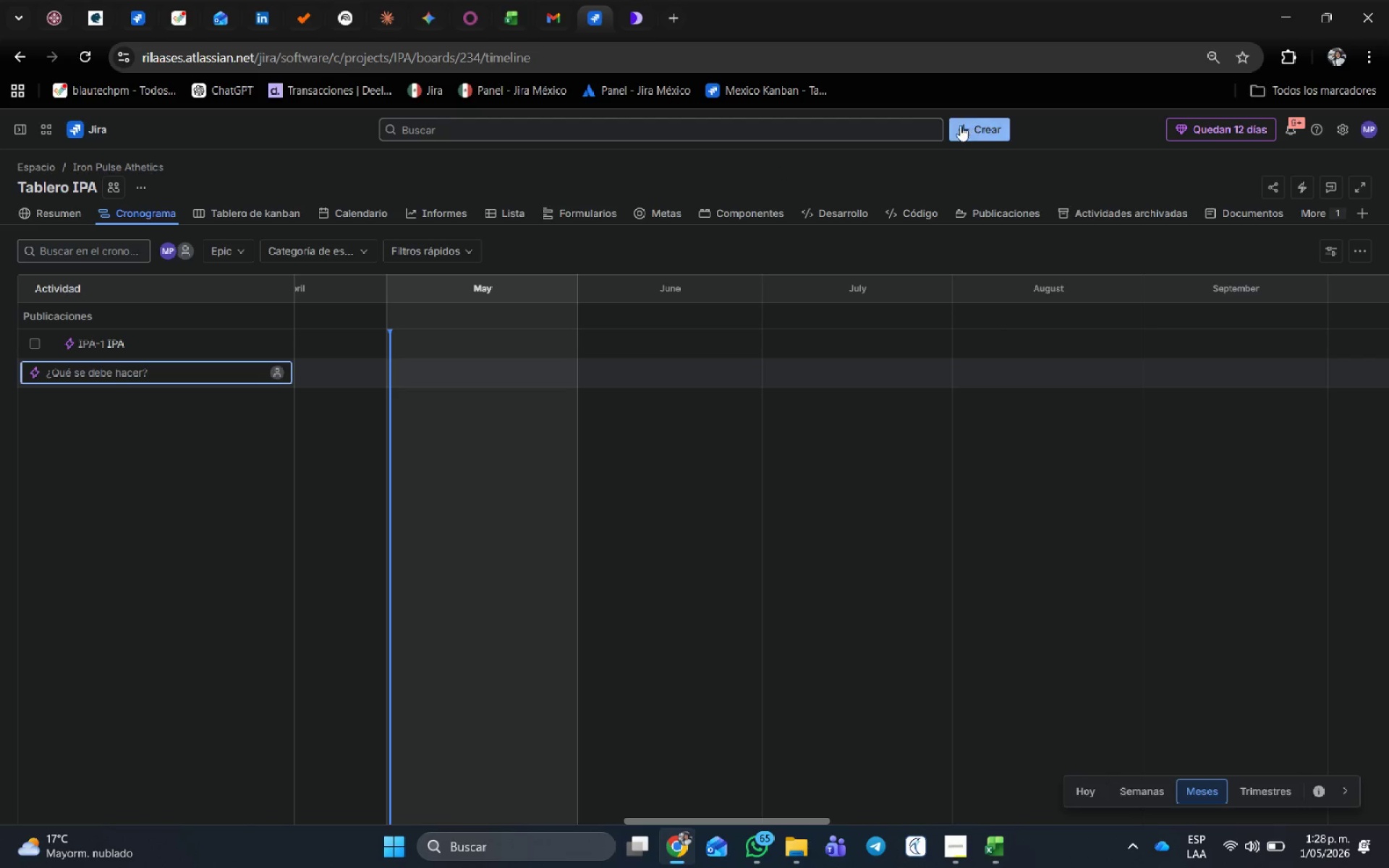 
scroll: coordinate [582, 417], scroll_direction: up, amount: 2.0
 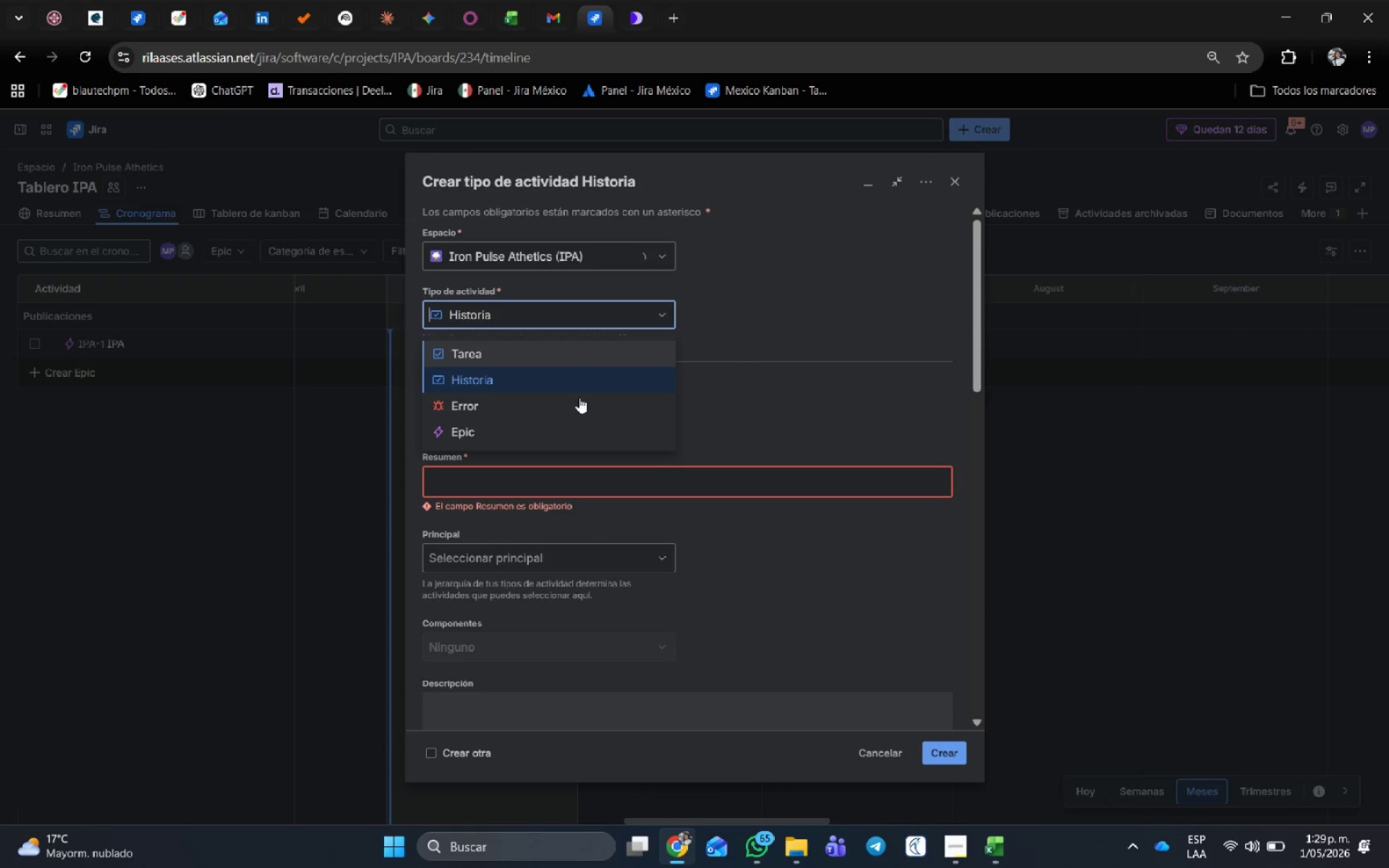 
scroll: coordinate [596, 426], scroll_direction: down, amount: 1.0
 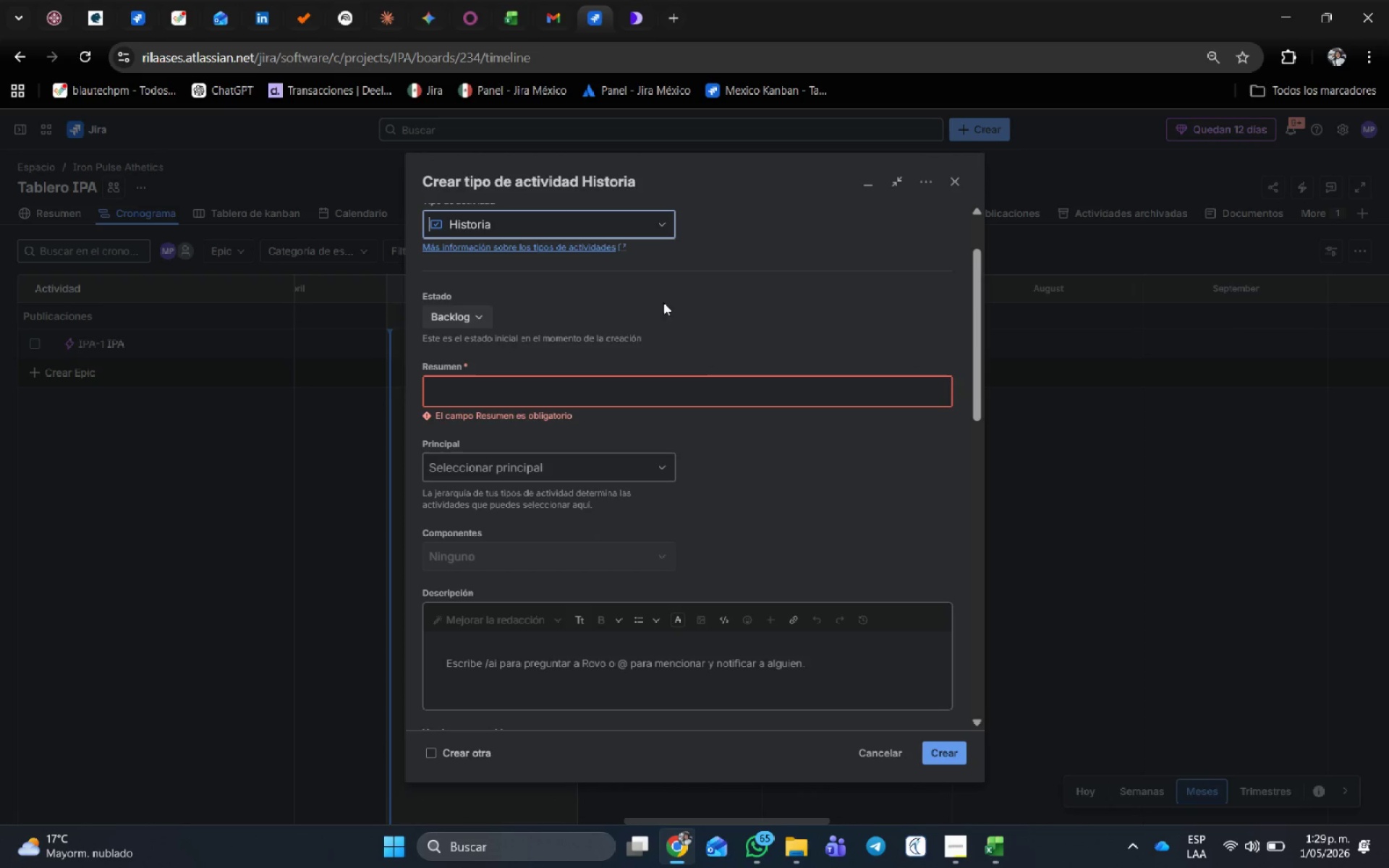 
scroll: coordinate [639, 291], scroll_direction: up, amount: 3.0
 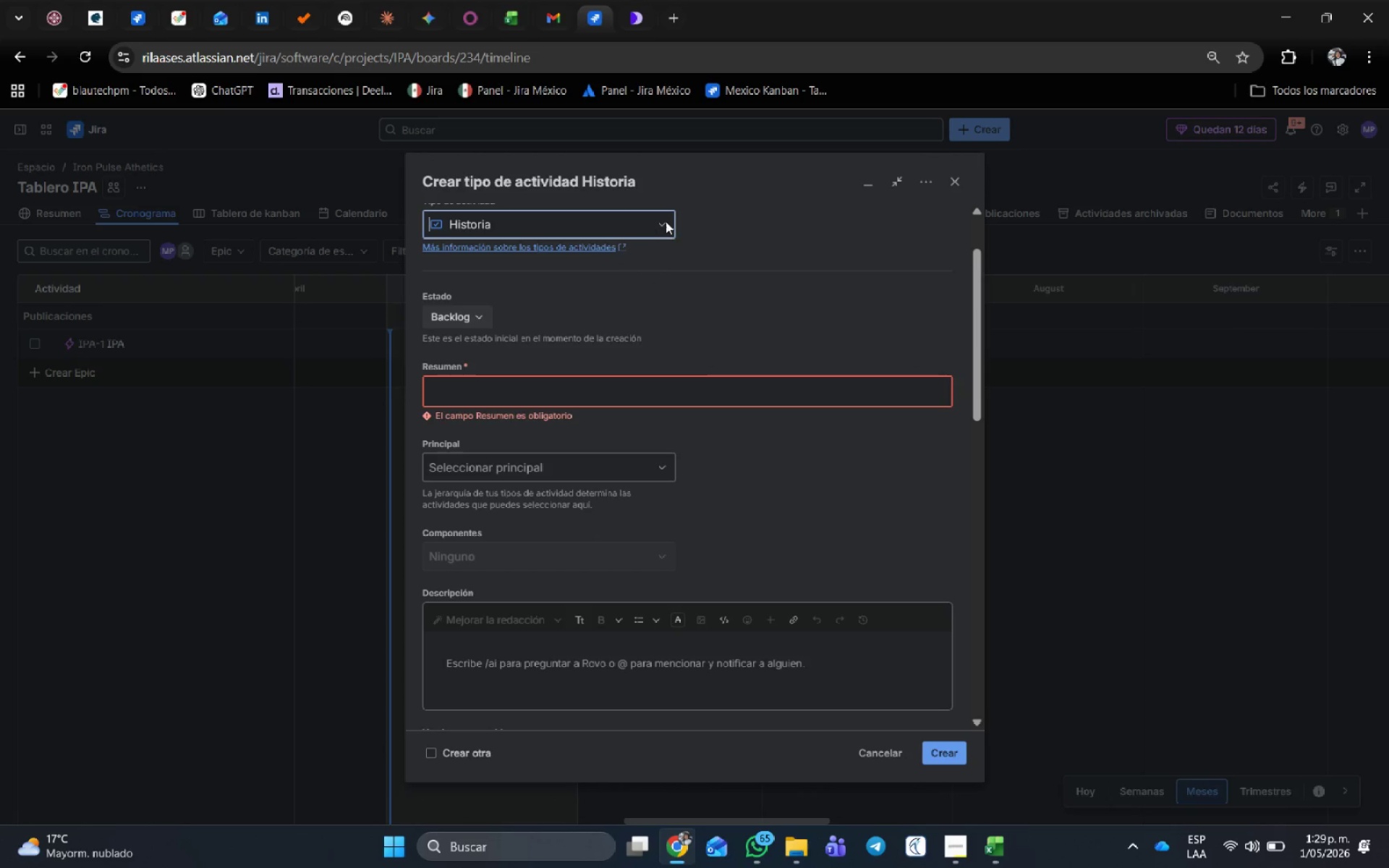 
left_click([666, 221])
 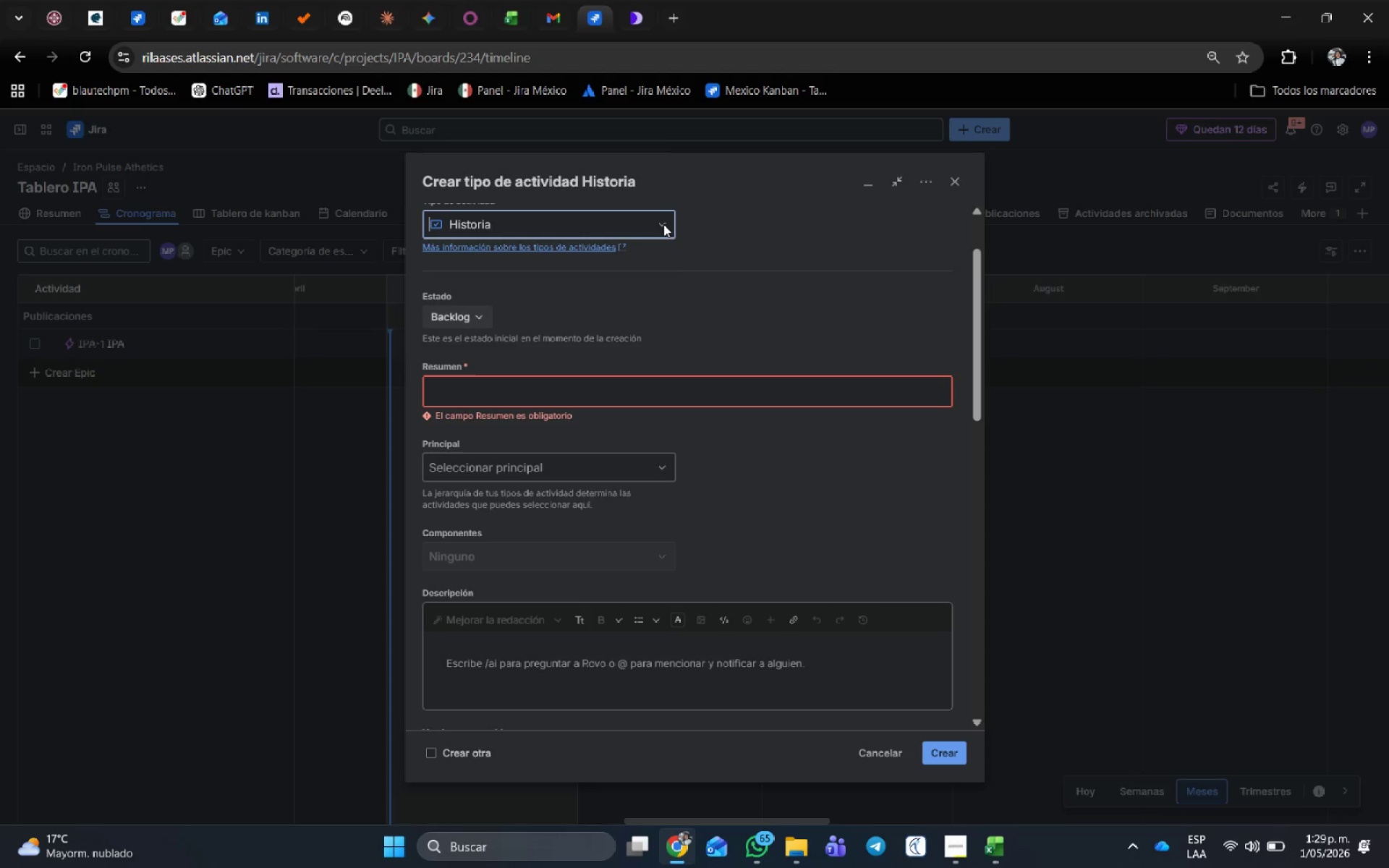 
left_click([663, 221])
 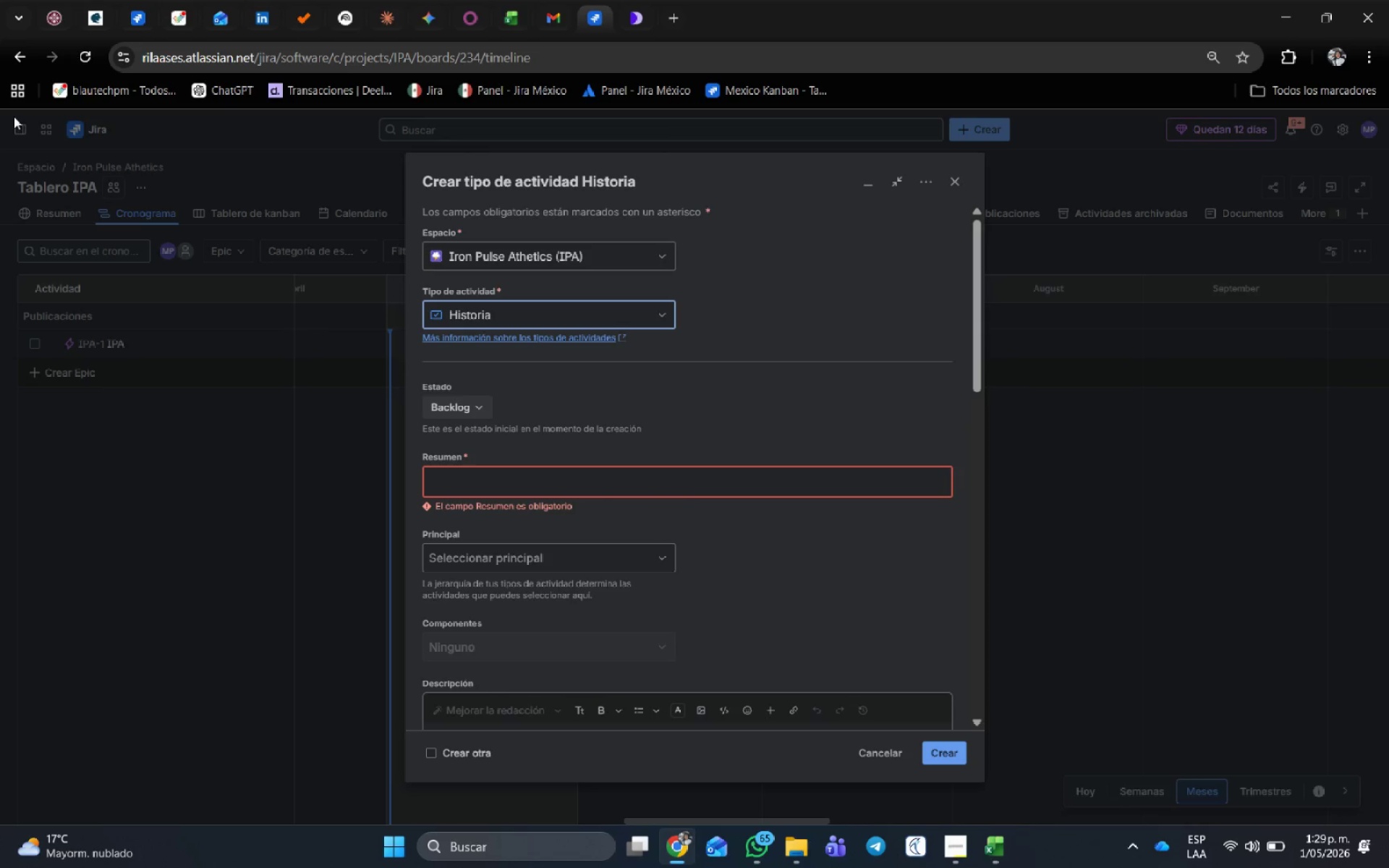 
wait(6.09)
 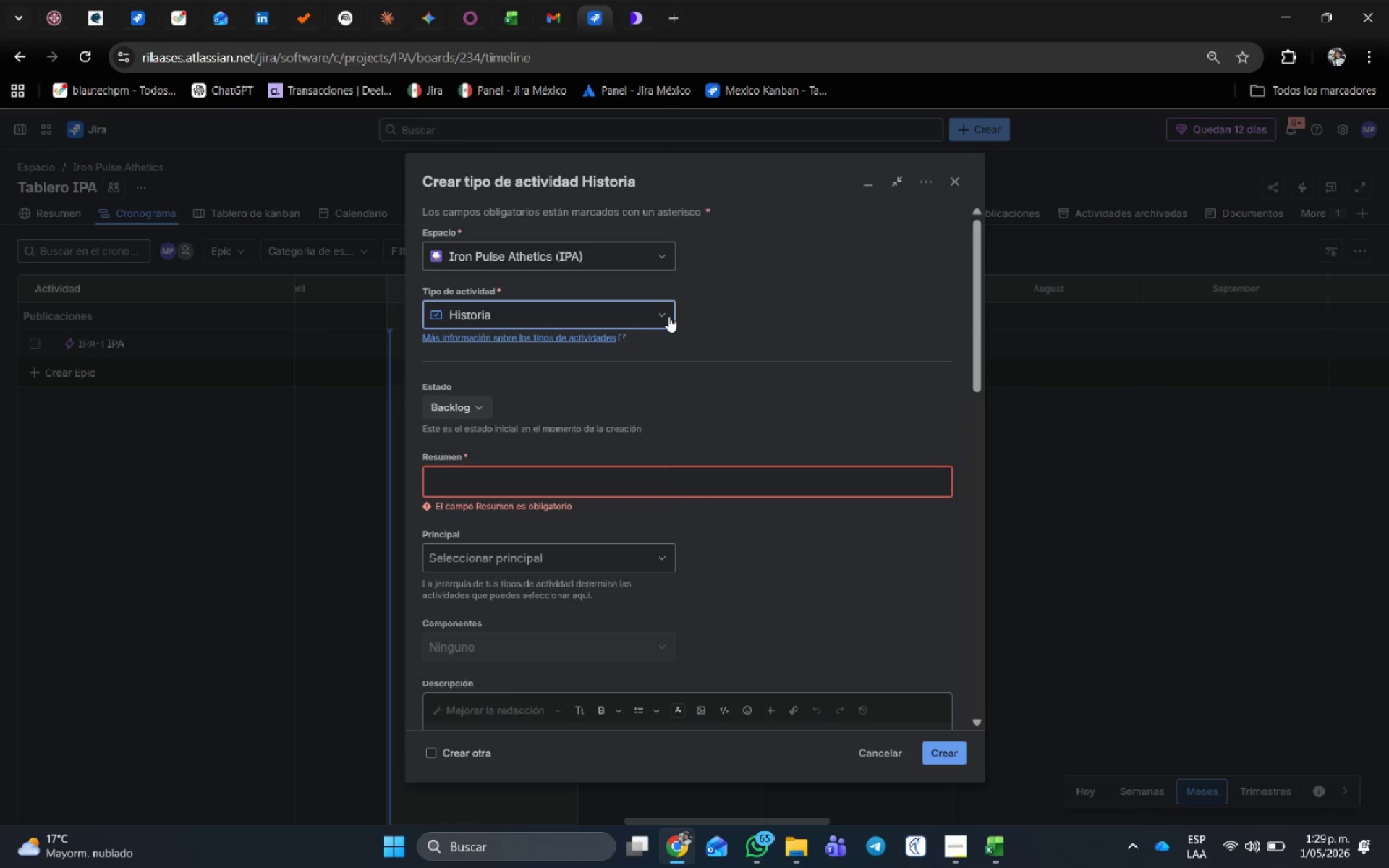 
left_click([951, 179])
 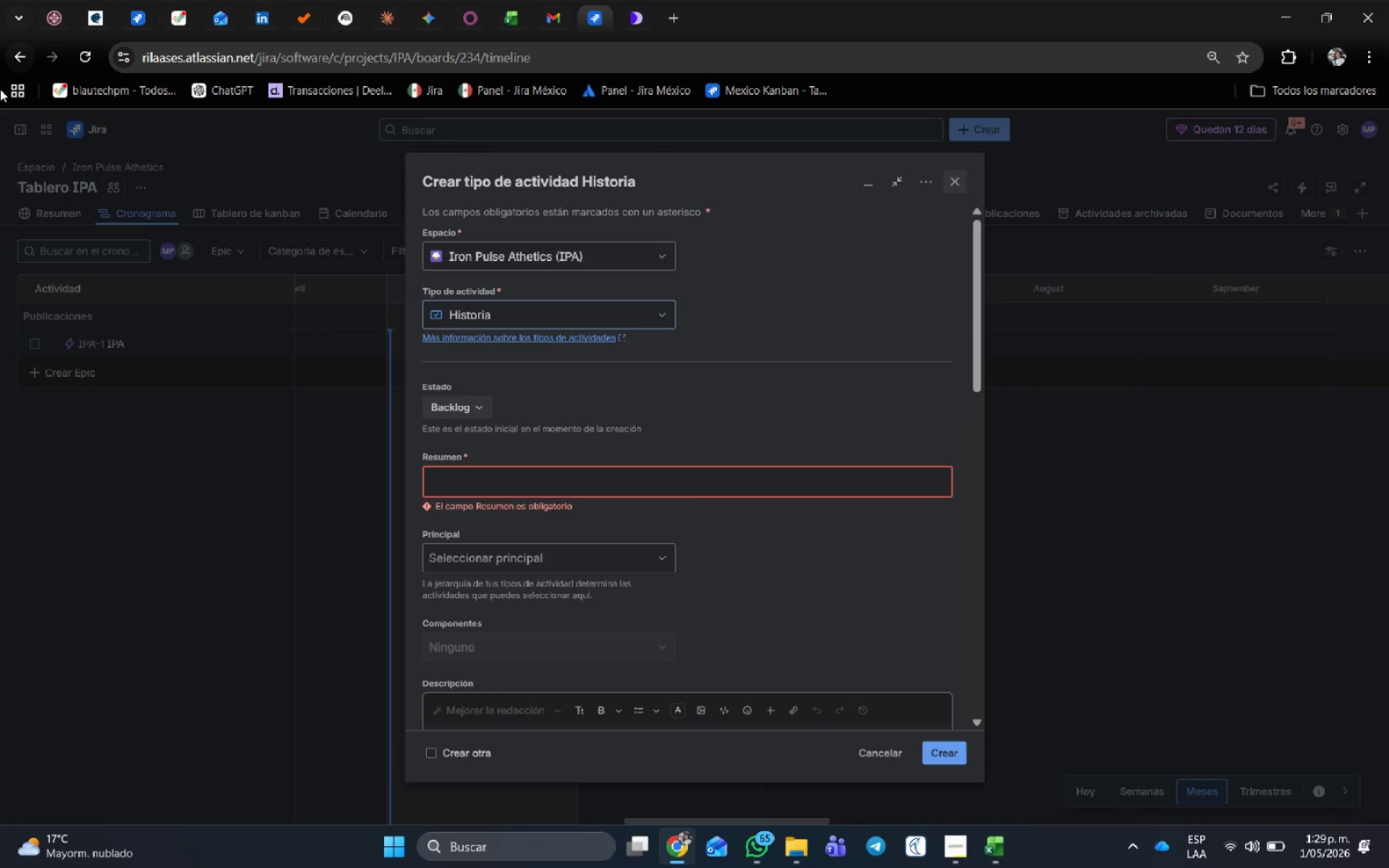 
mouse_move([20, 136])
 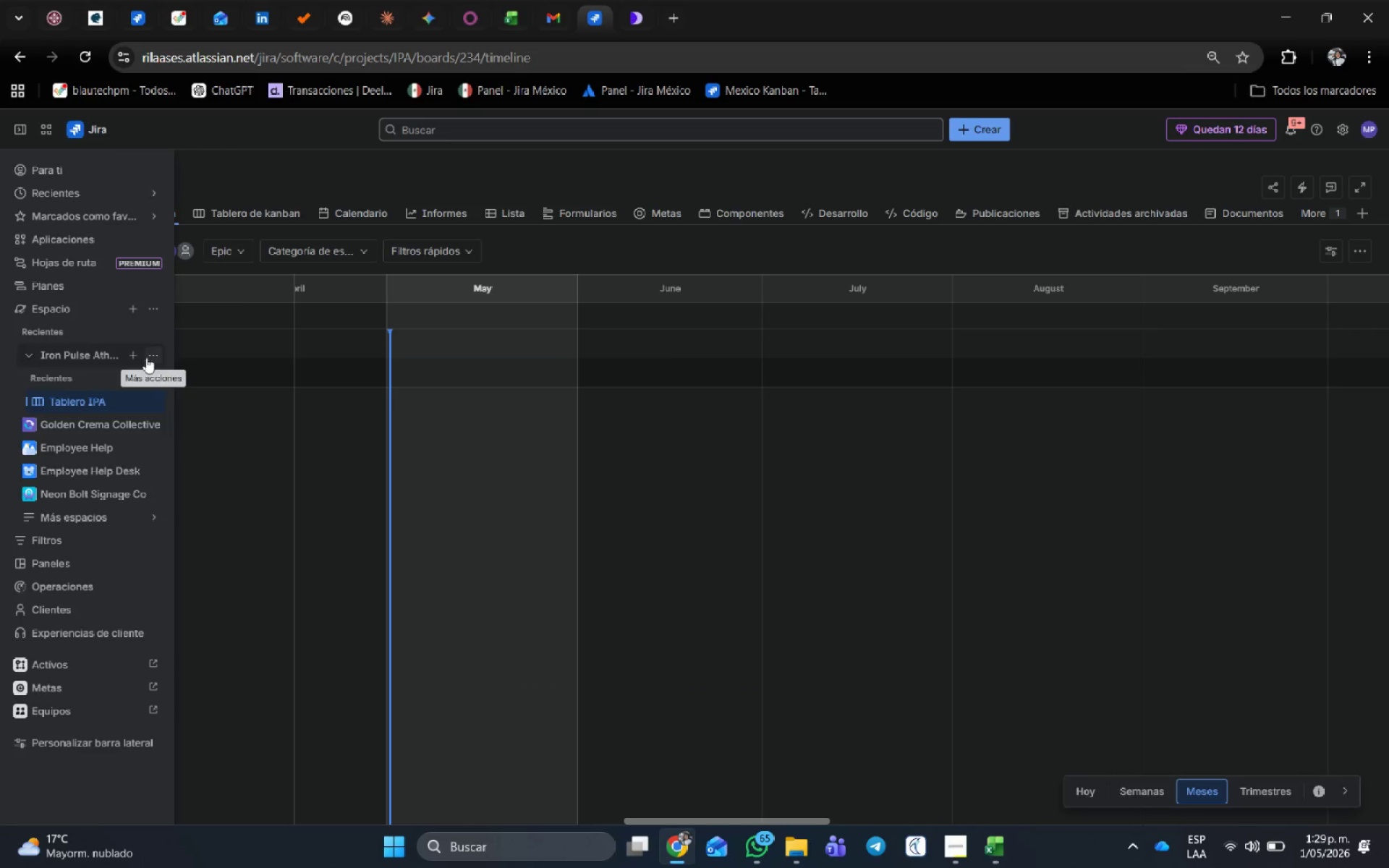 
left_click([149, 353])
 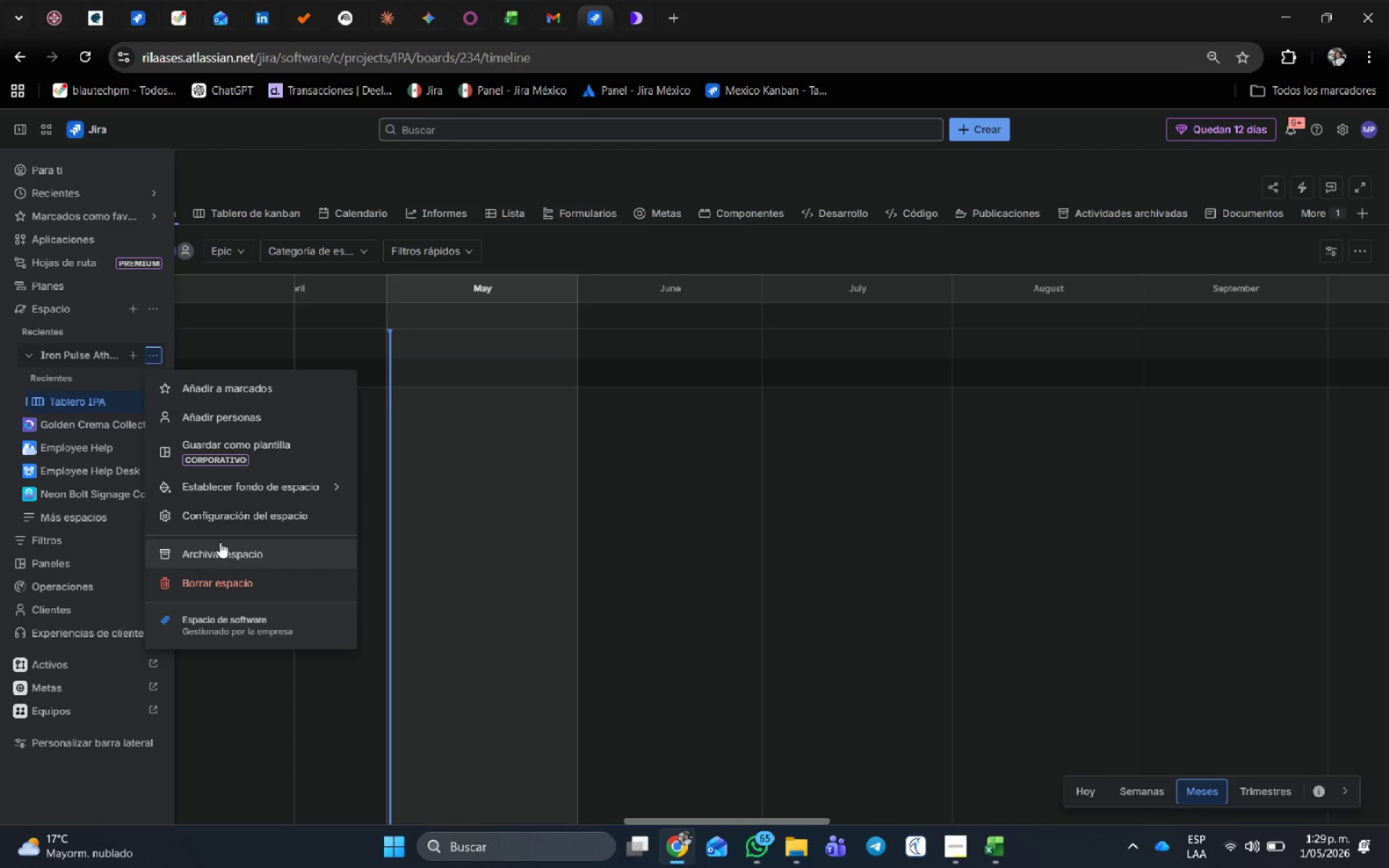 
left_click([224, 514])
 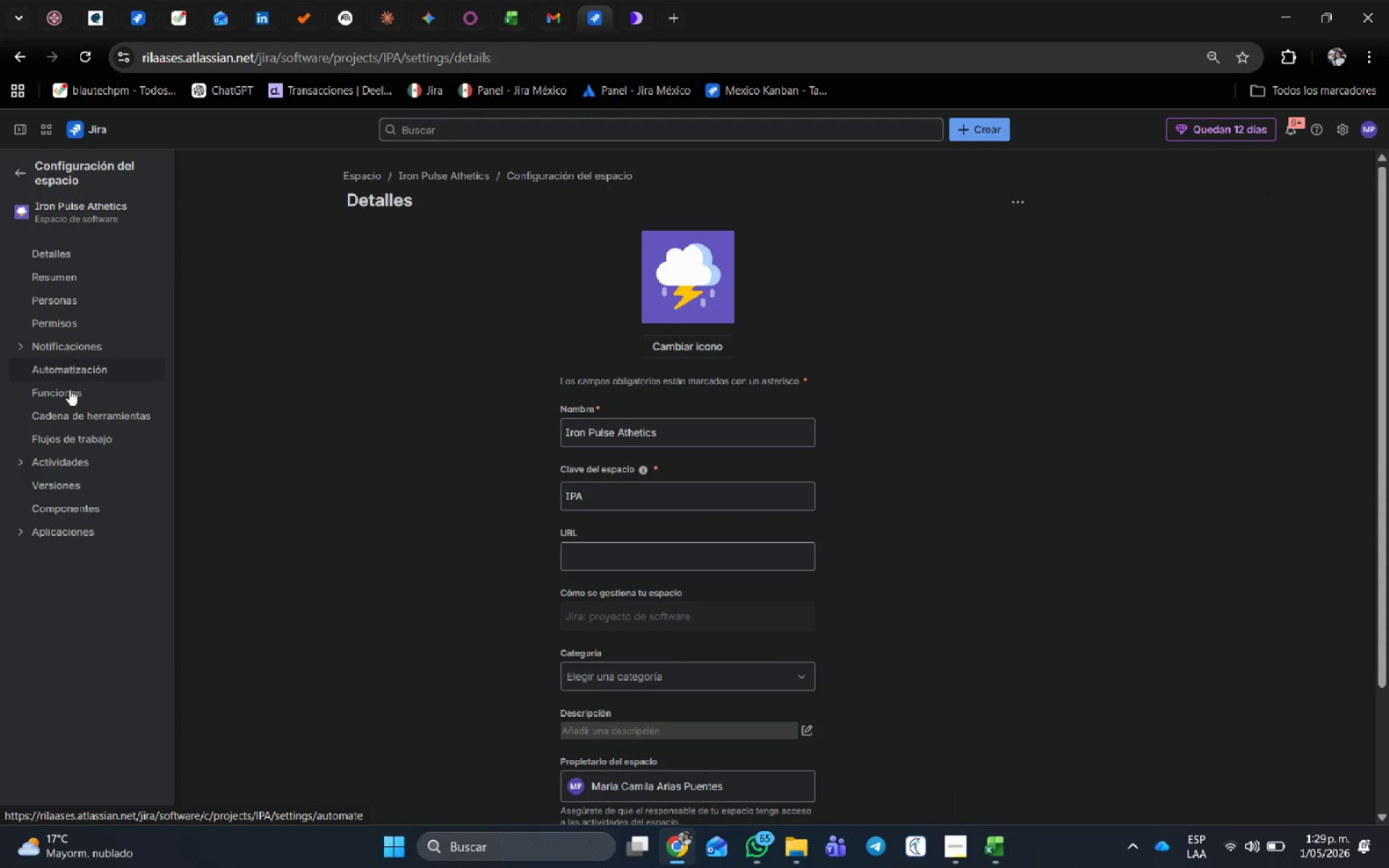 
left_click([22, 461])
 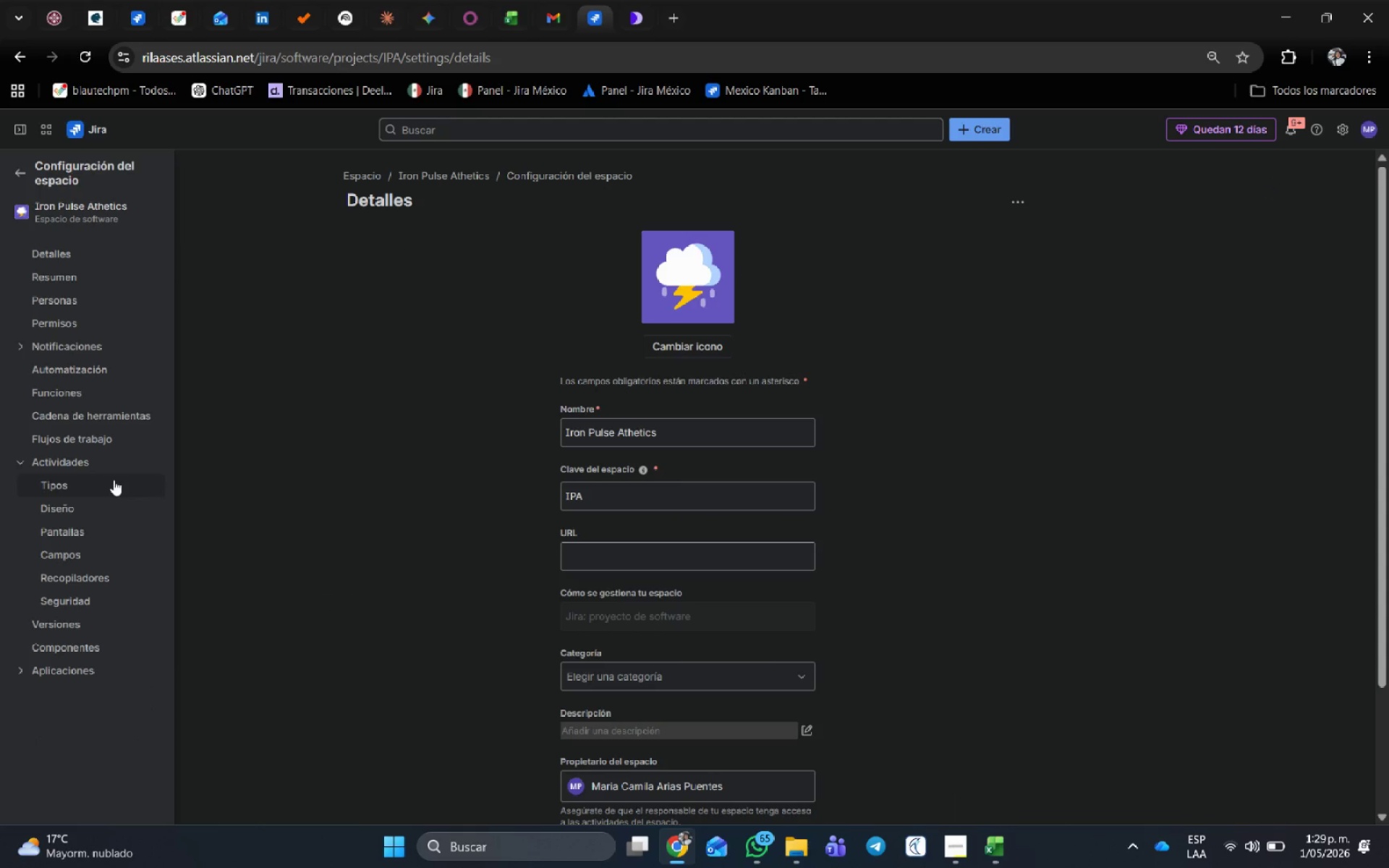 
left_click([114, 480])
 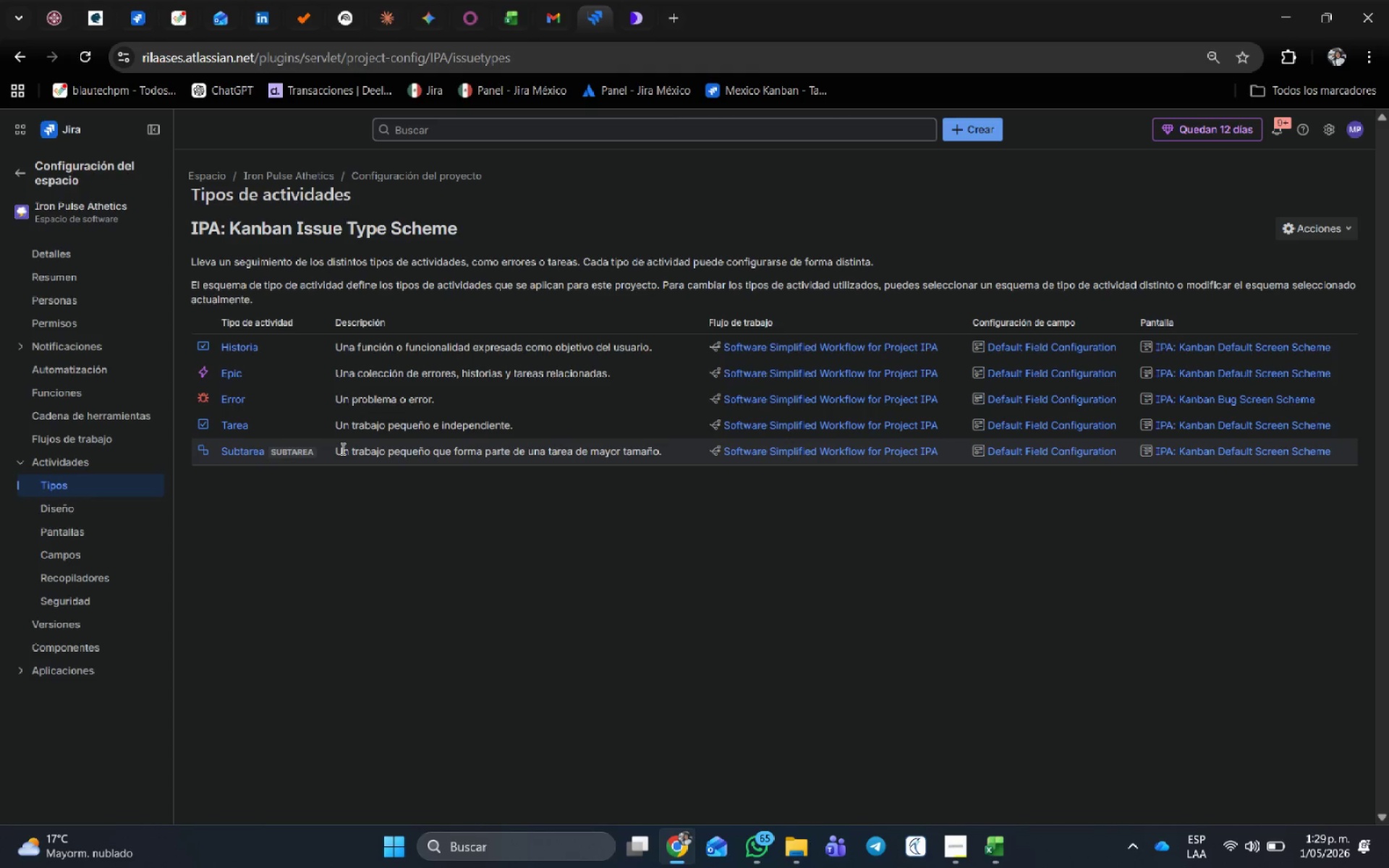 
wait(6.55)
 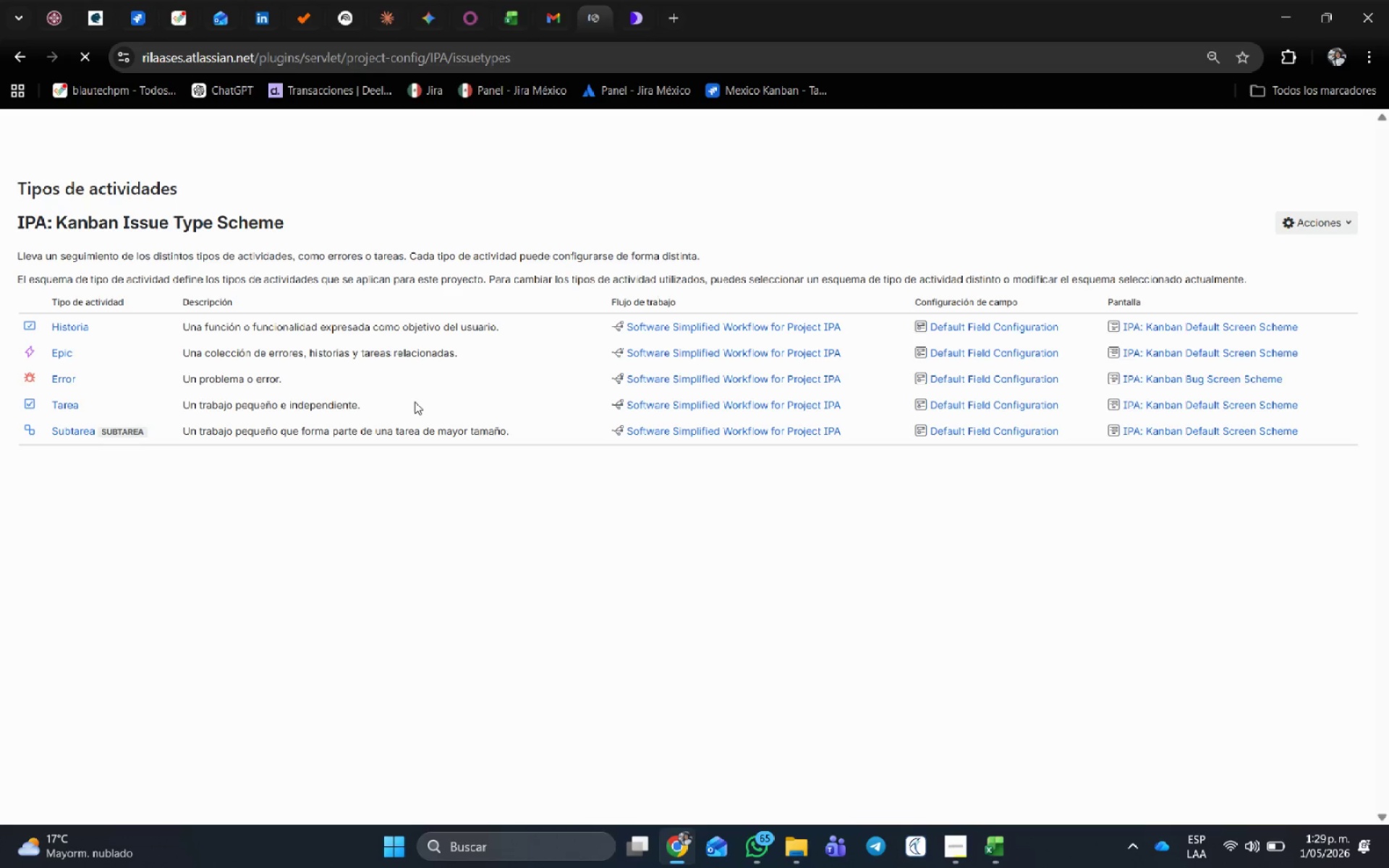 
left_click([1299, 232])
 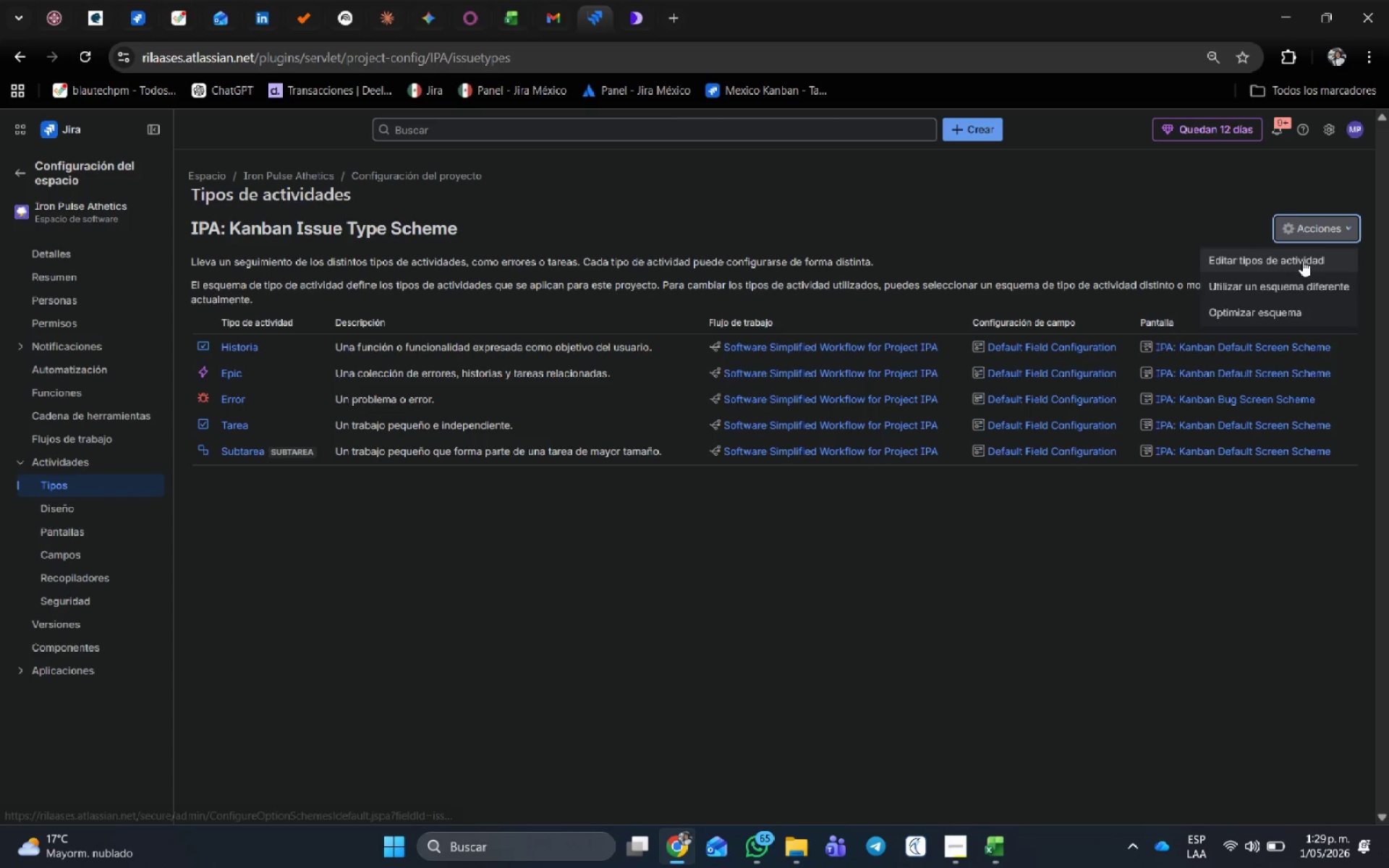 
left_click([1302, 260])
 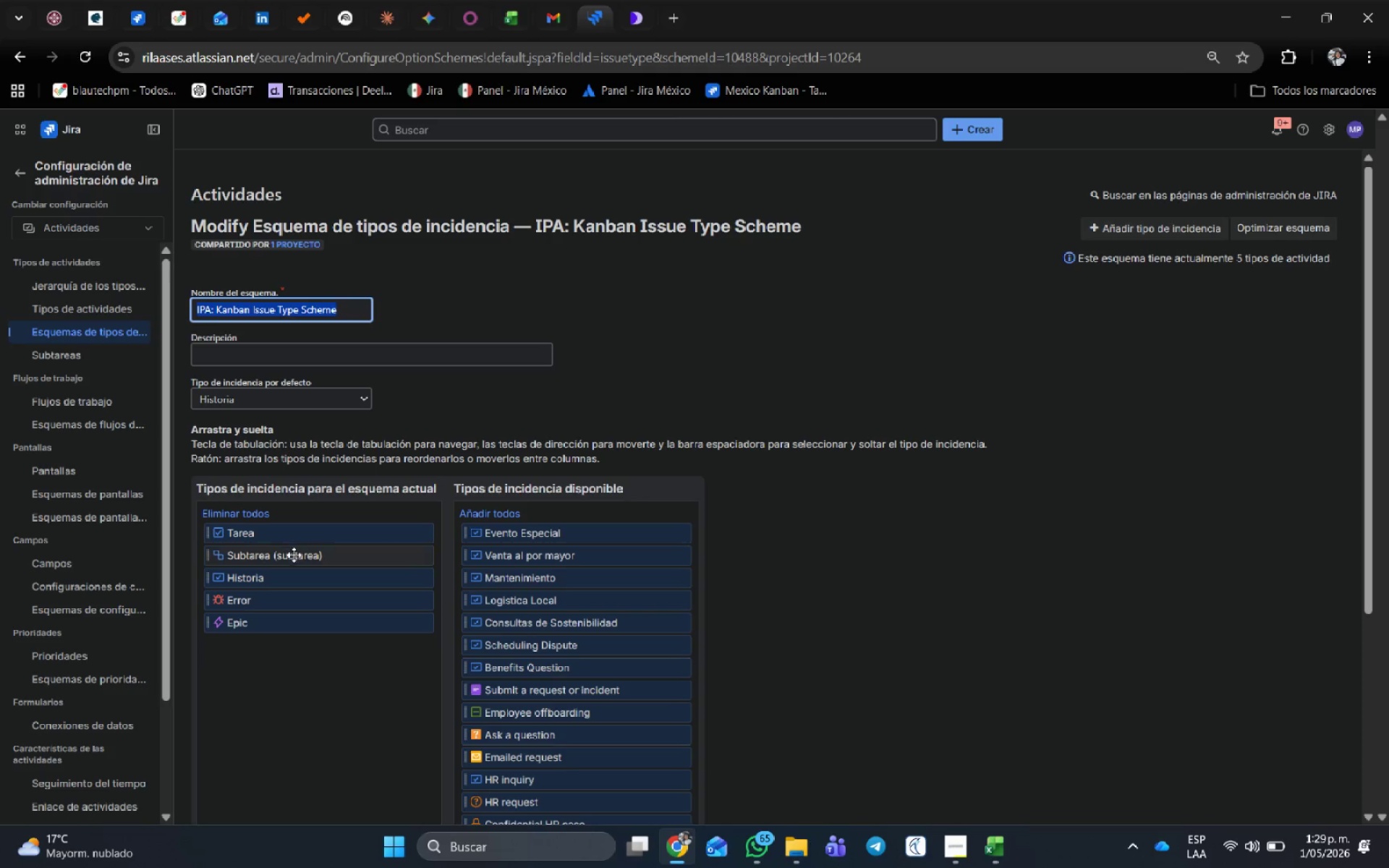 
left_click([972, 137])
 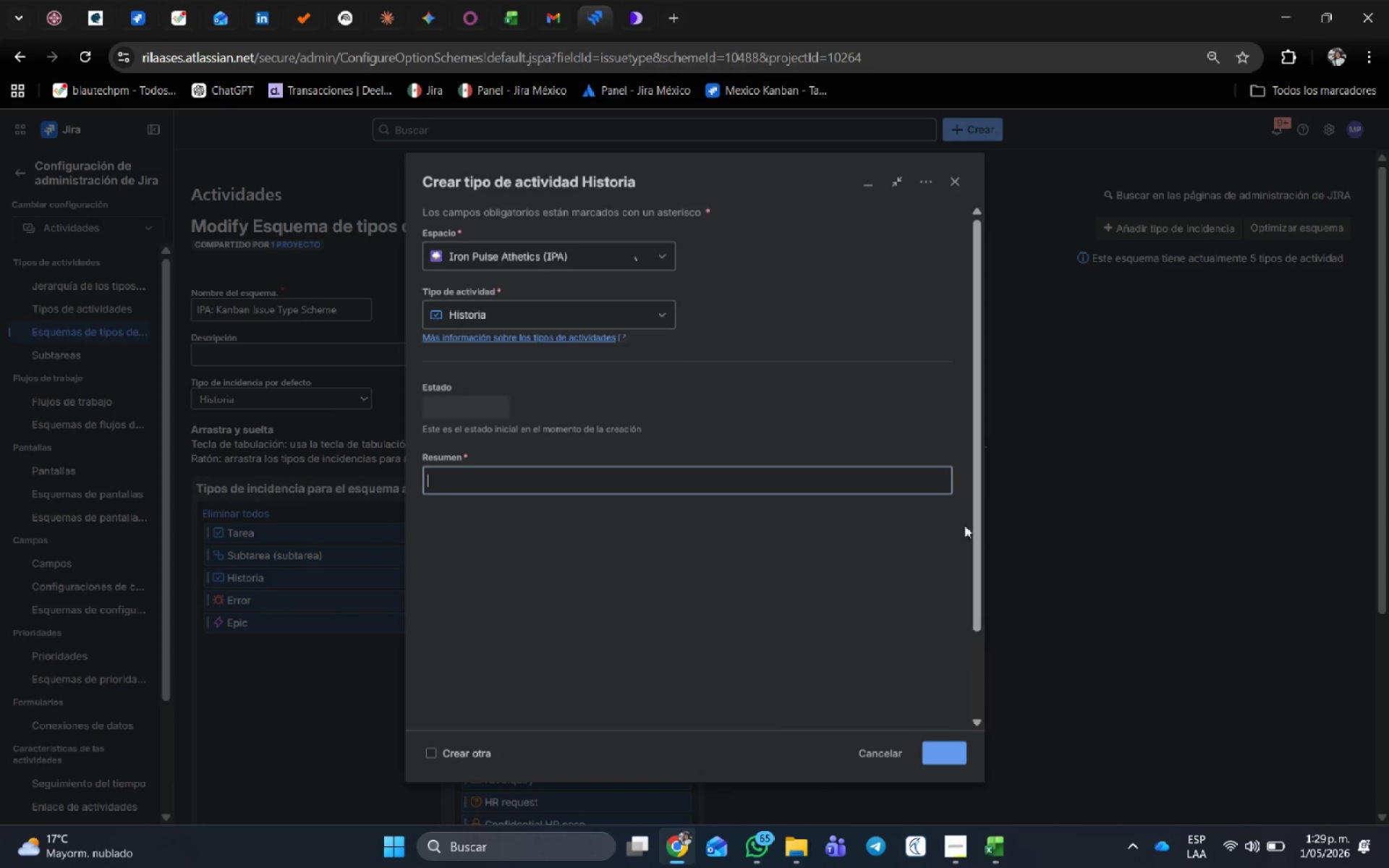 
wait(5.95)
 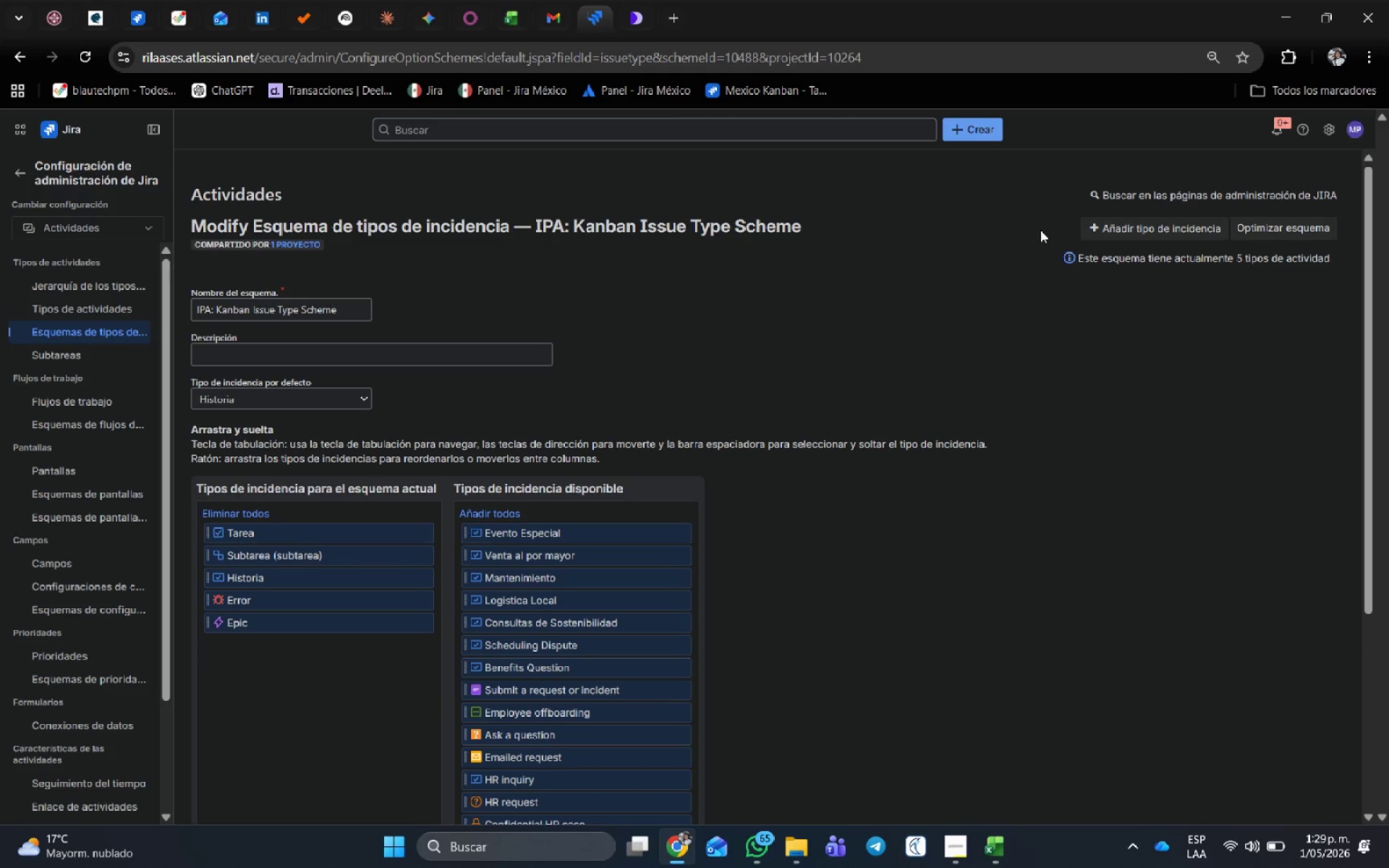 
left_click([667, 314])
 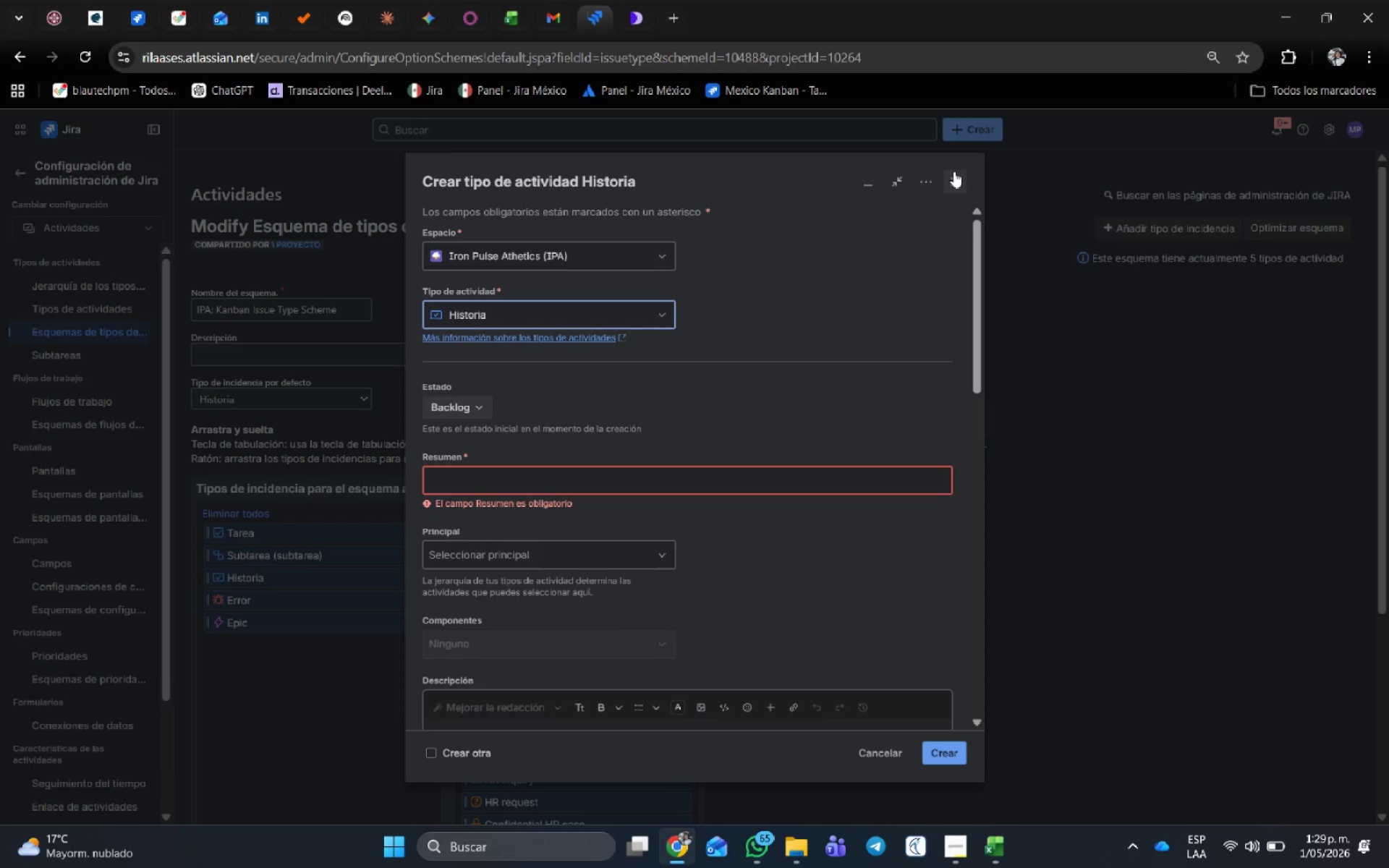 
left_click([958, 178])
 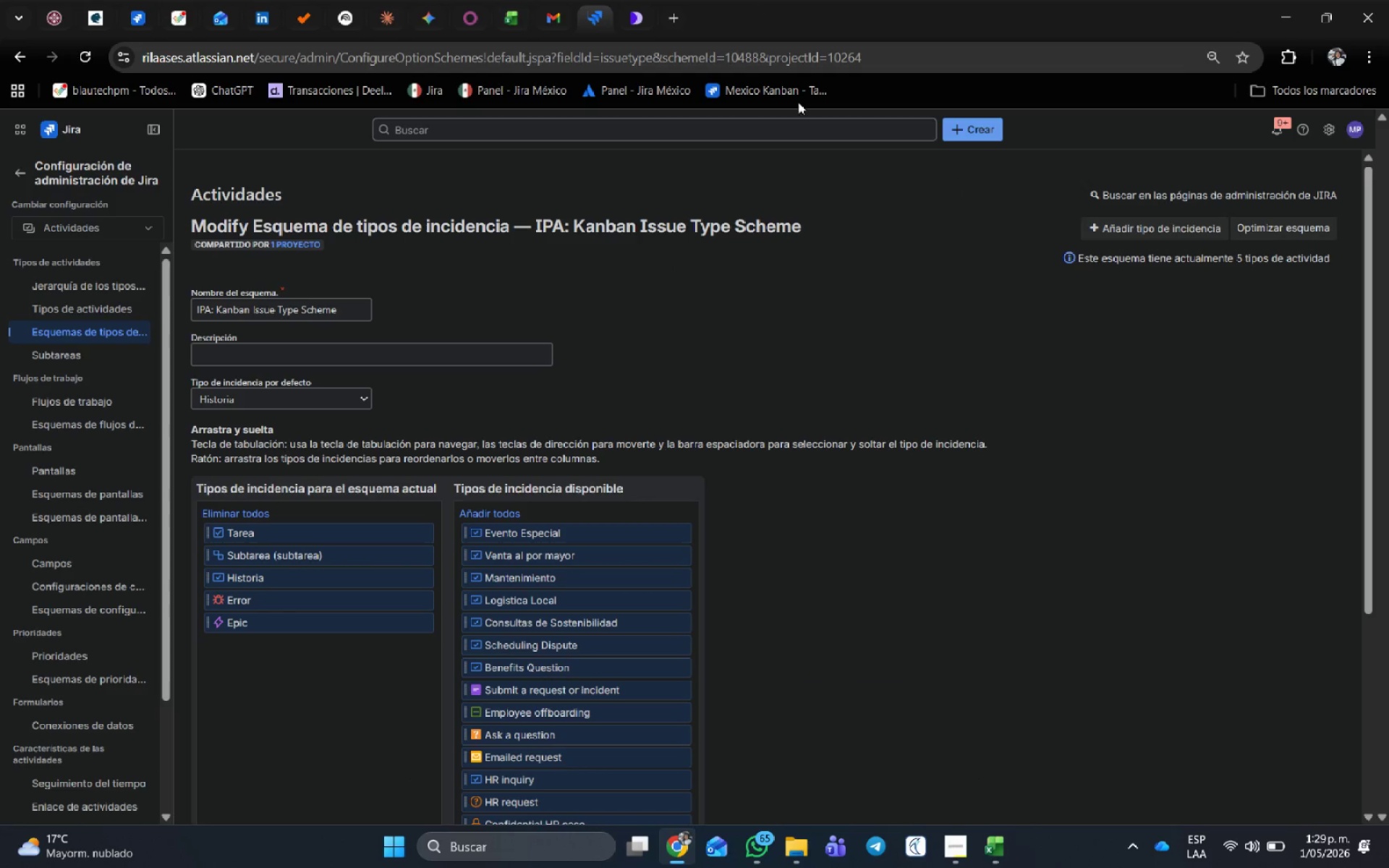 
wait(5.59)
 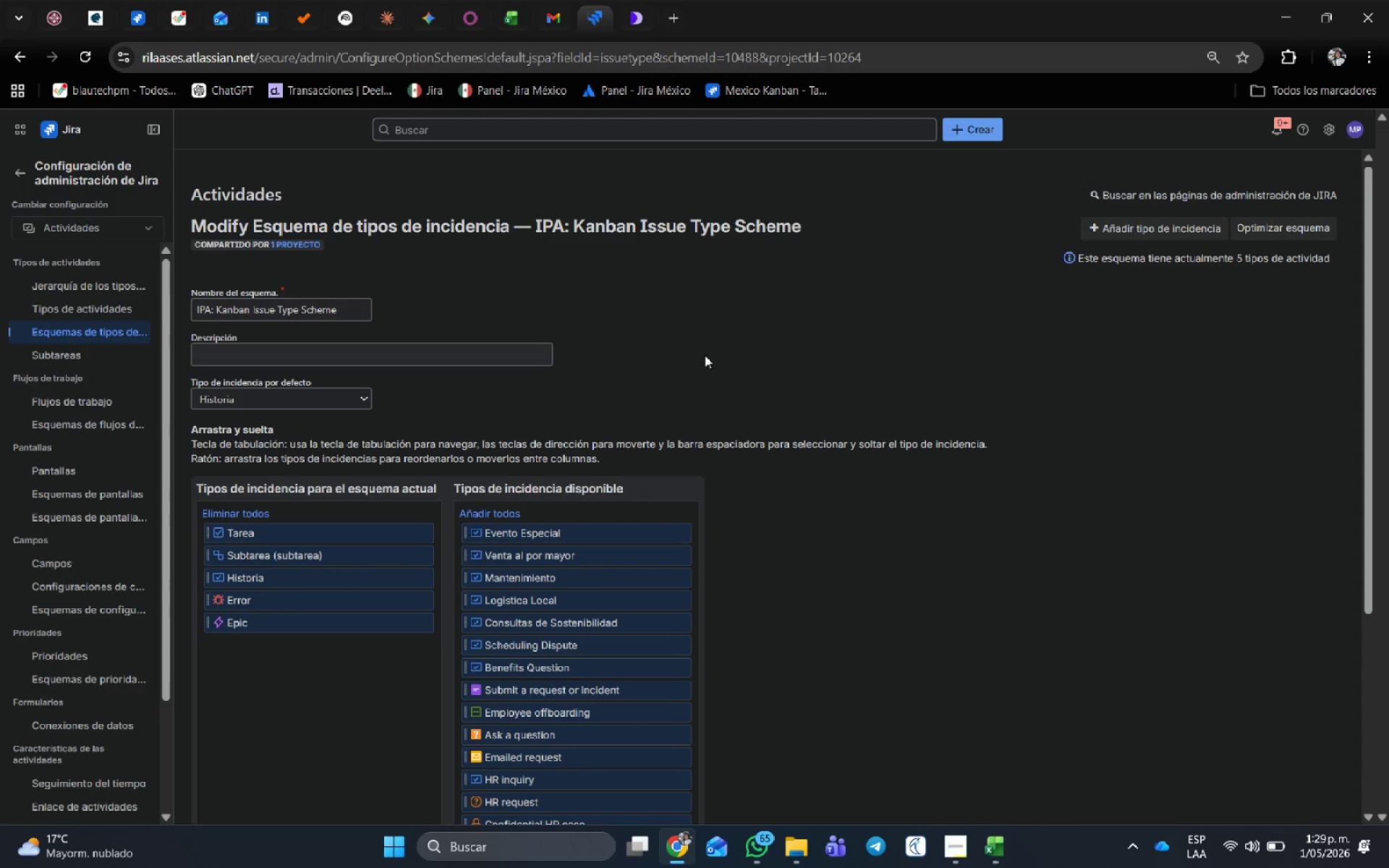 
left_click([14, 174])
 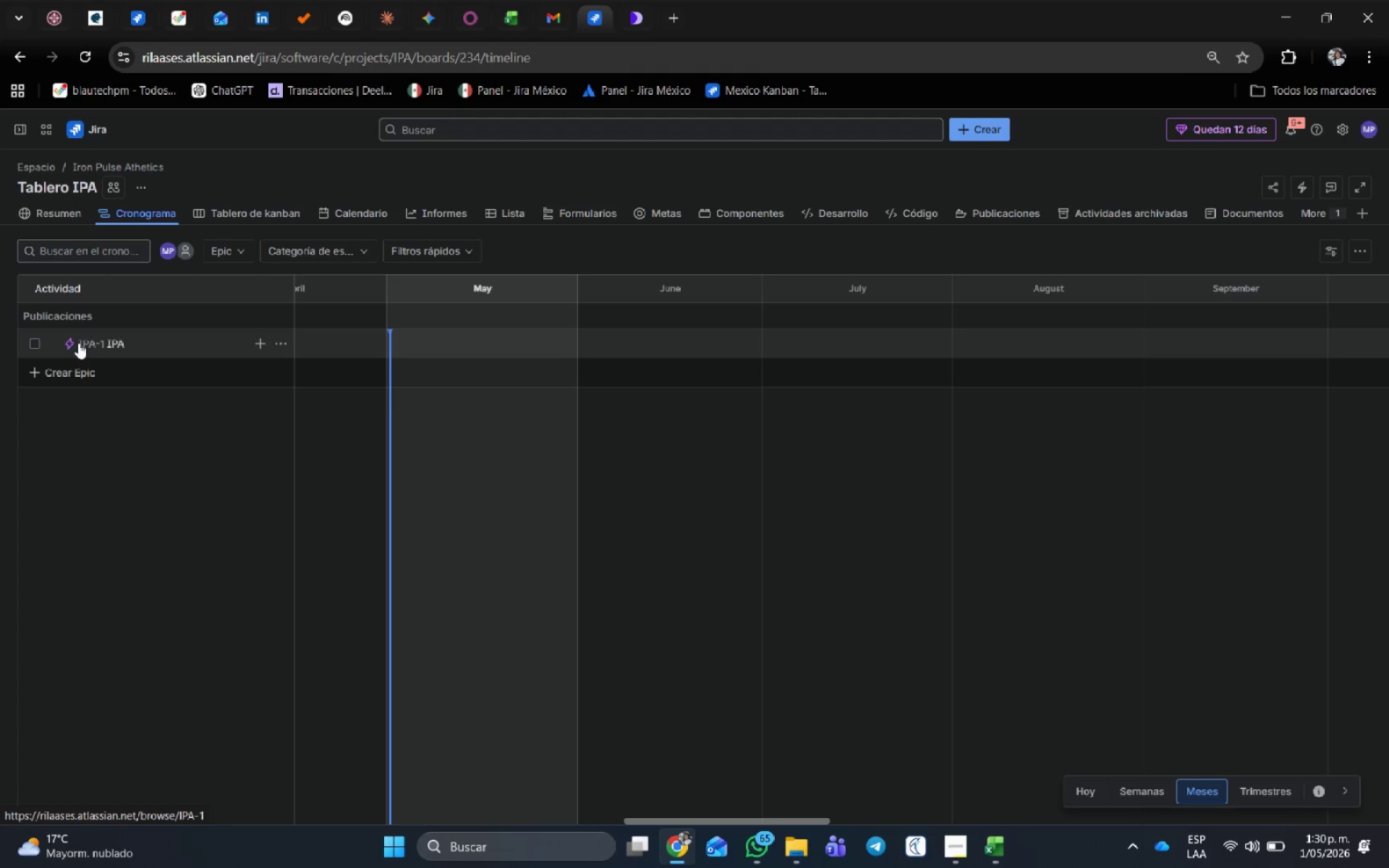 
wait(37.12)
 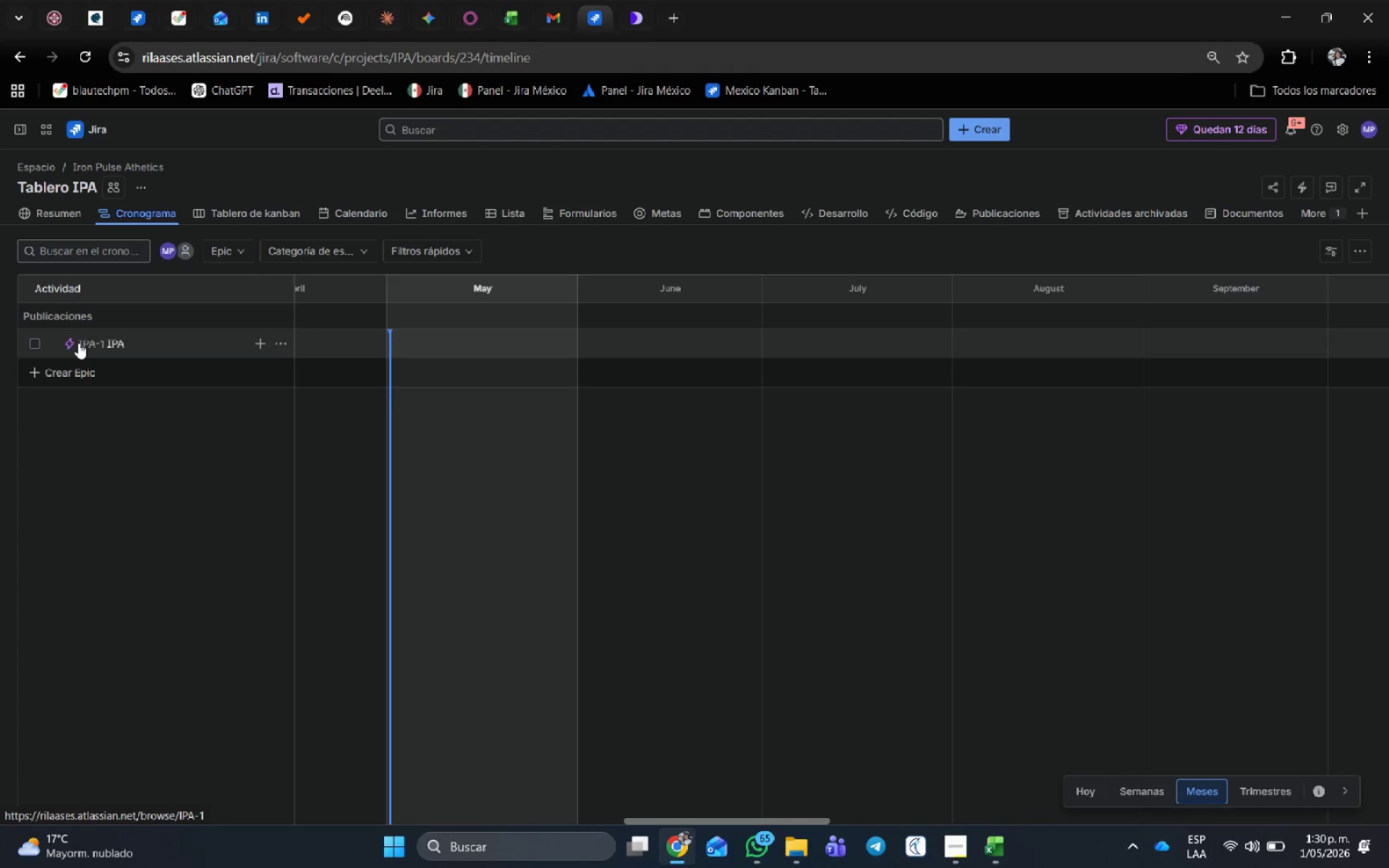 
type(Sub-Tareasub-tarea)
 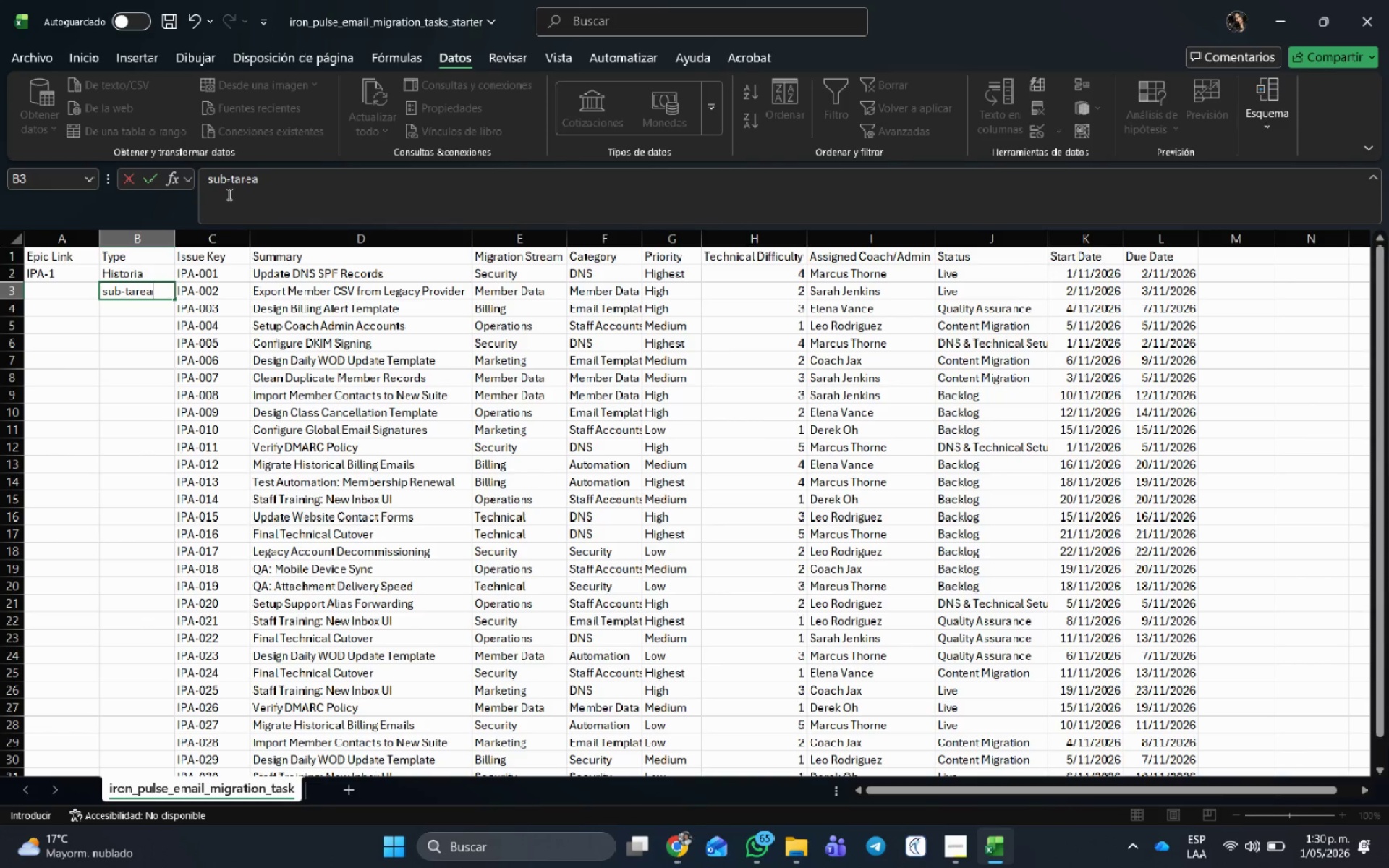 
 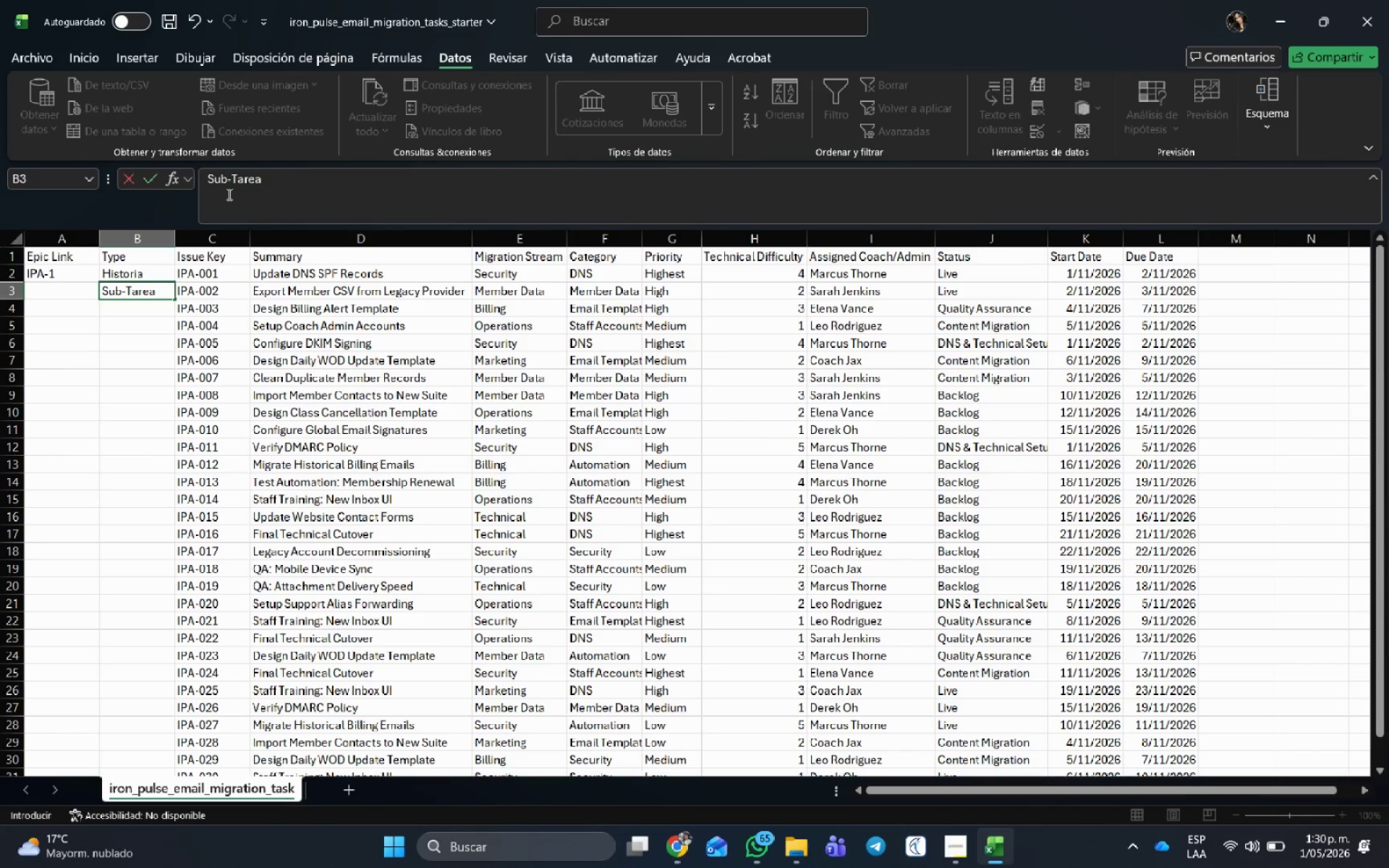 
hold_key(key=Backspace, duration=0.88)
 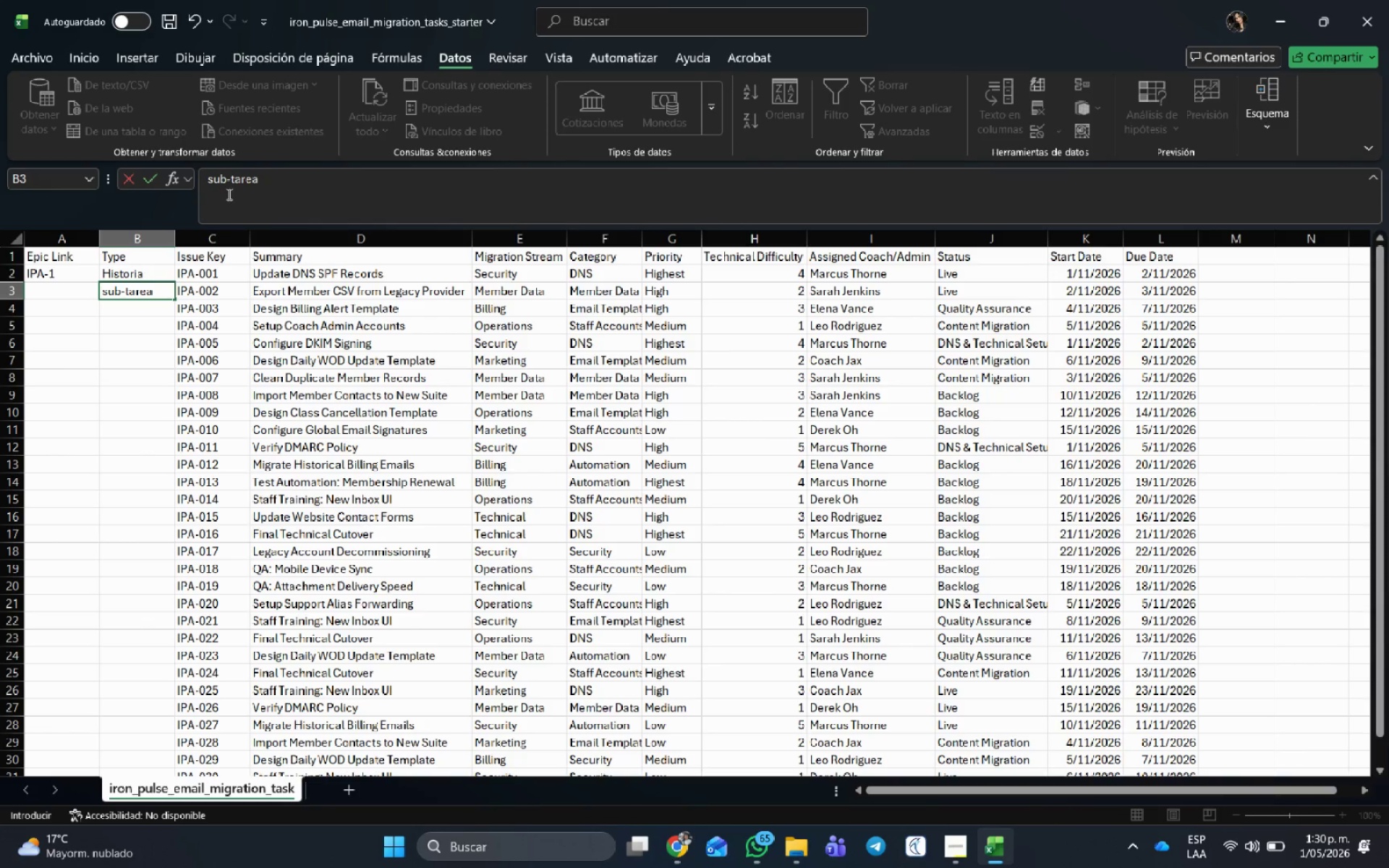 
left_click([157, 414])
 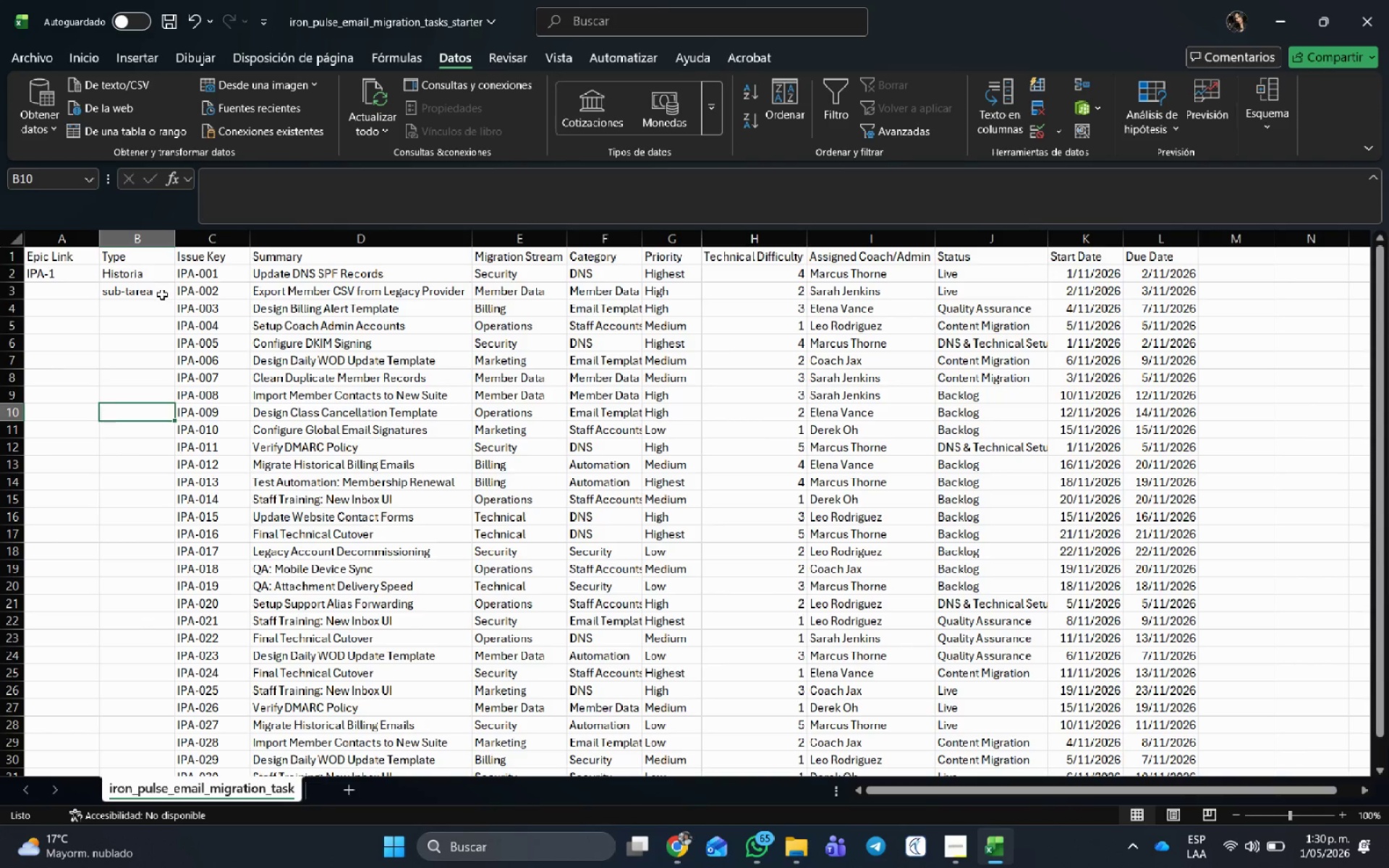 
left_click([162, 294])
 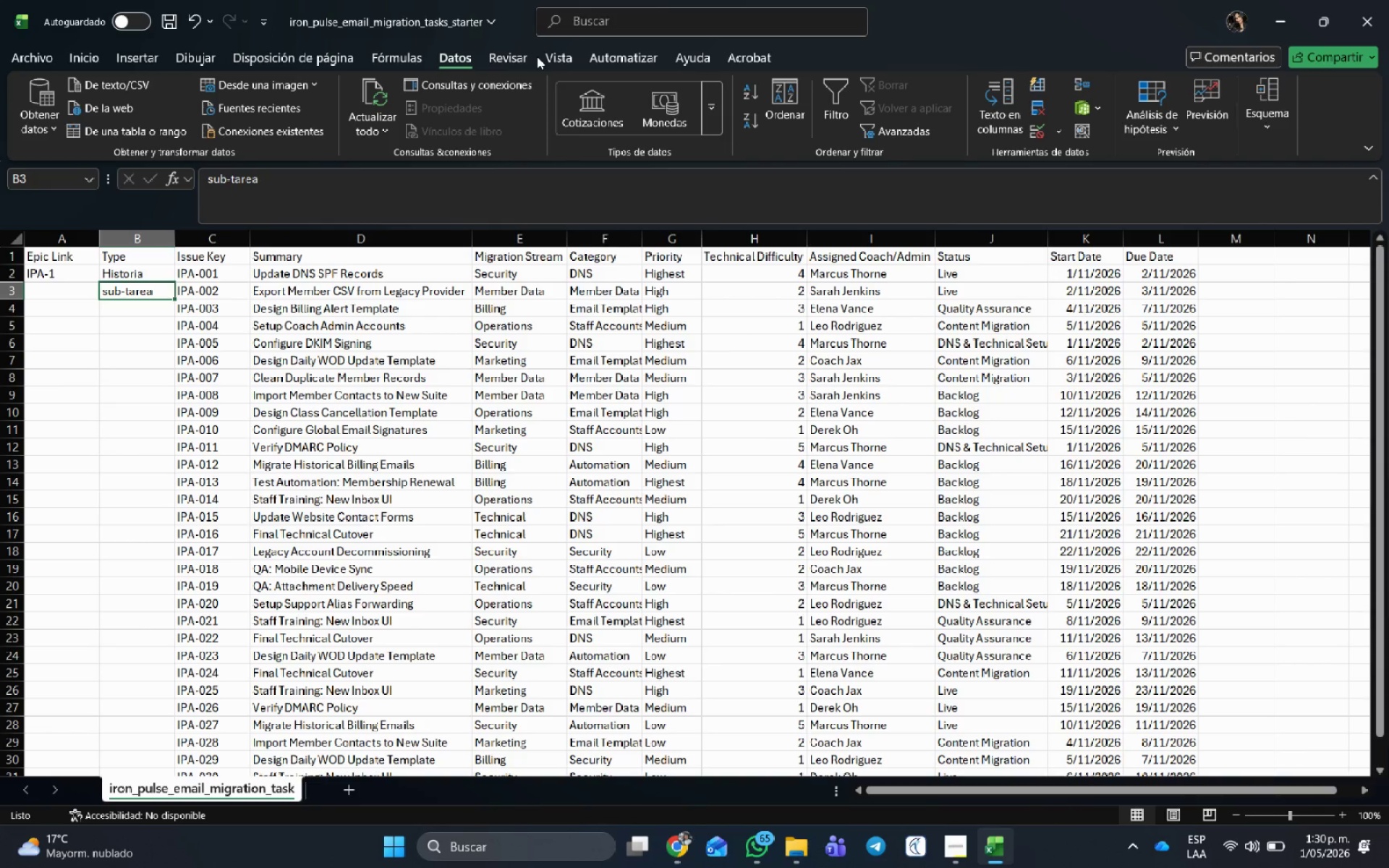 
wait(17.17)
 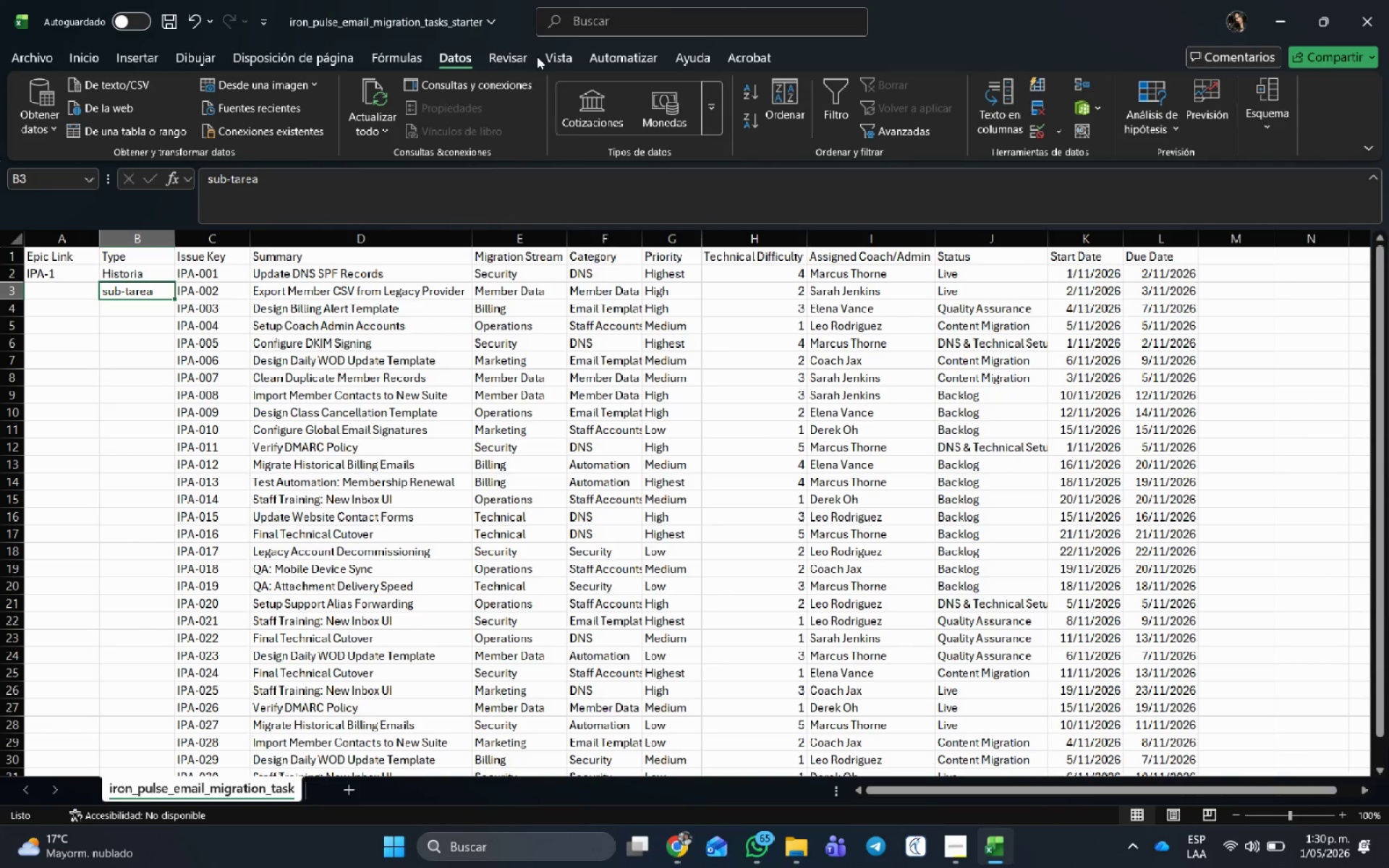 
left_click([62, 281])
 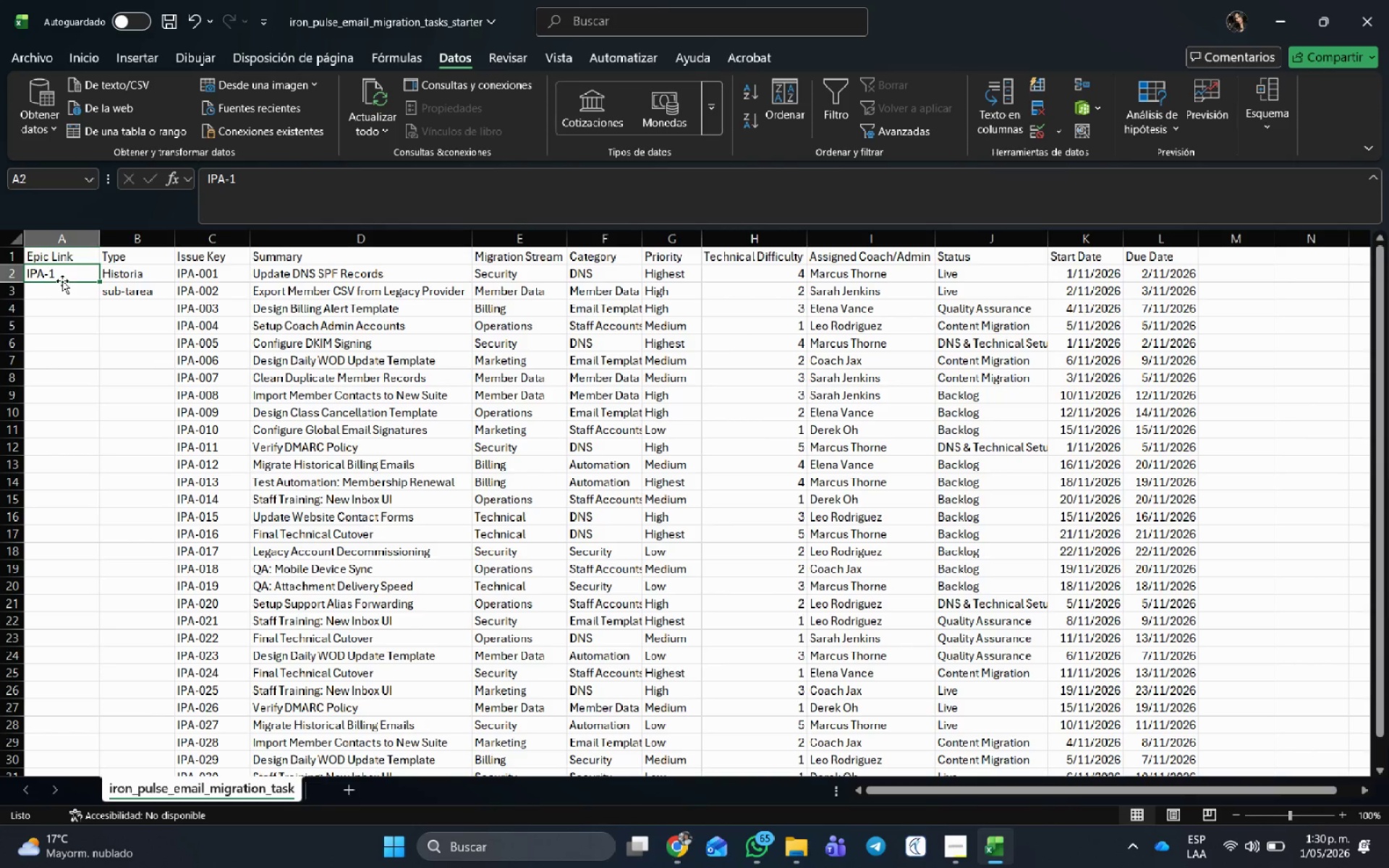 
key(Control+ControlLeft)
 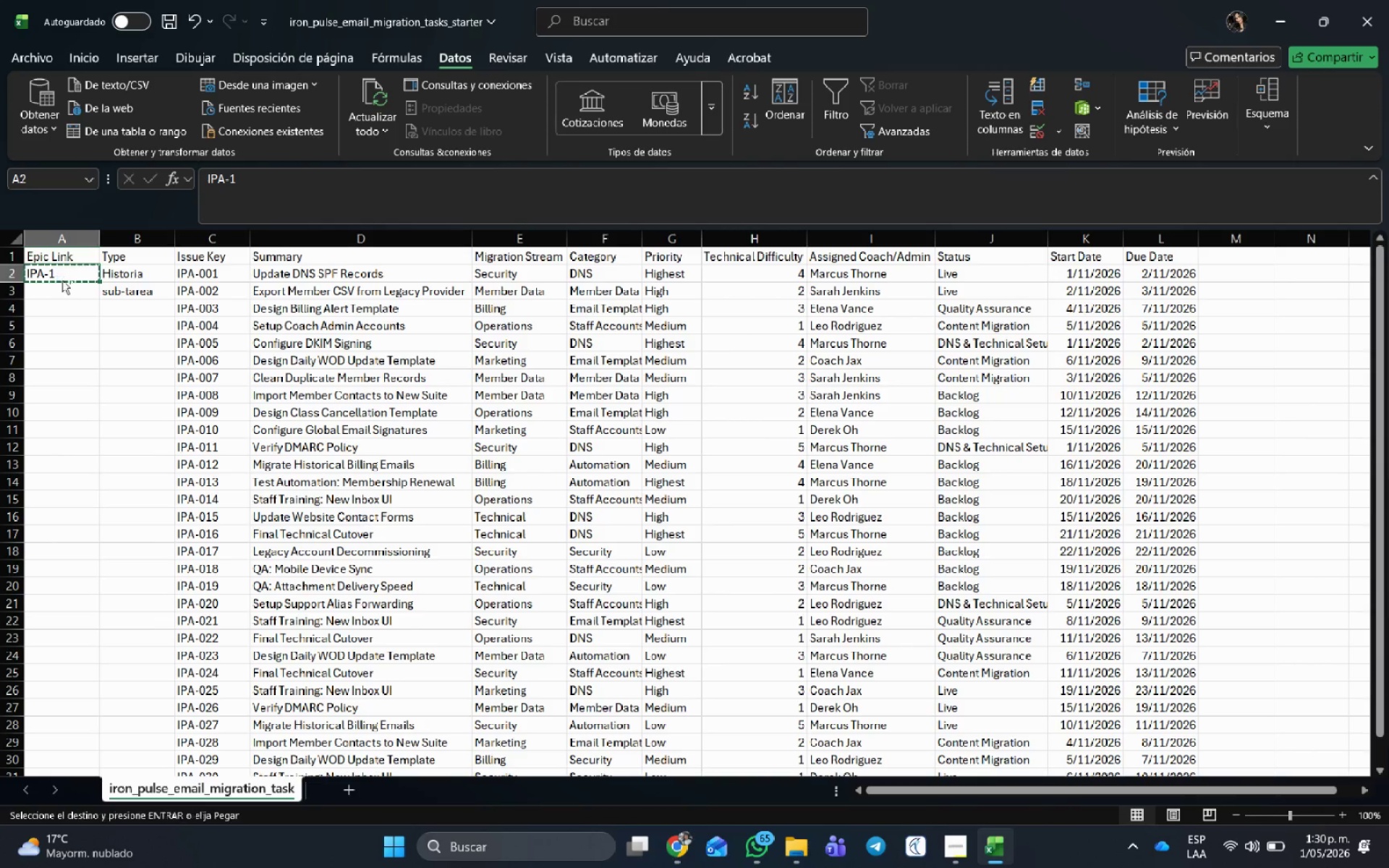 
key(Control+C)
 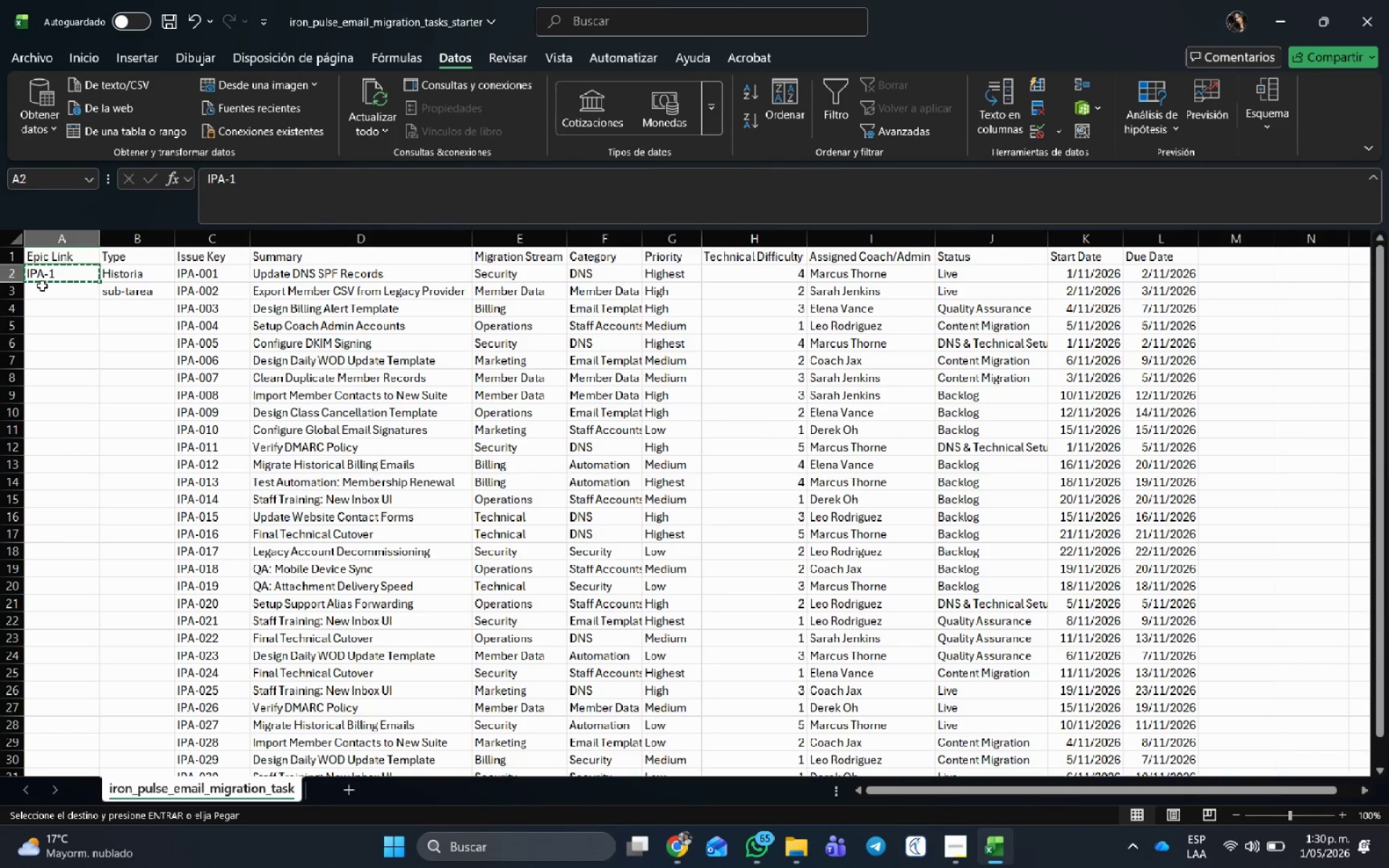 
left_click_drag(start_coordinate=[42, 286], to_coordinate=[69, 710])
 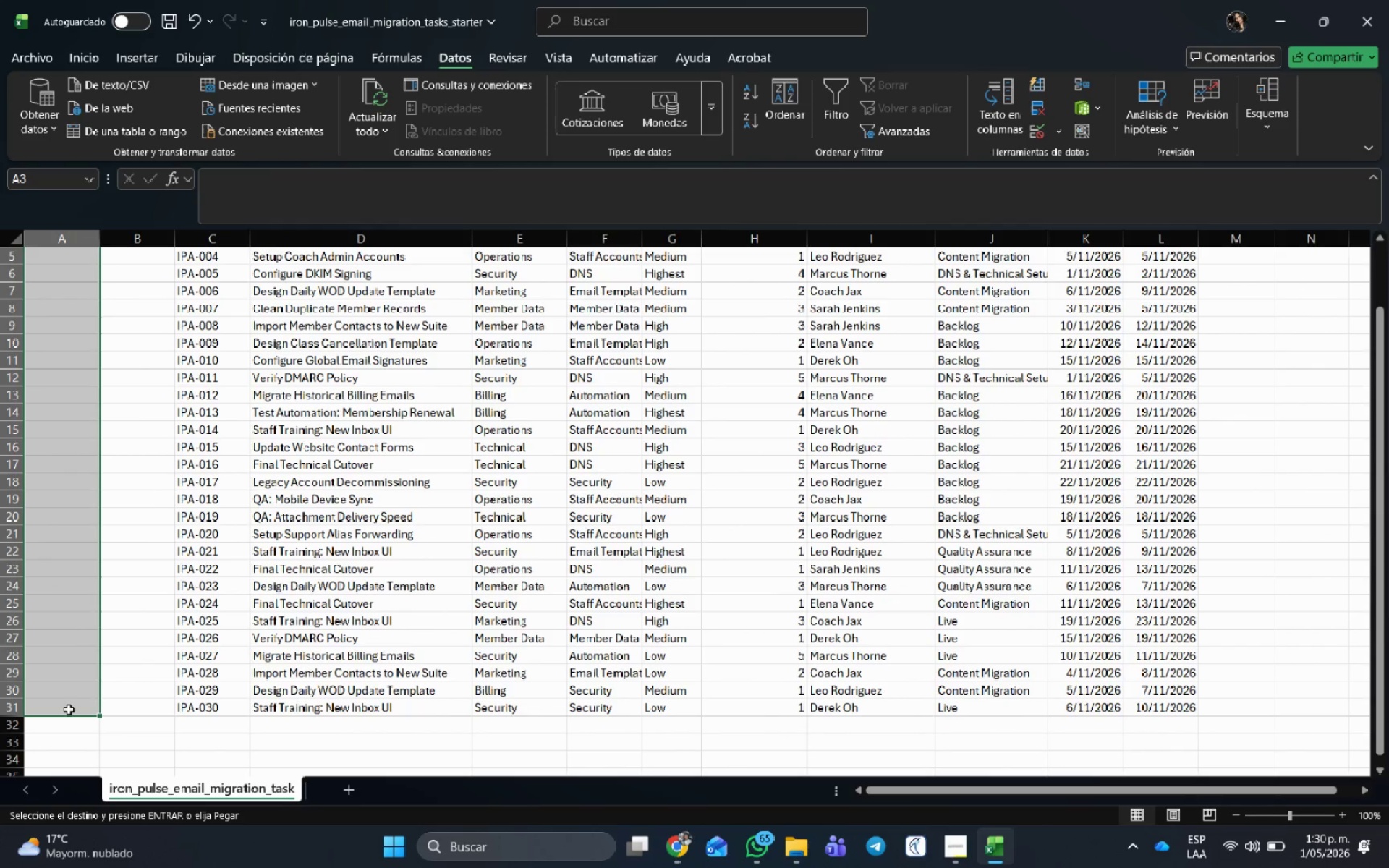 
key(Control+V)
 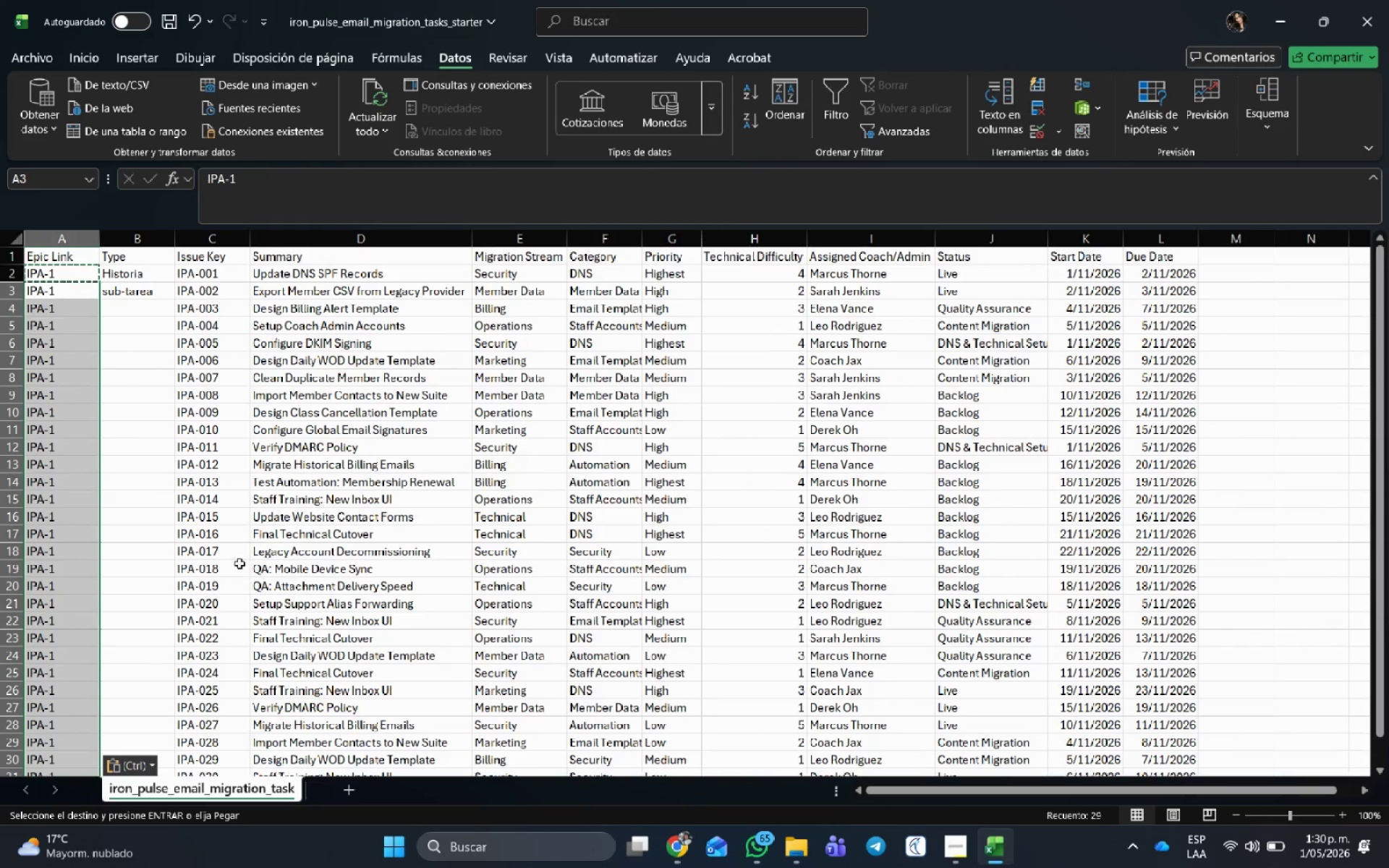 
left_click([164, 504])
 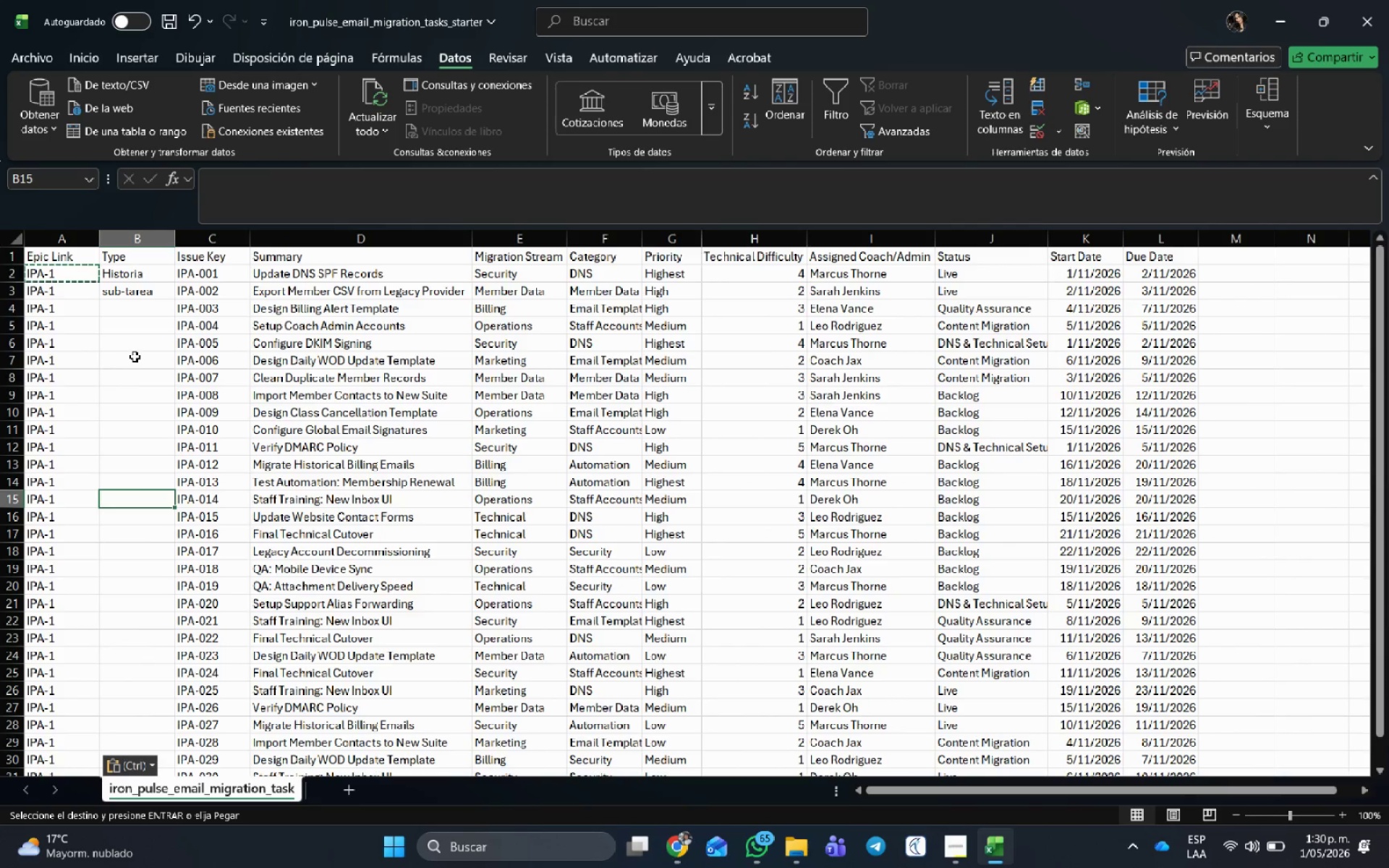 
key(Escape)
 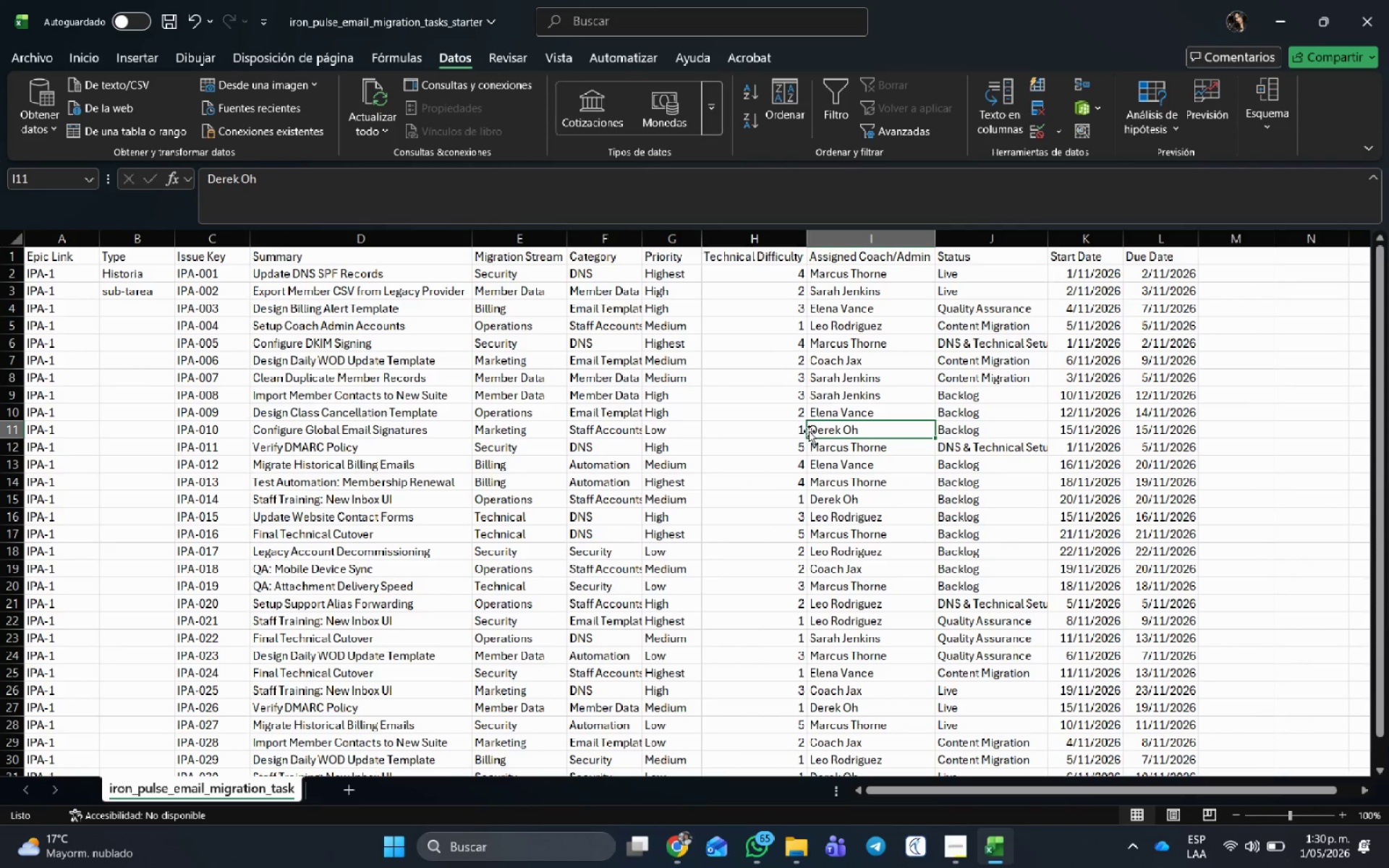 
double_click([454, 348])
 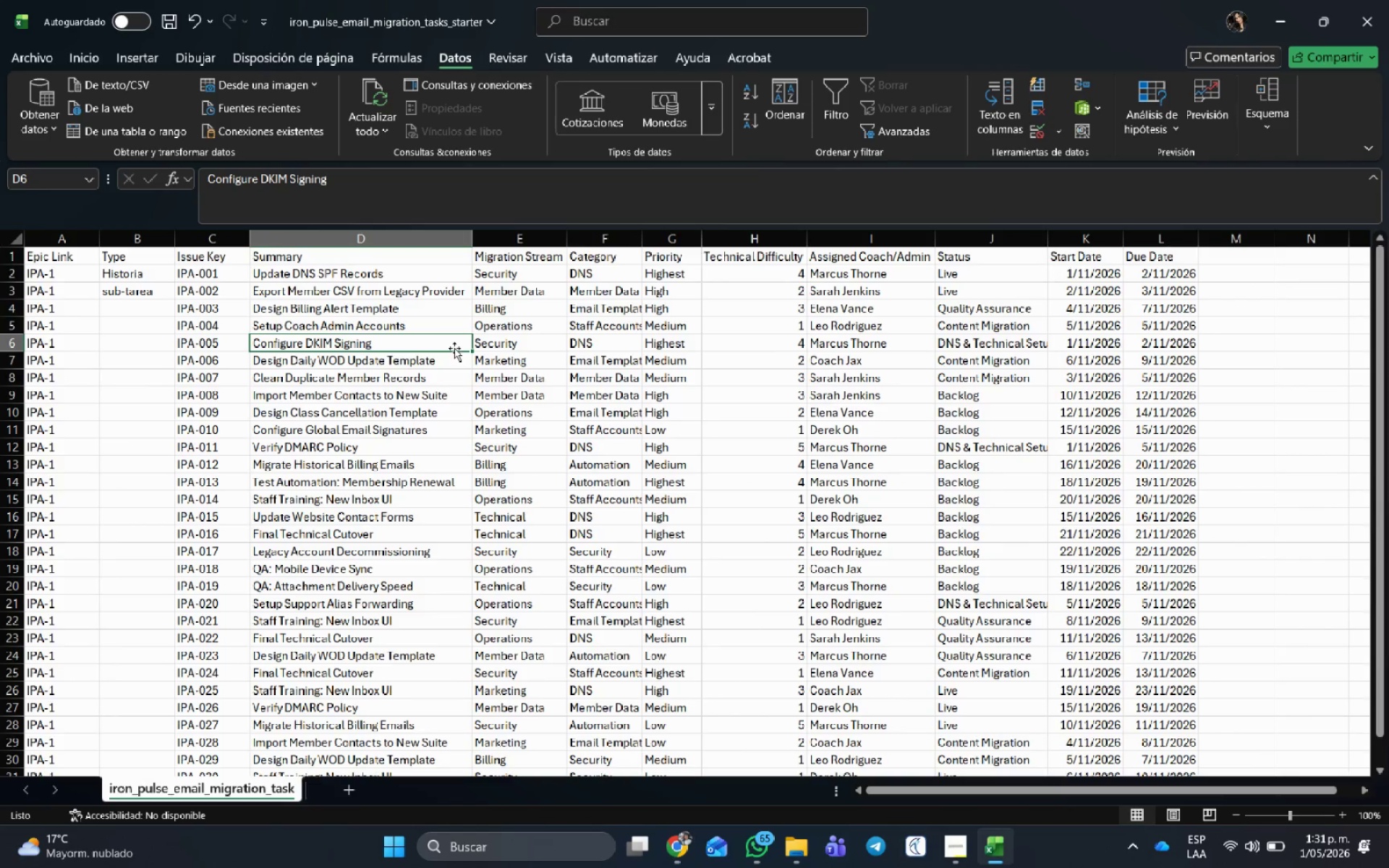 
wait(5.64)
 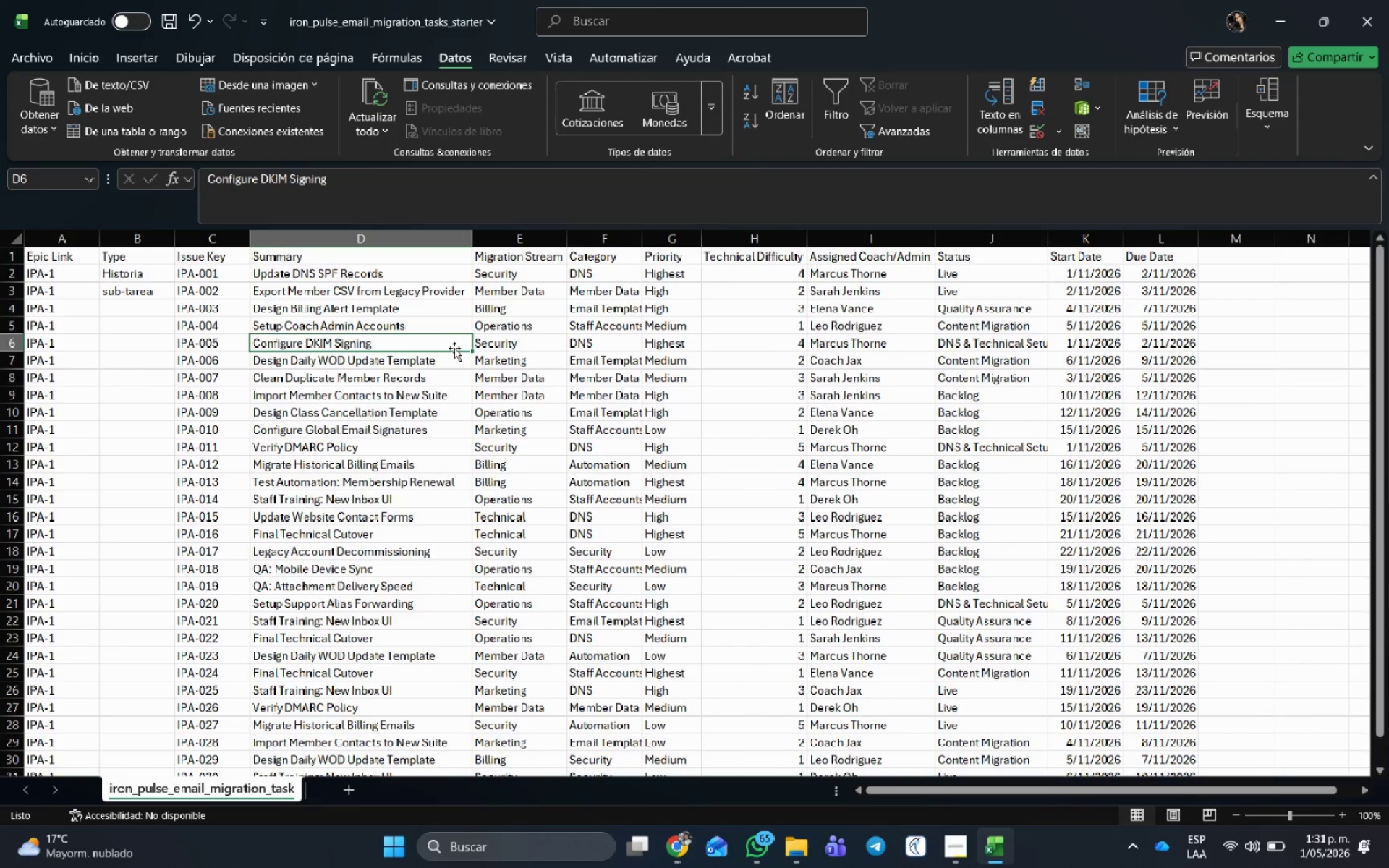 
left_click([135, 289])
 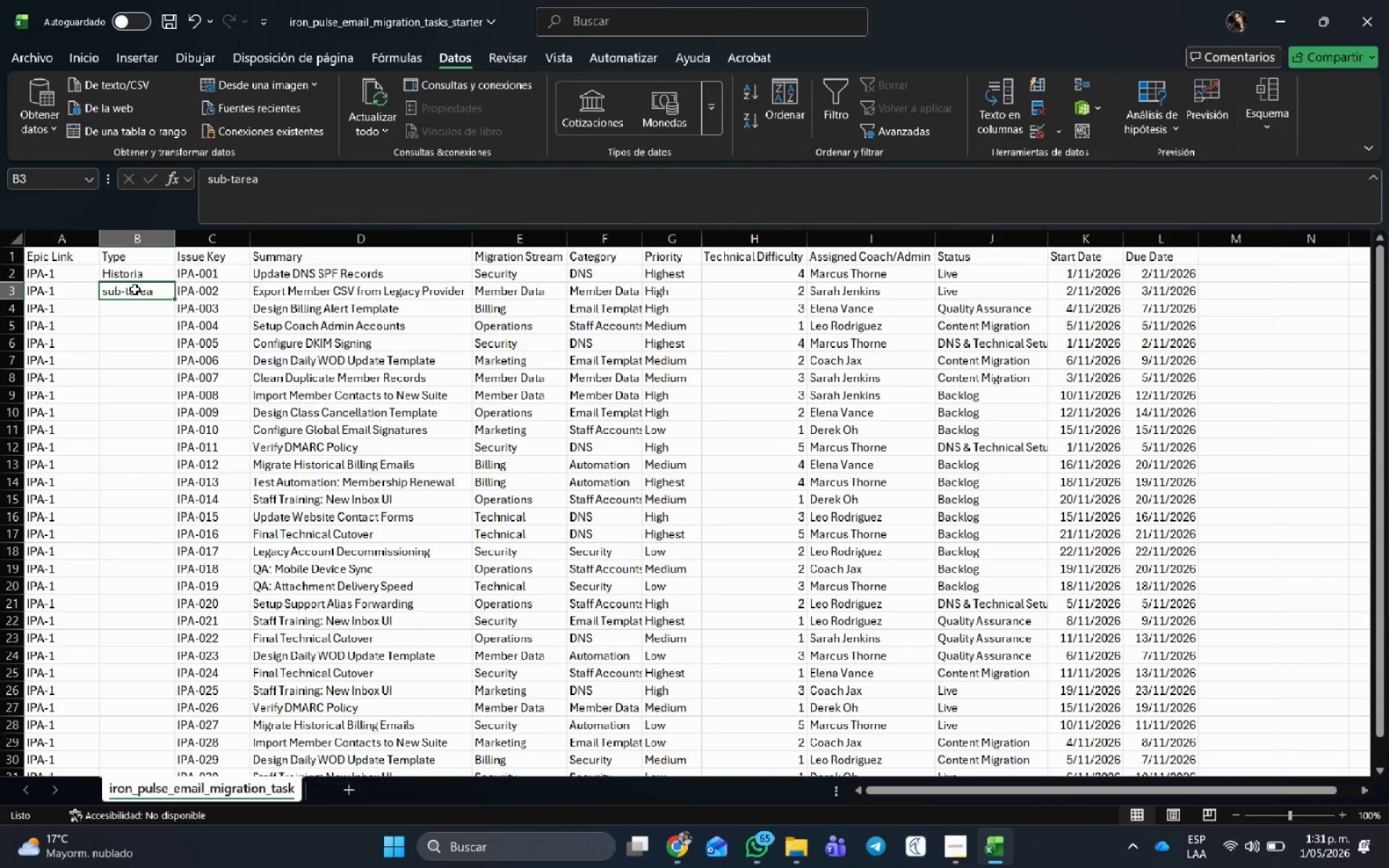 
key(Control+C)
 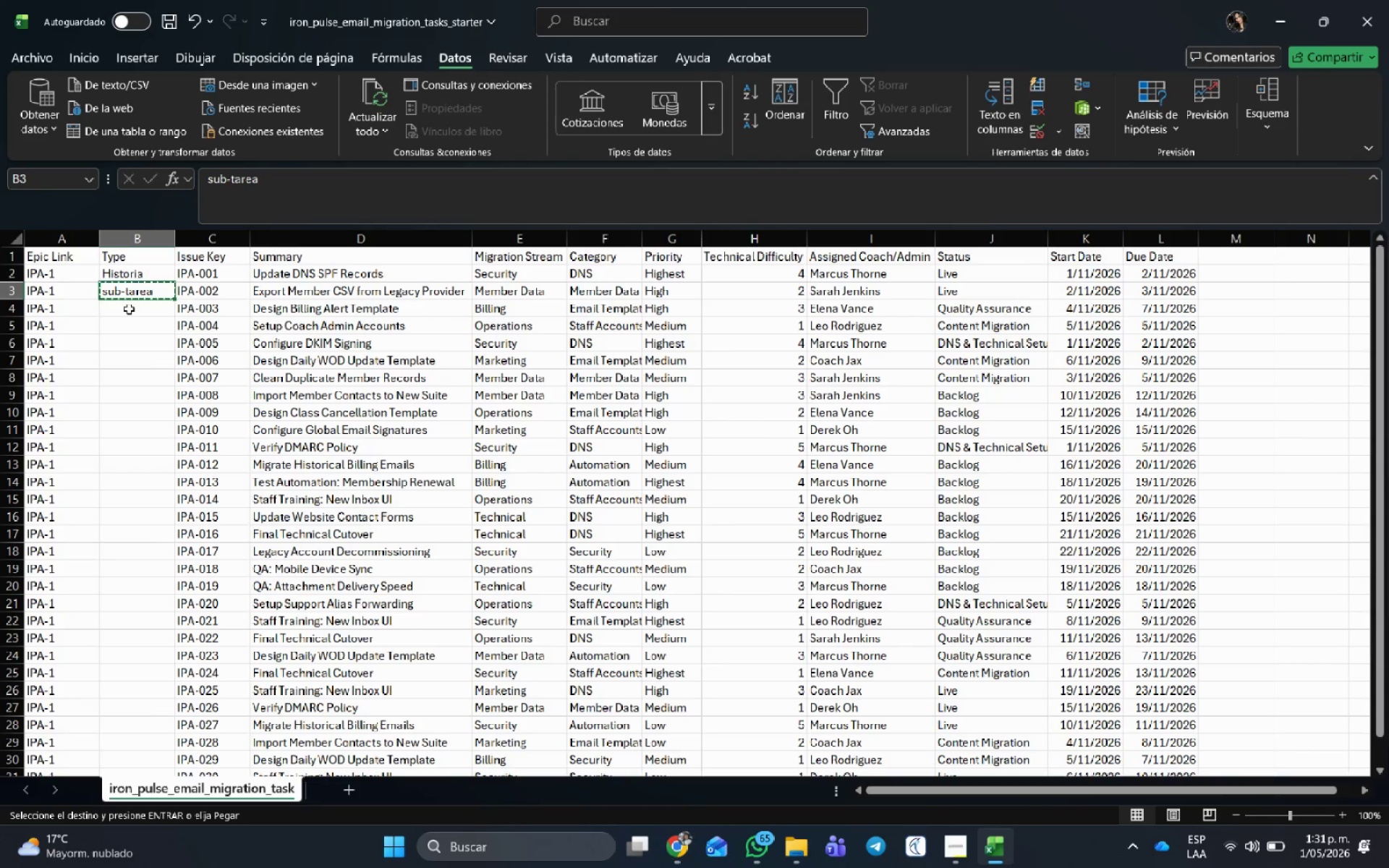 
left_click([129, 309])
 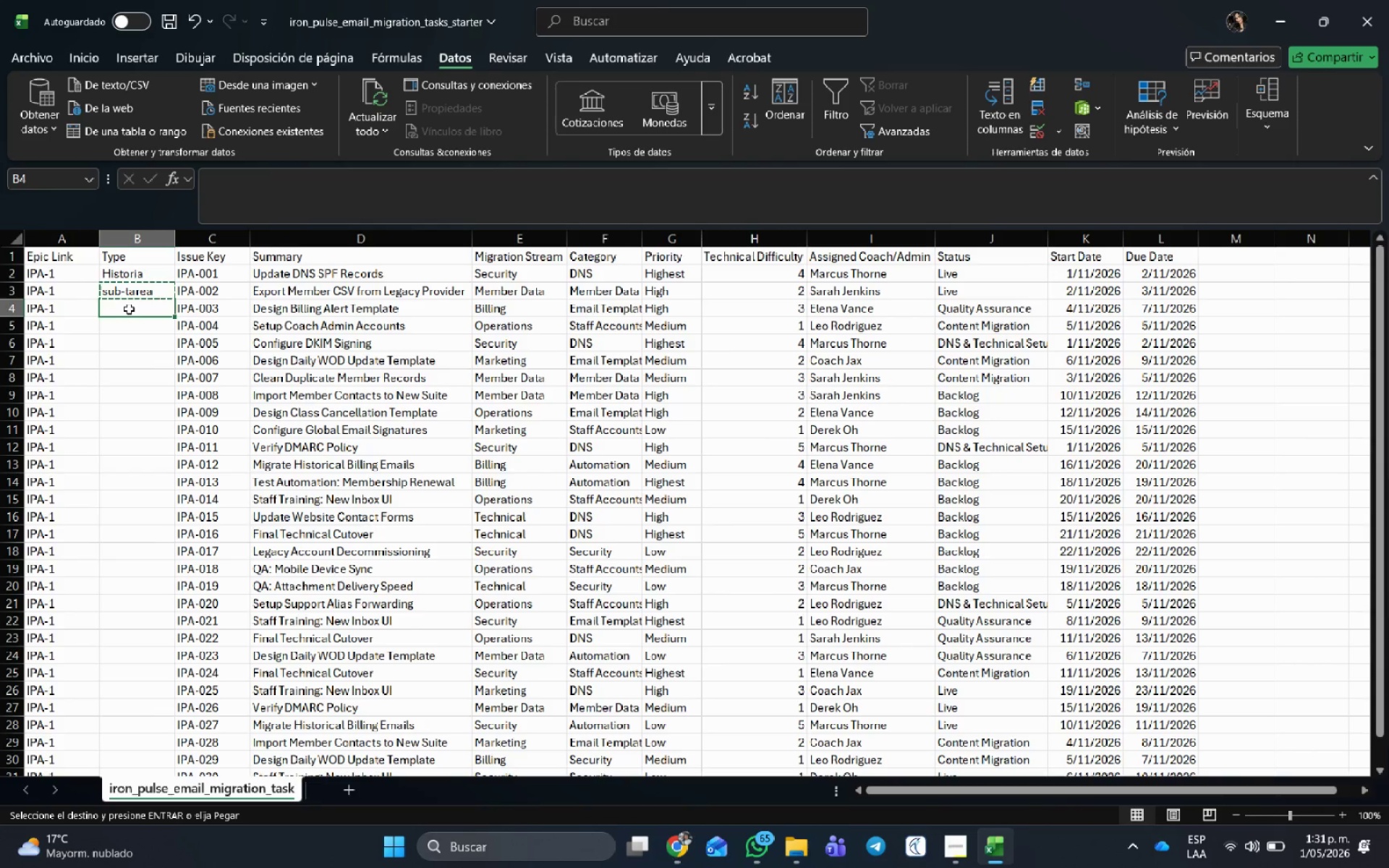 
key(Control+V)
 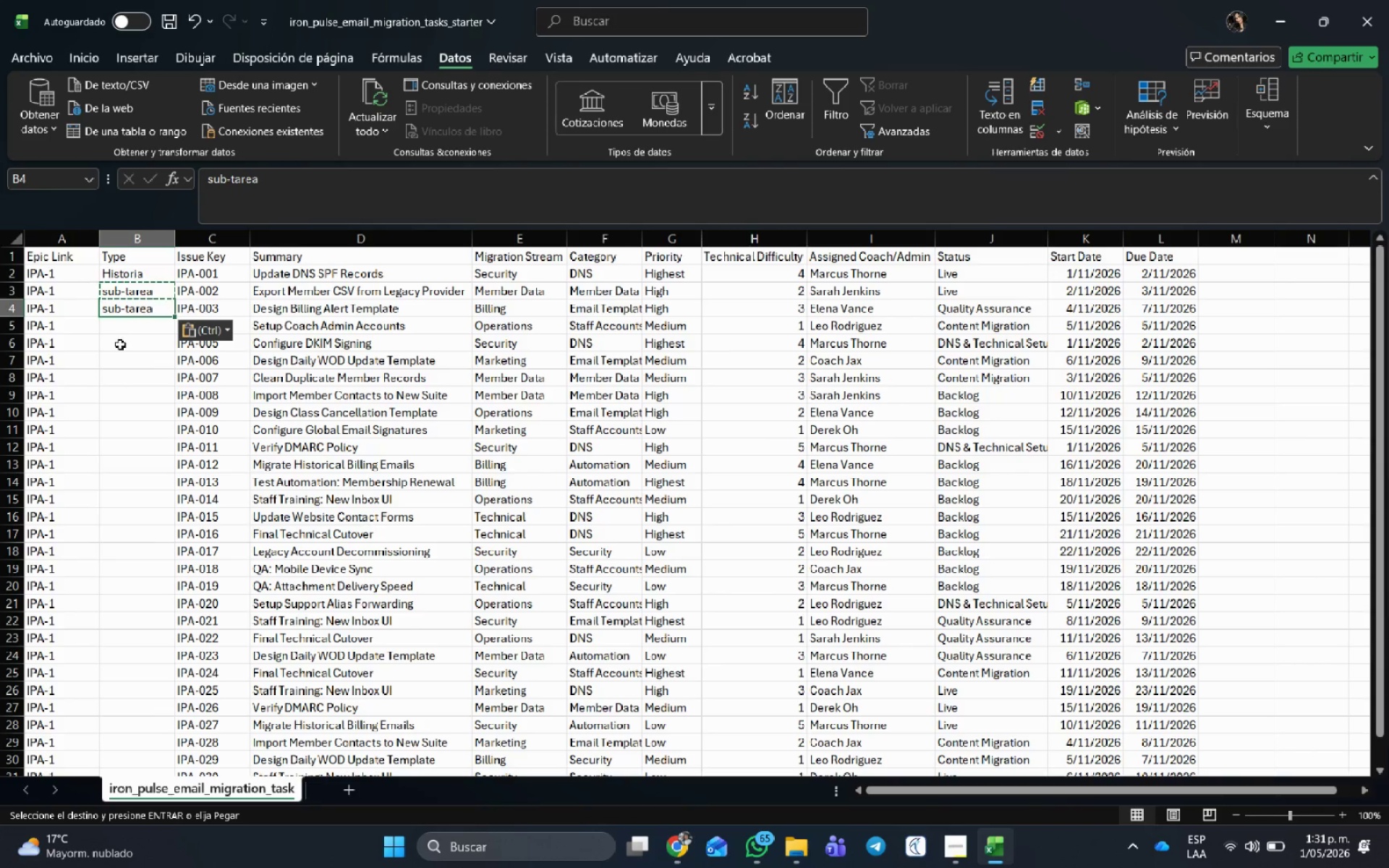 
left_click([120, 333])
 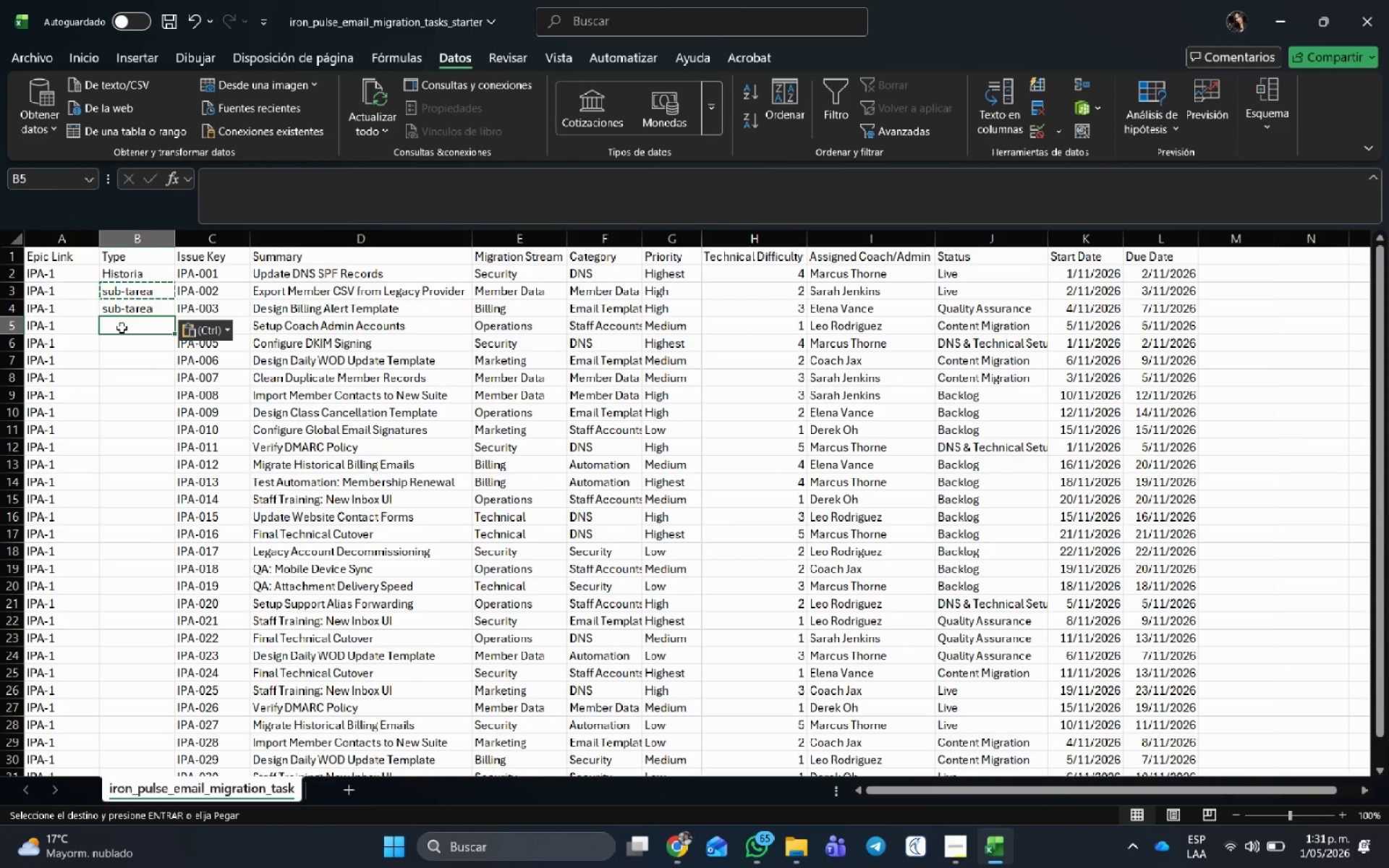 
type(Histo)
 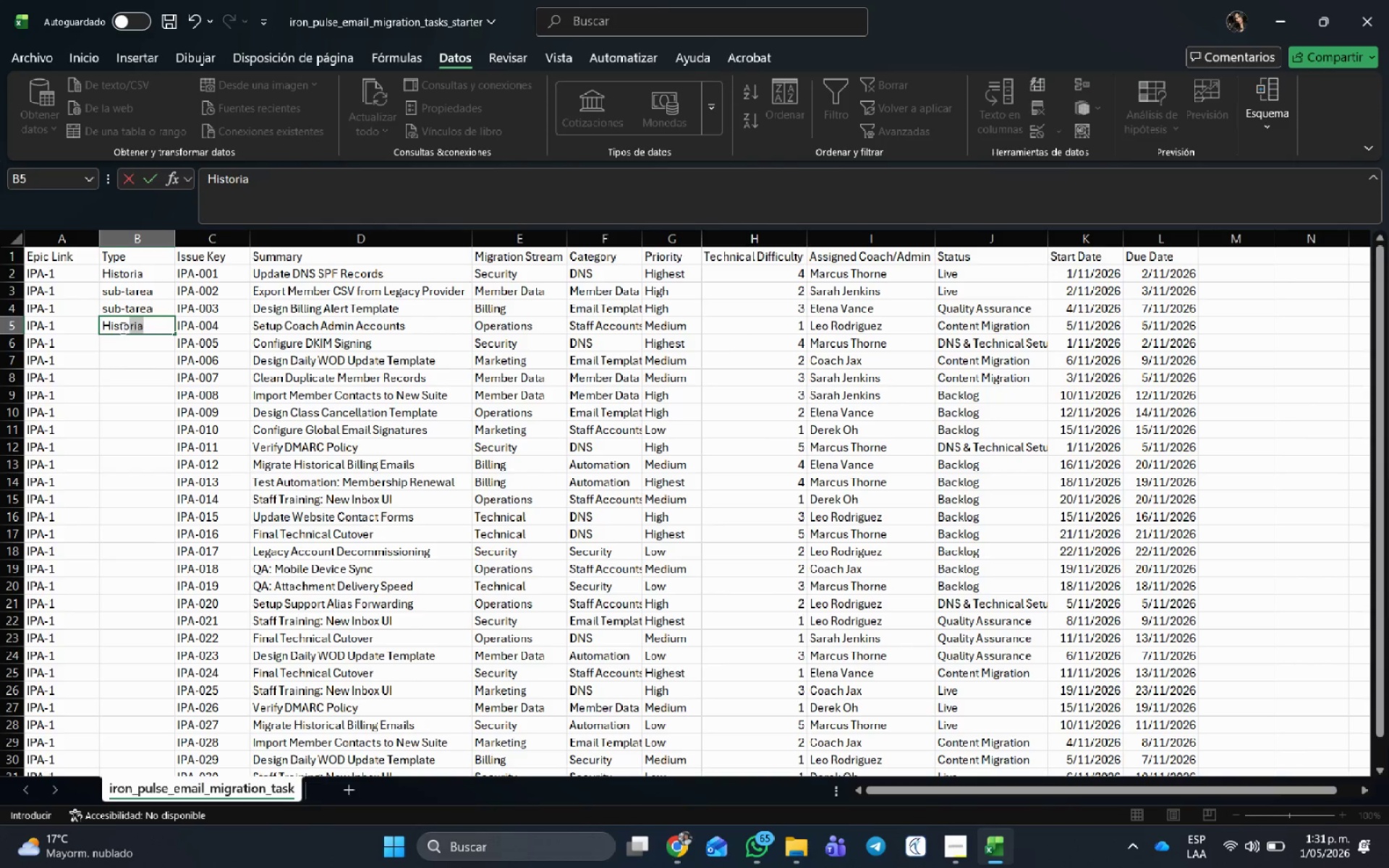 
key(Enter)
 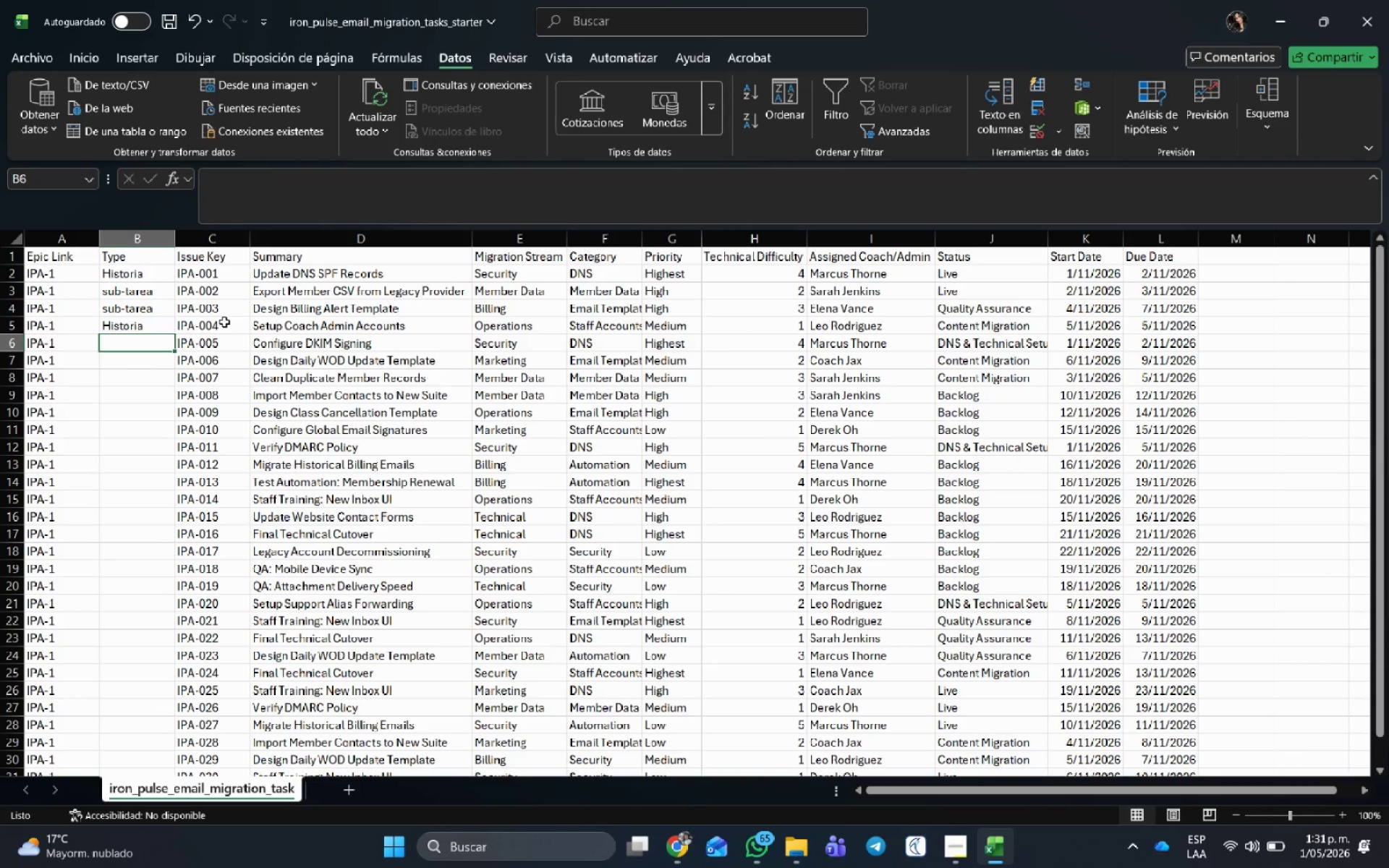 
left_click_drag(start_coordinate=[155, 294], to_coordinate=[154, 315])
 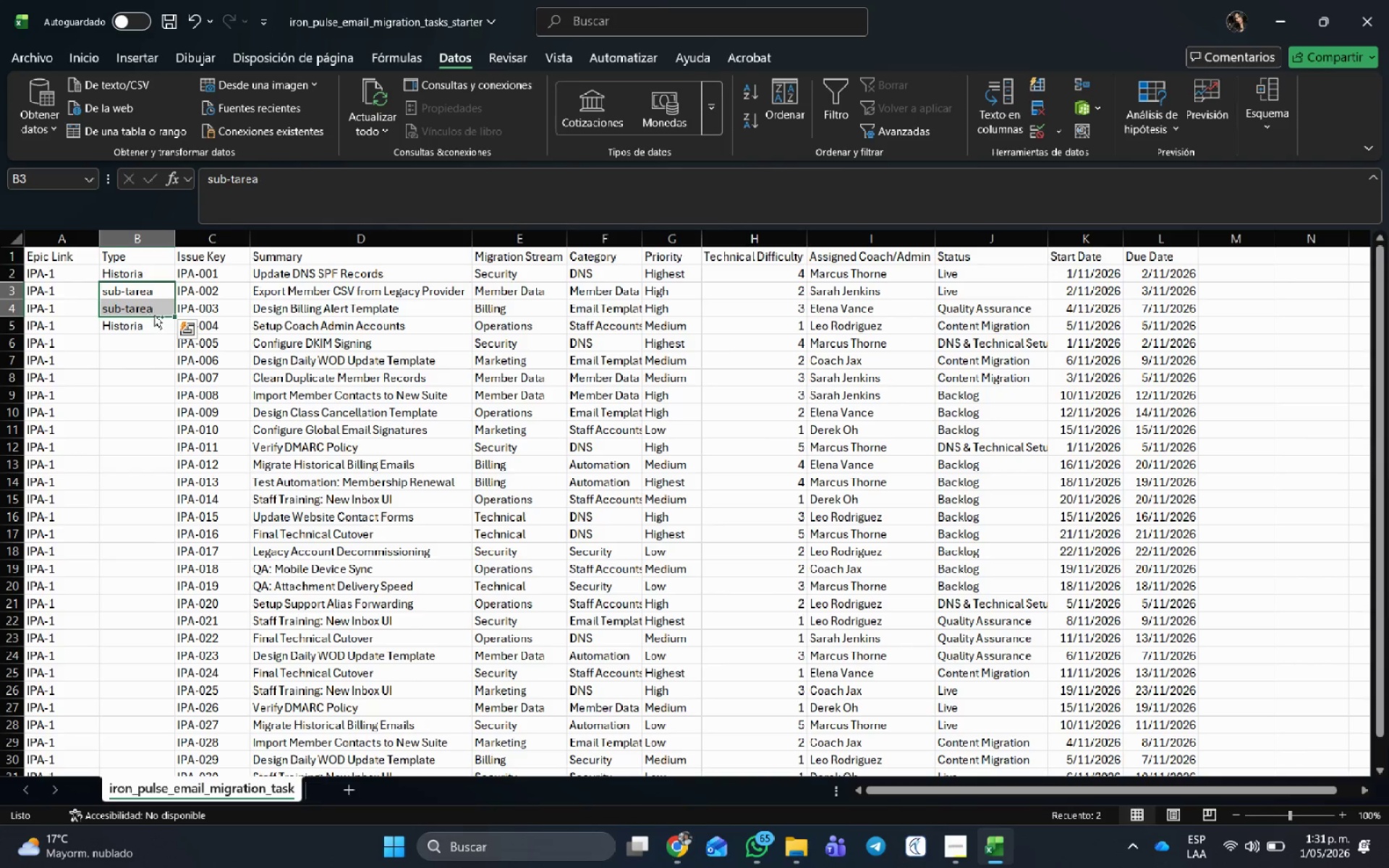 
key(Control+C)
 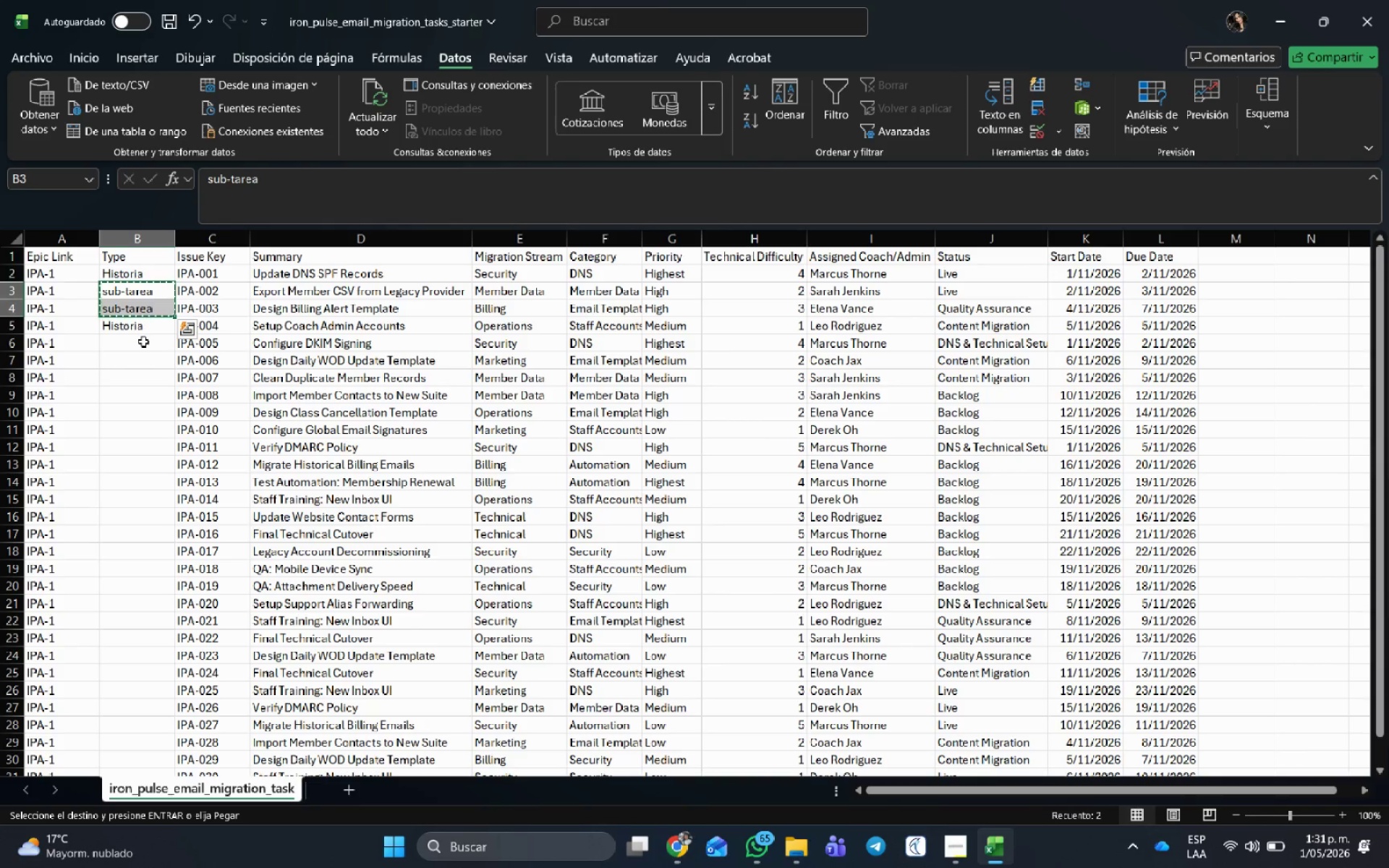 
left_click([143, 341])
 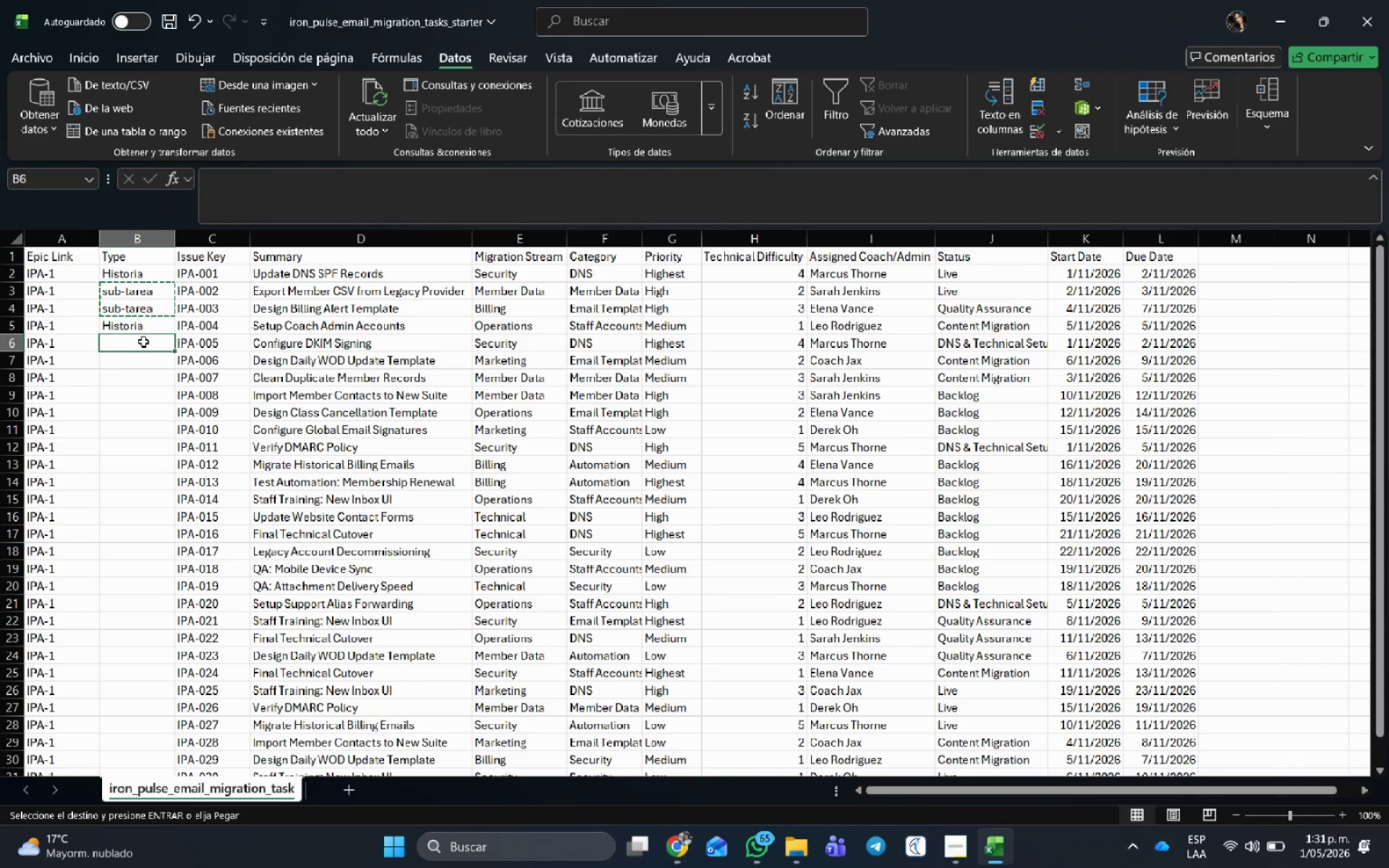 
key(Control+V)
 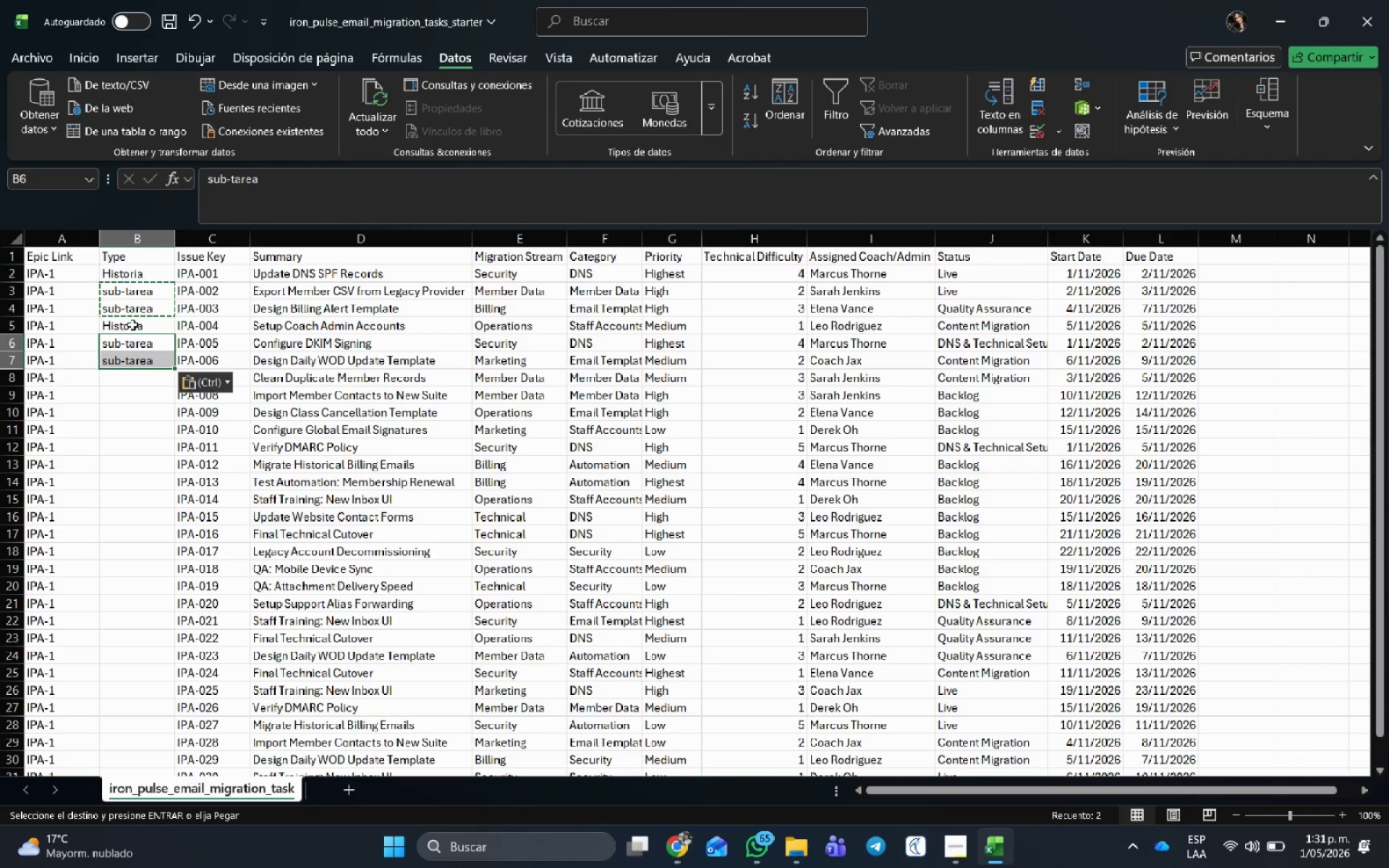 
left_click_drag(start_coordinate=[132, 323], to_coordinate=[138, 354])
 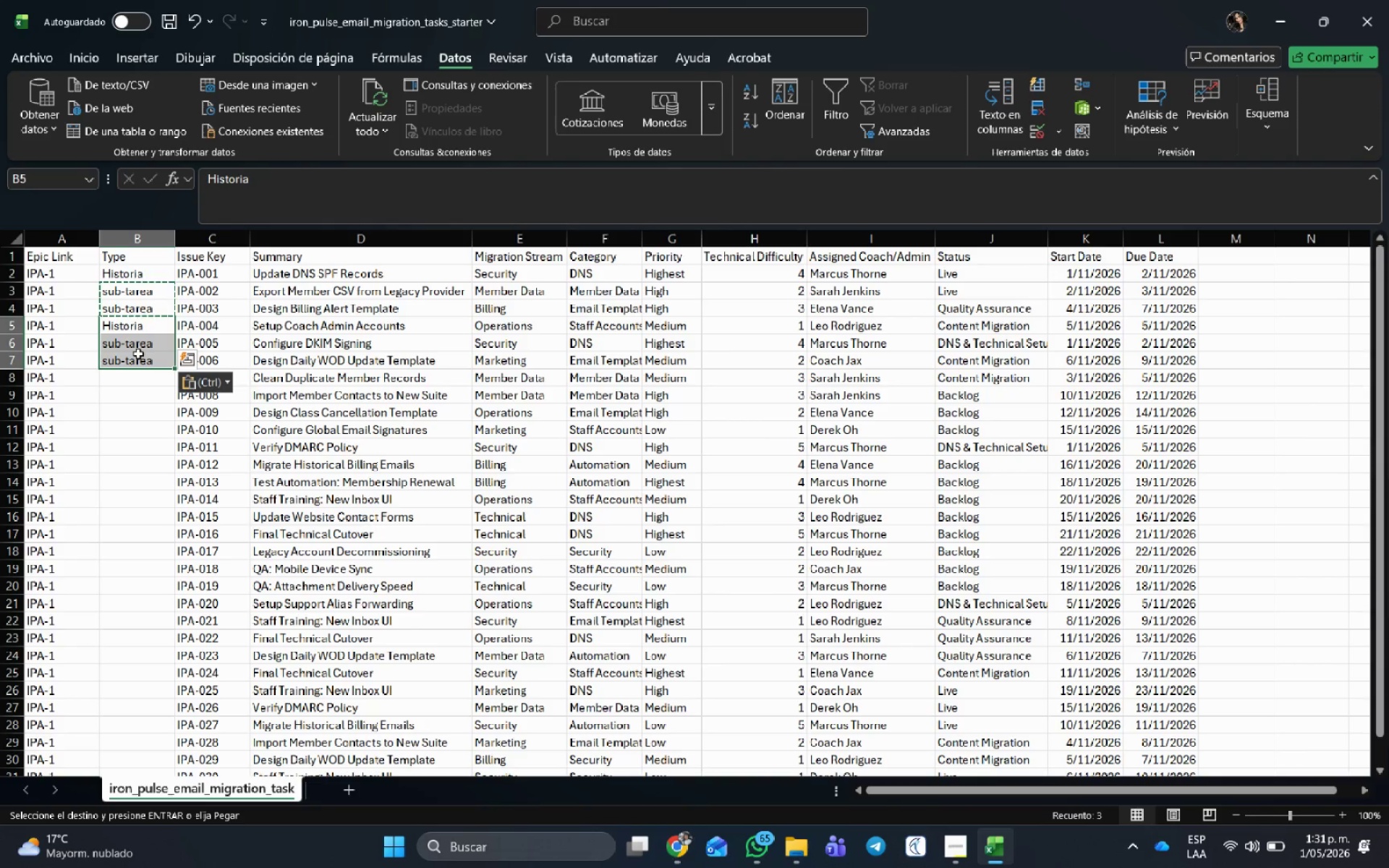 
key(Control+C)
 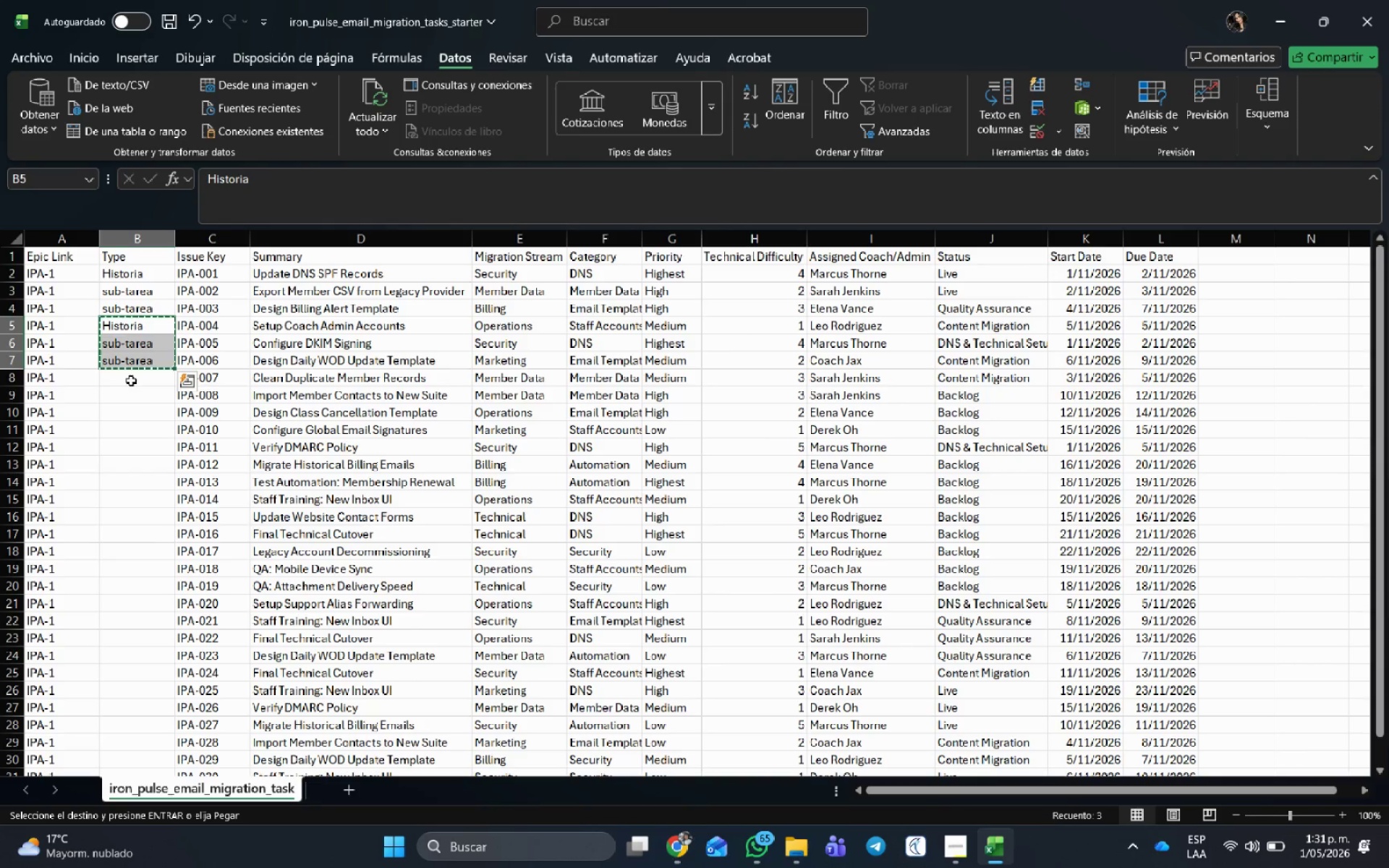 
left_click_drag(start_coordinate=[131, 380], to_coordinate=[127, 712])
 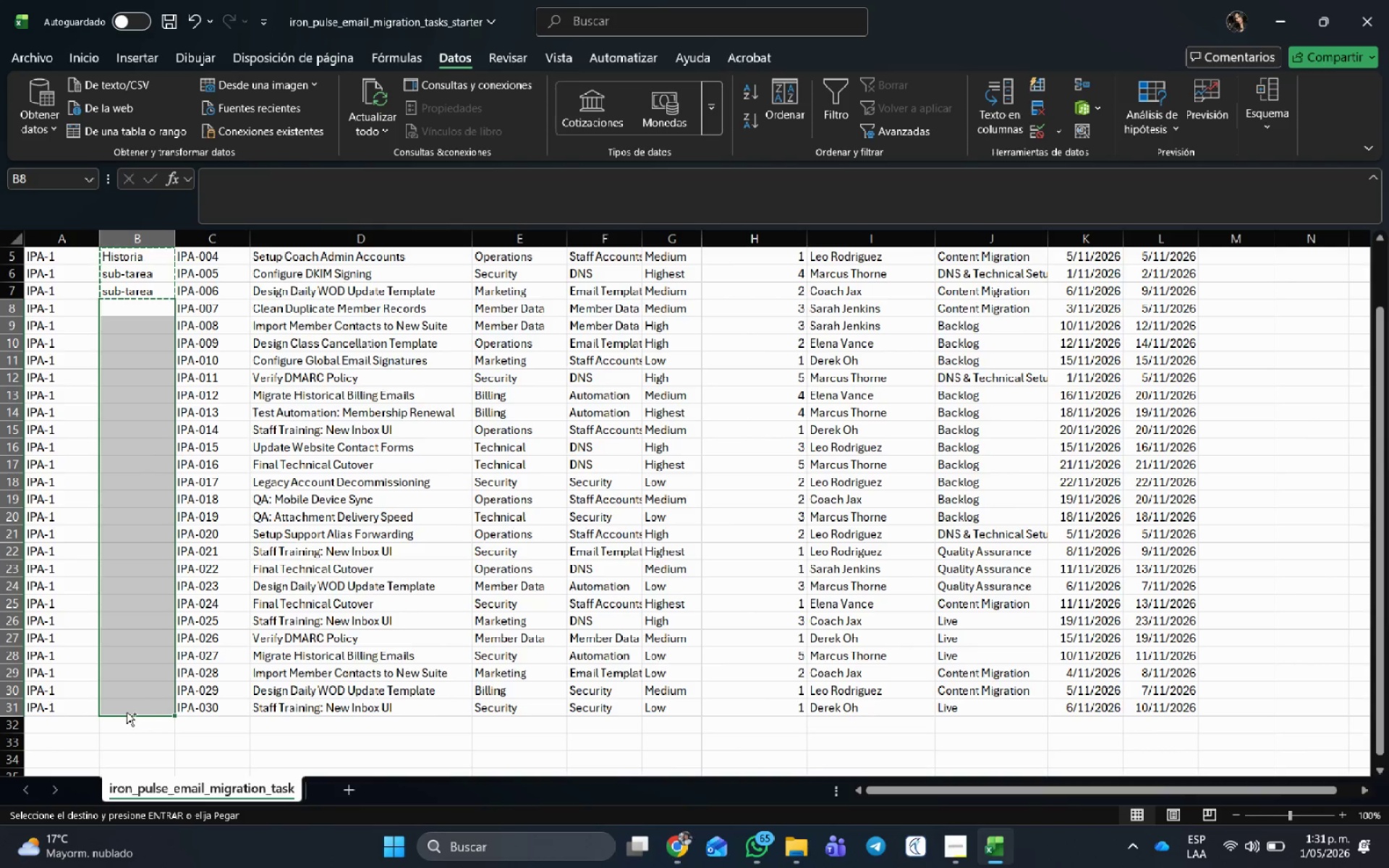 
key(Control+V)
 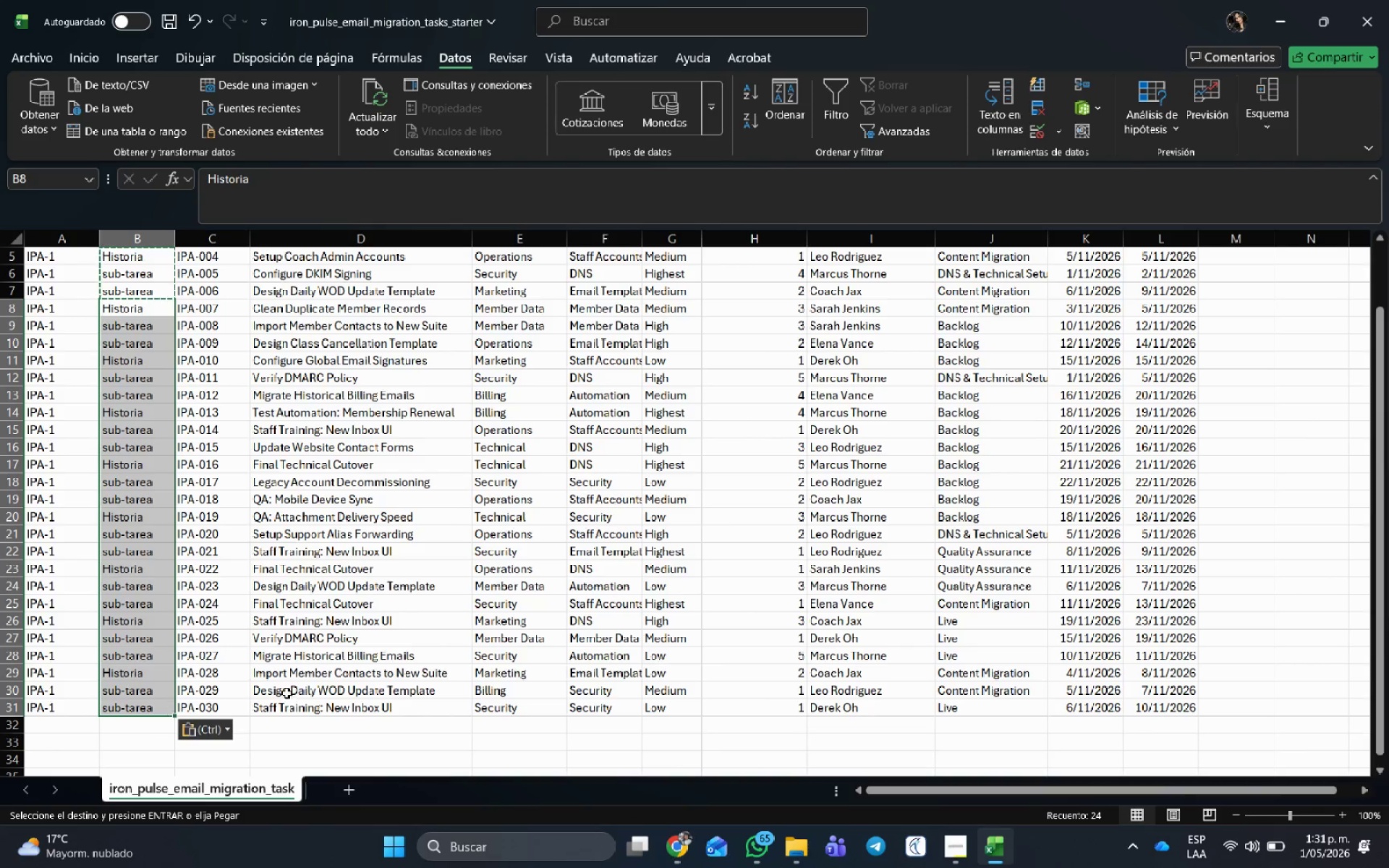 
left_click([313, 629])
 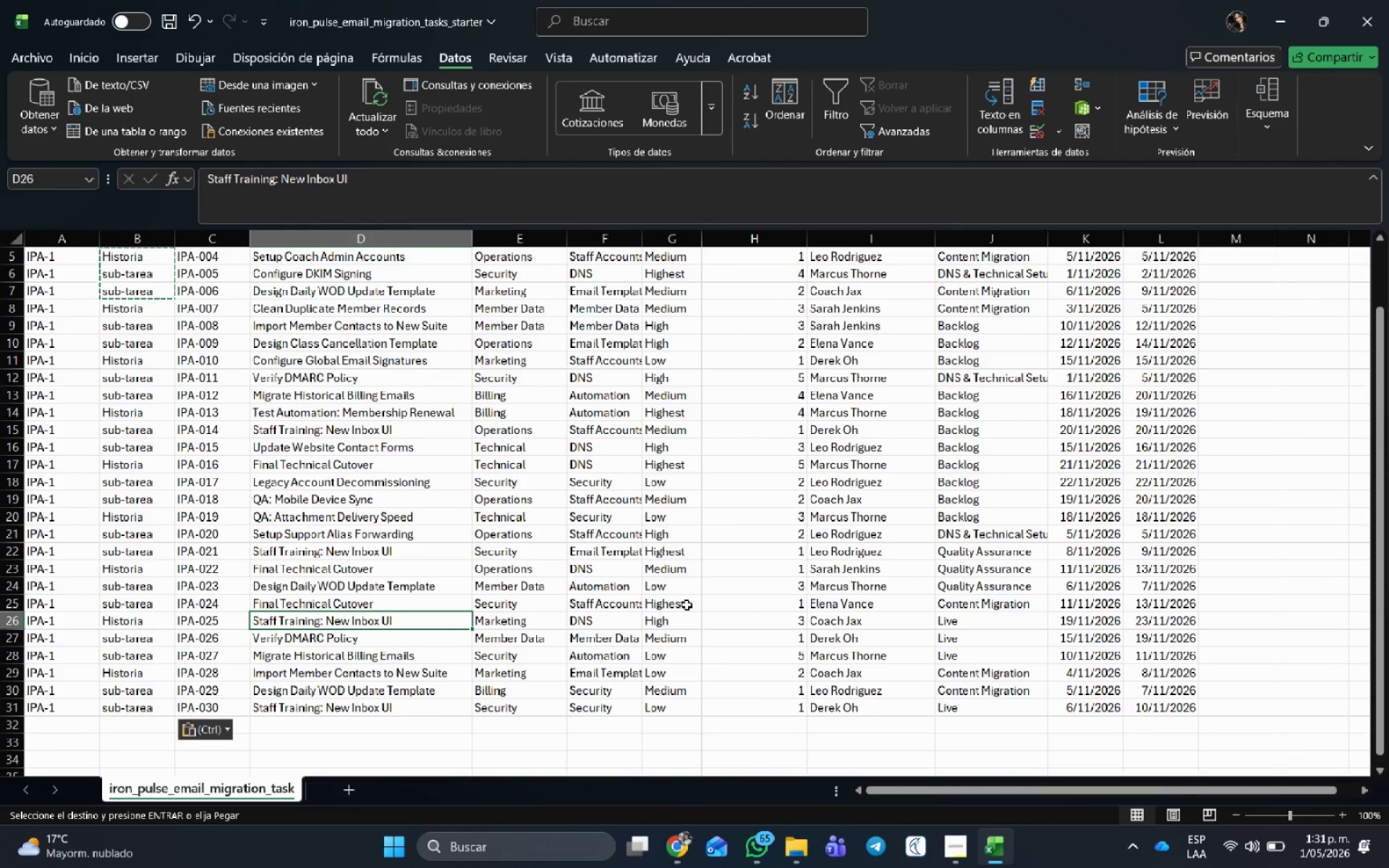 
scroll: coordinate [685, 605], scroll_direction: up, amount: 2.0
 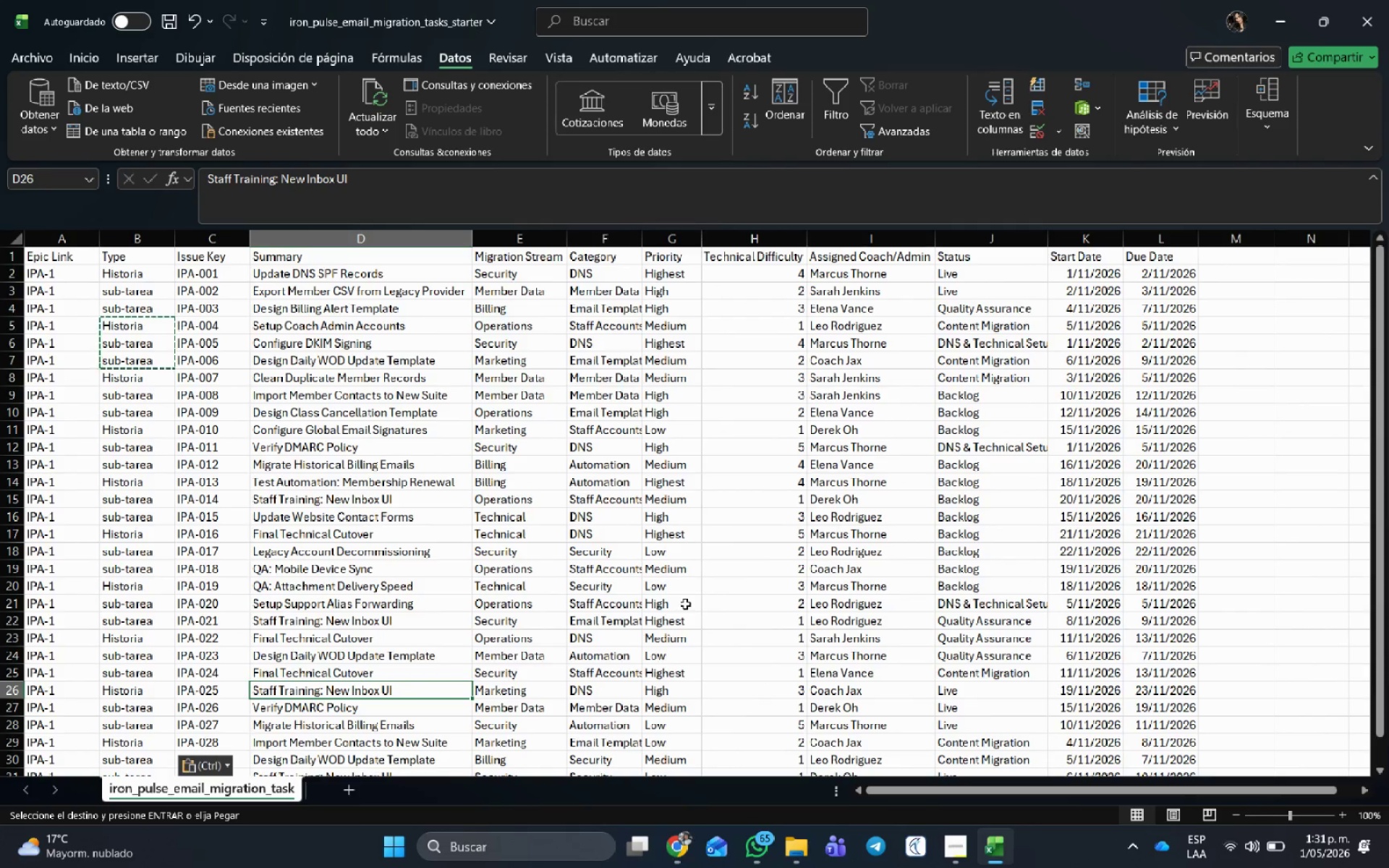 
left_click([821, 506])
 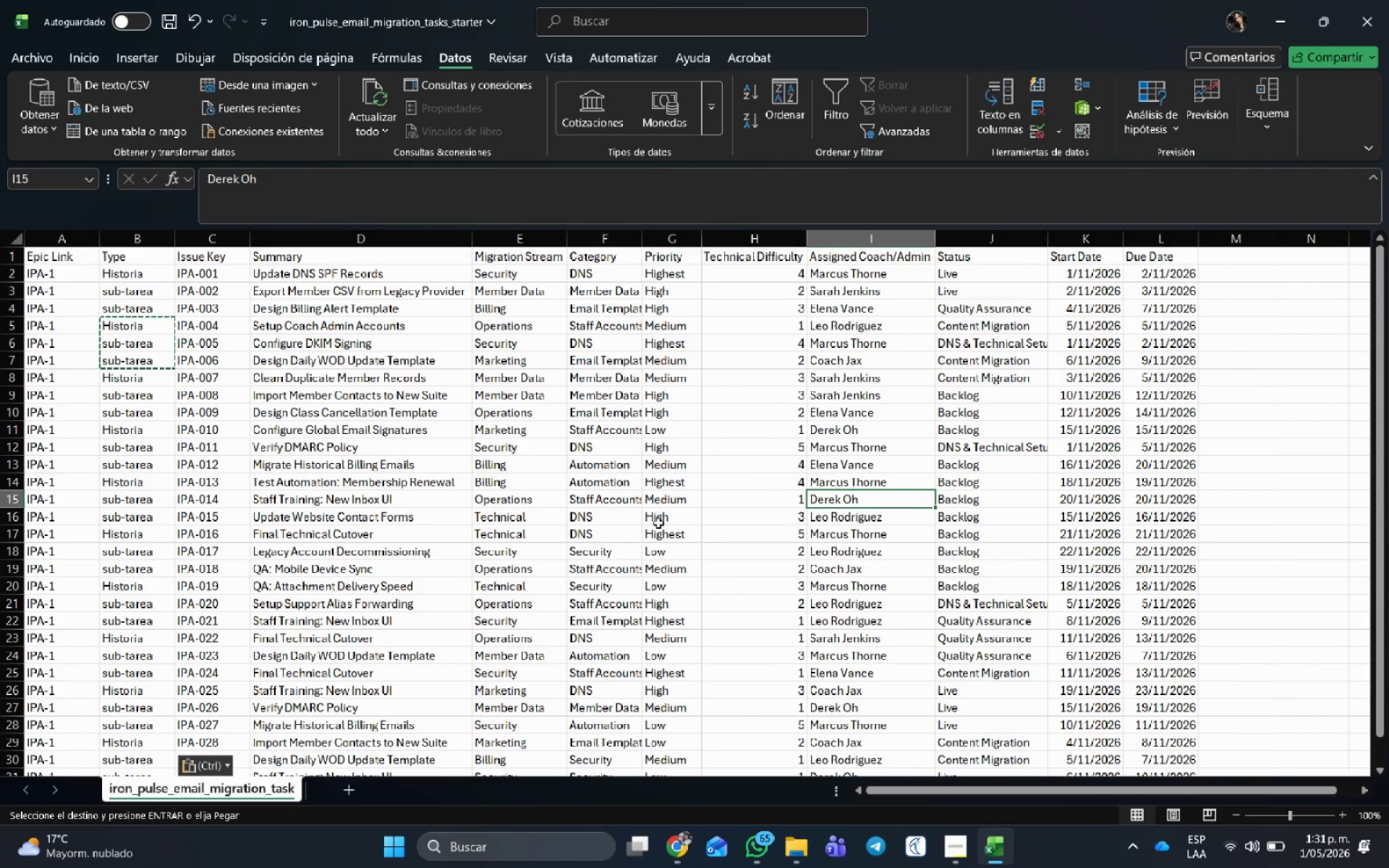 
scroll: coordinate [658, 523], scroll_direction: up, amount: 4.0
 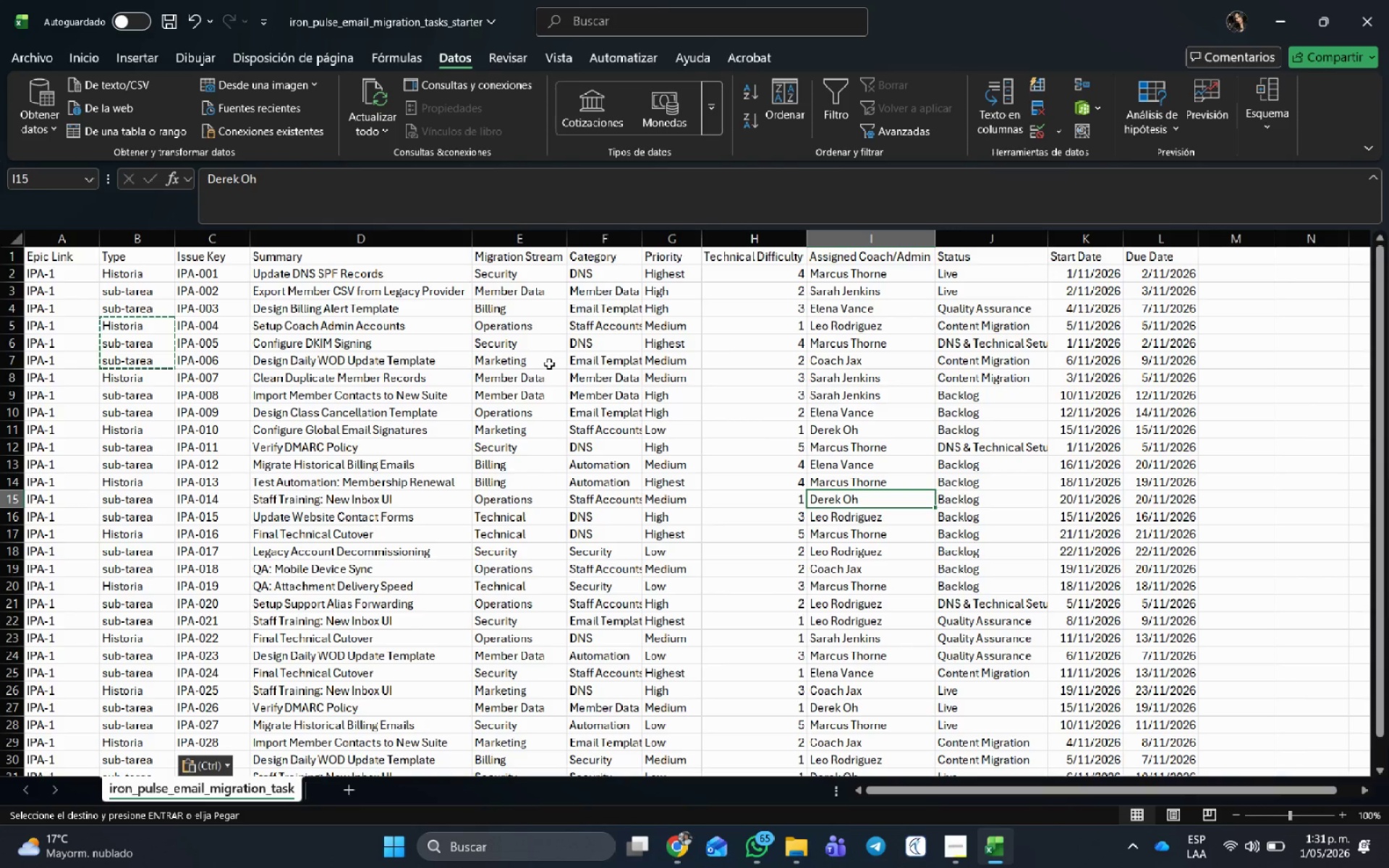 
wait(16.5)
 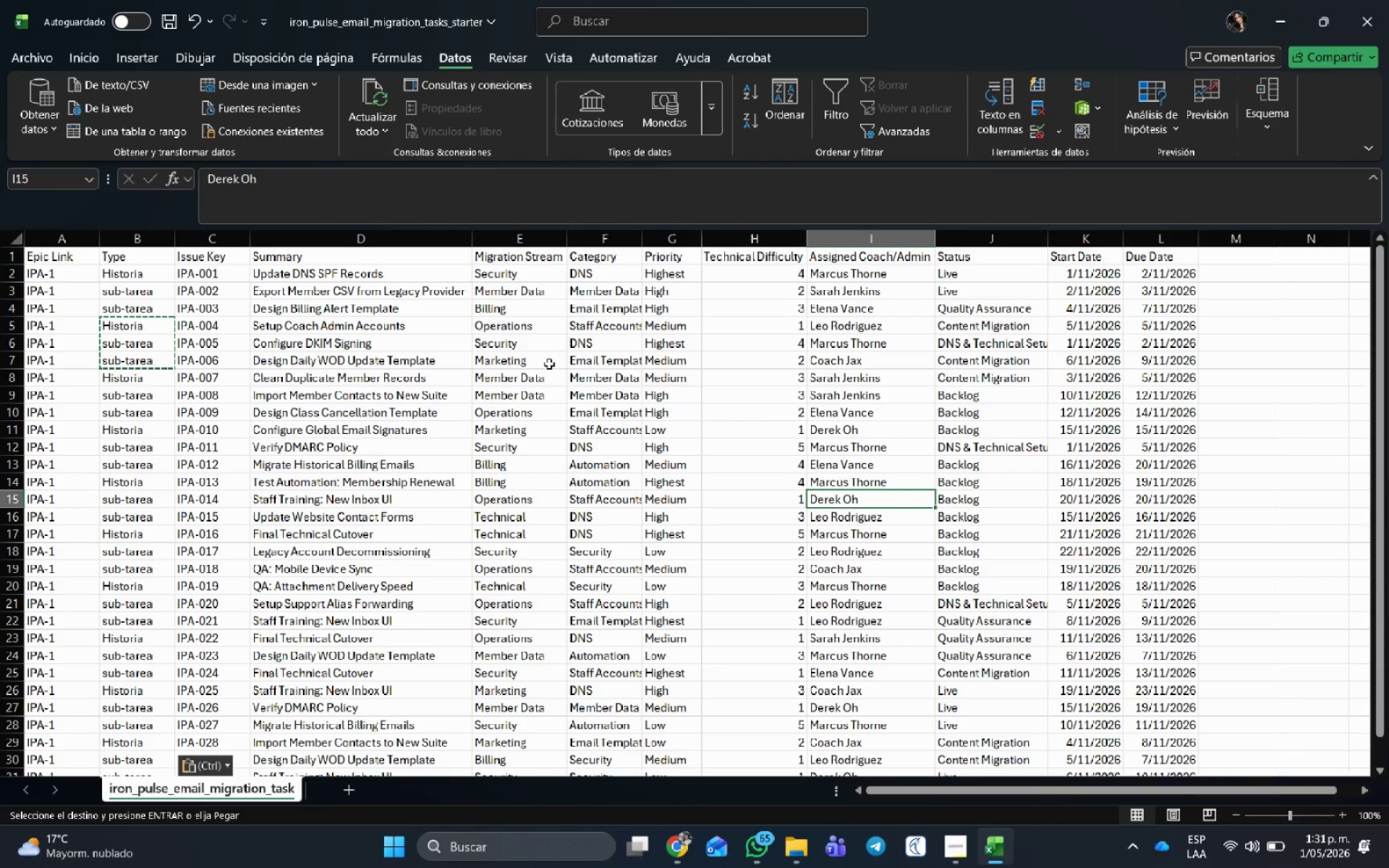 
left_click([303, 430])
 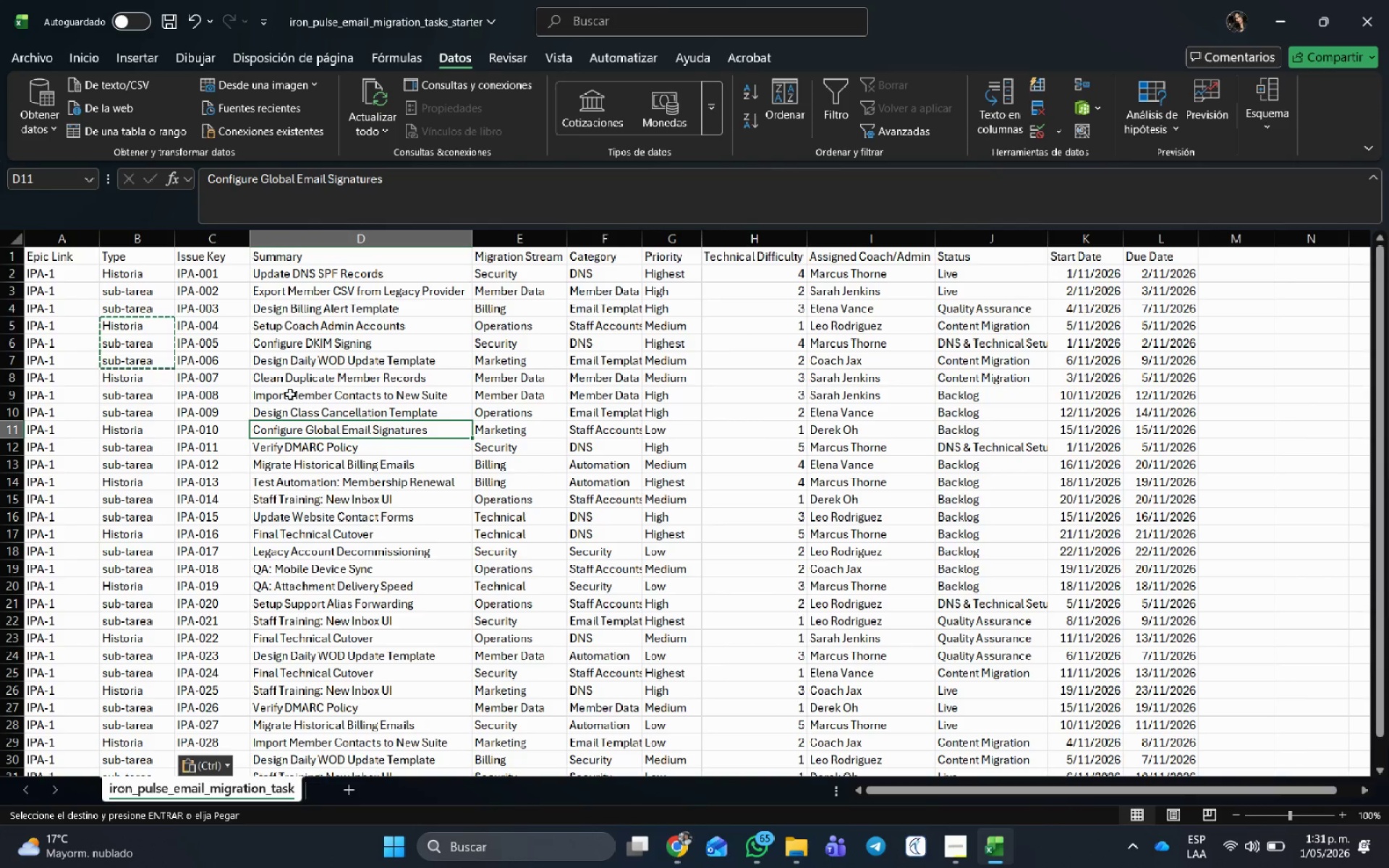 
key(Escape)
 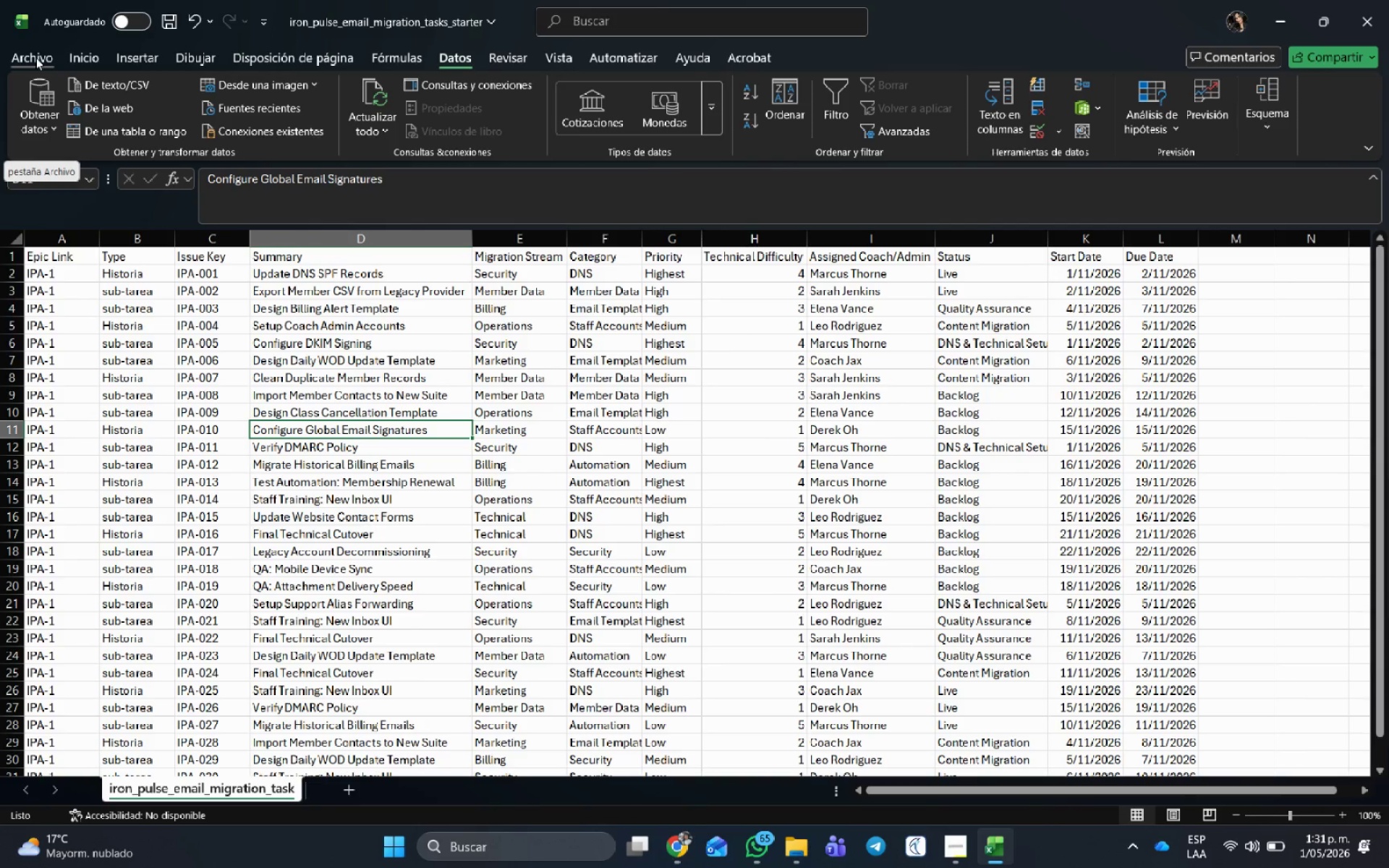 
wait(6.34)
 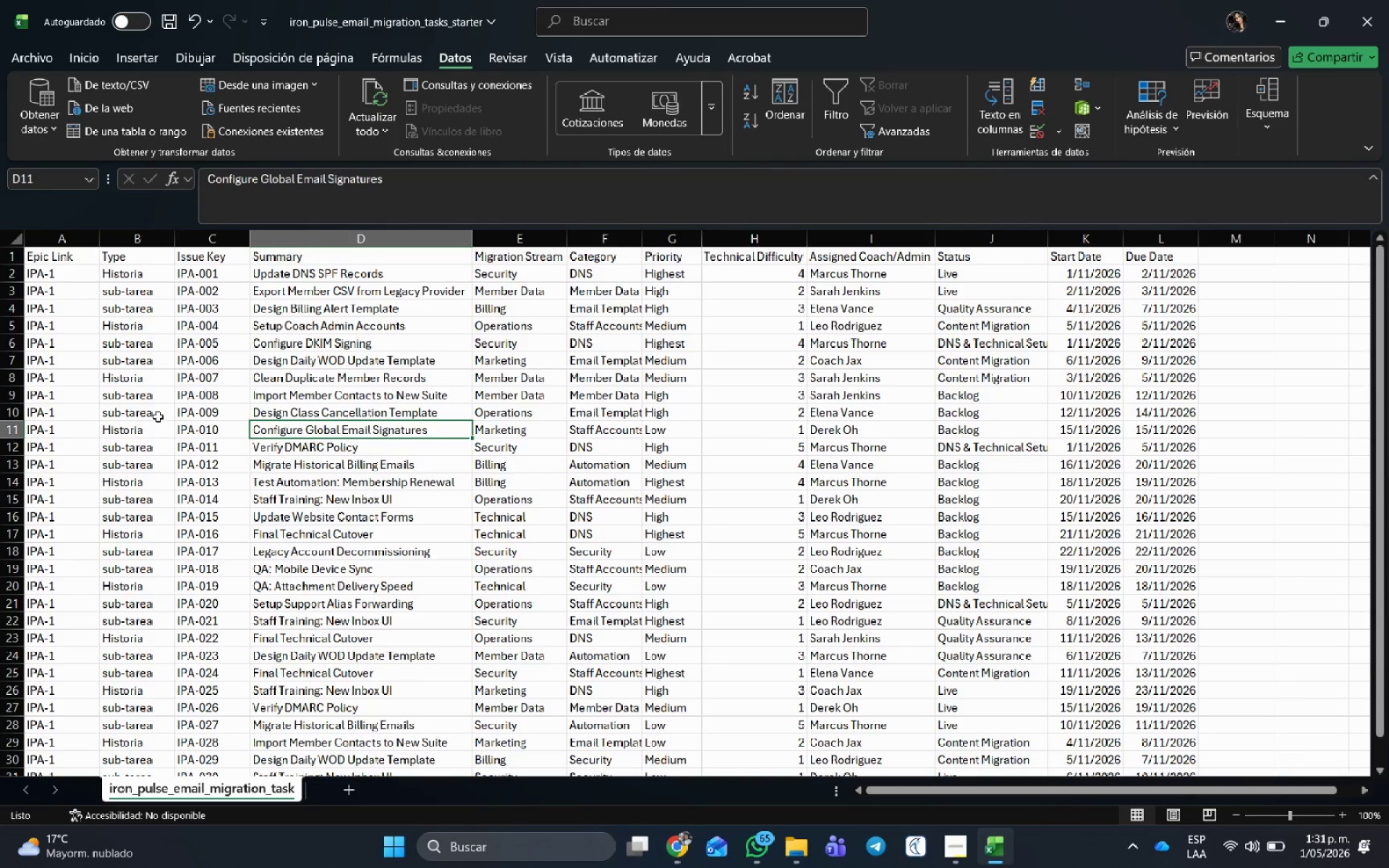 
left_click([163, 19])
 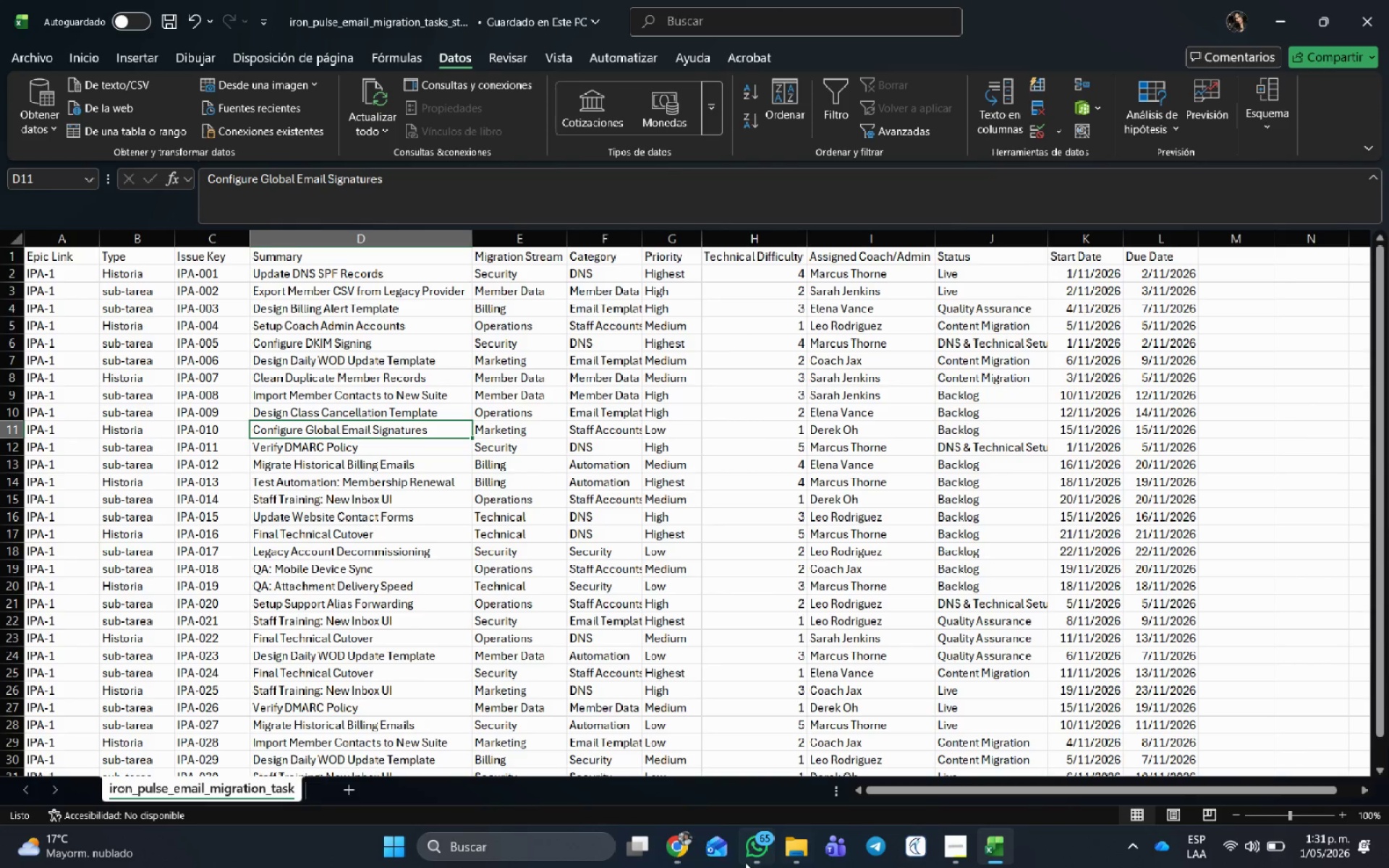 
left_click([677, 851])
 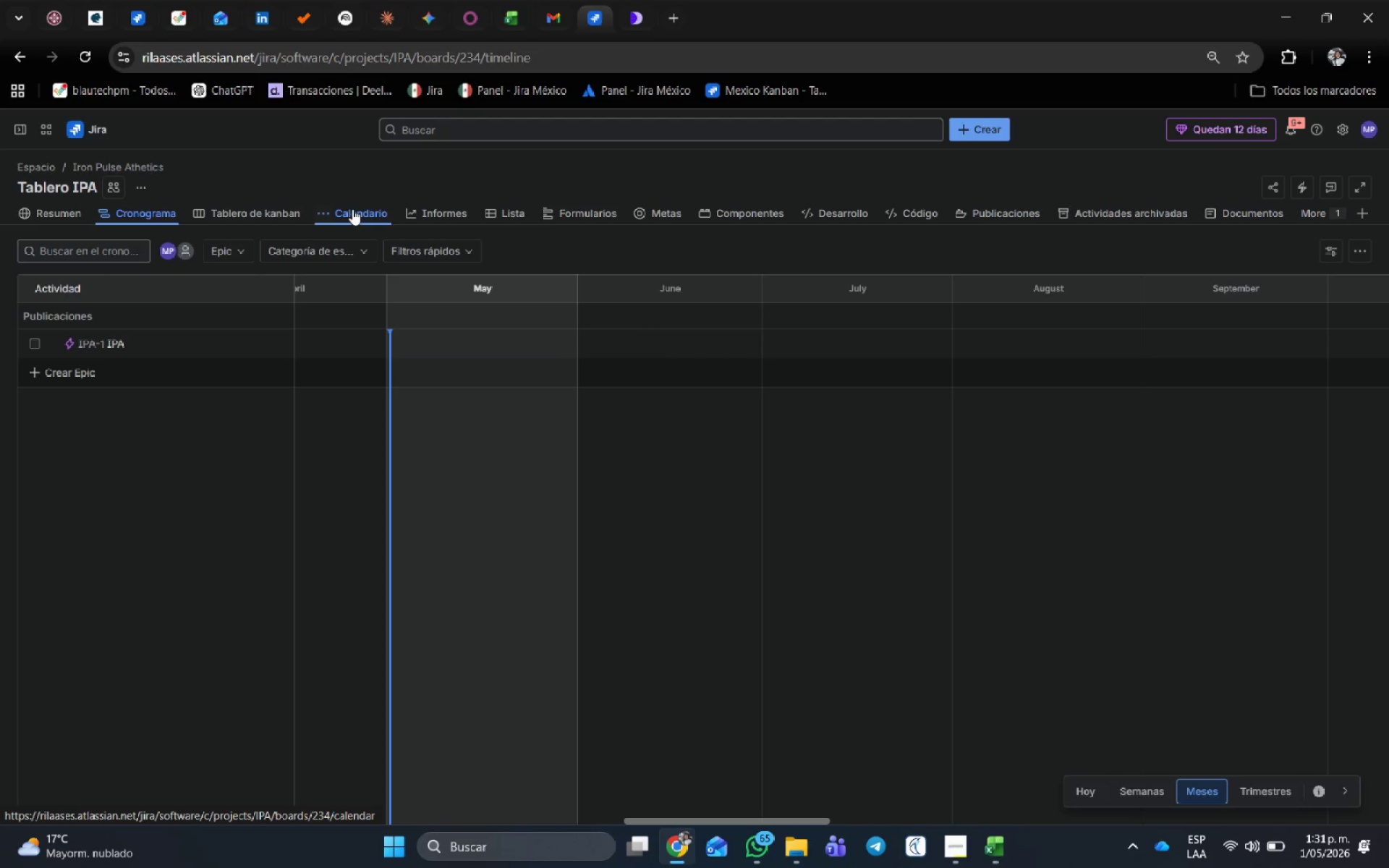 
left_click([358, 210])
 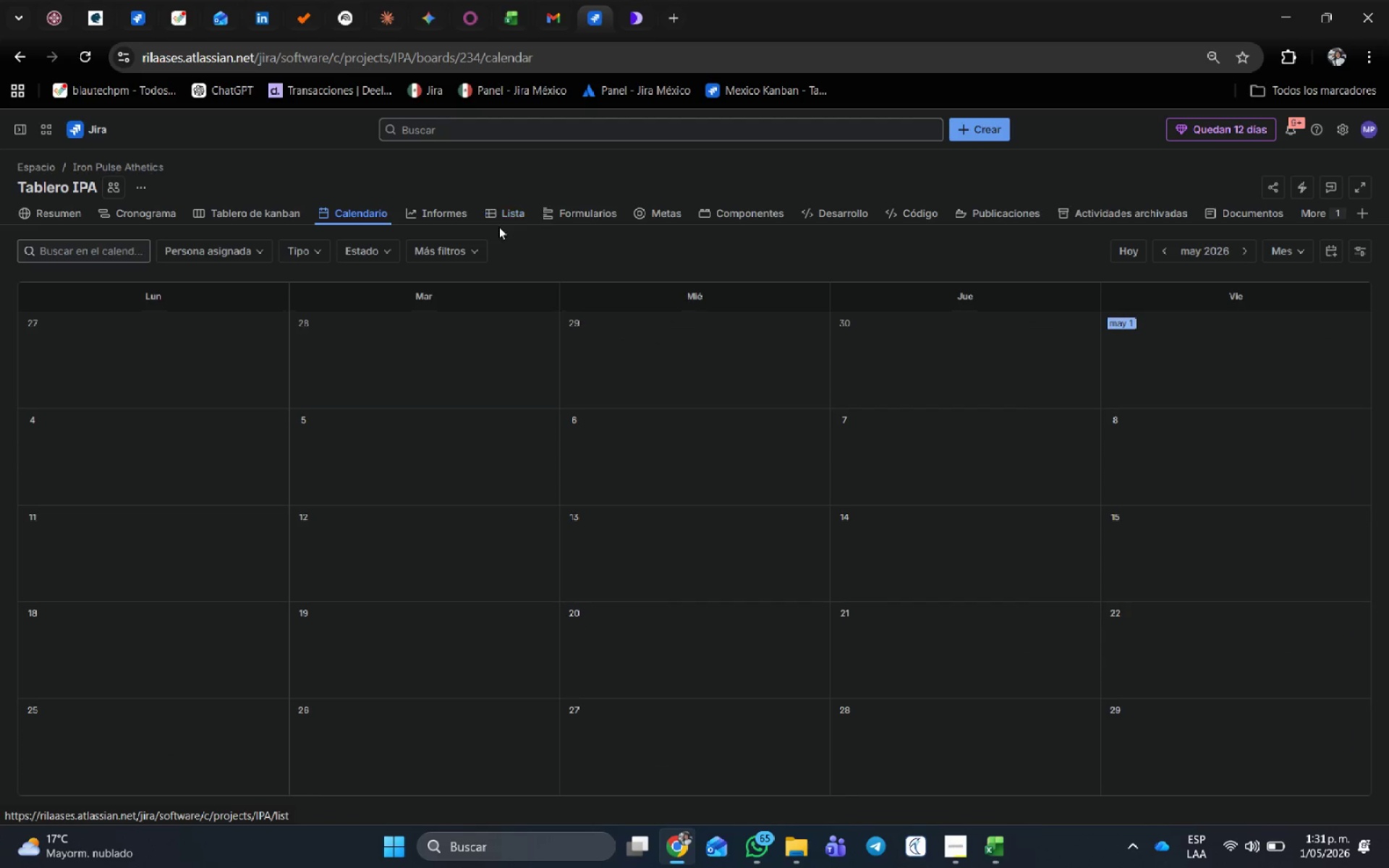 
left_click([511, 214])
 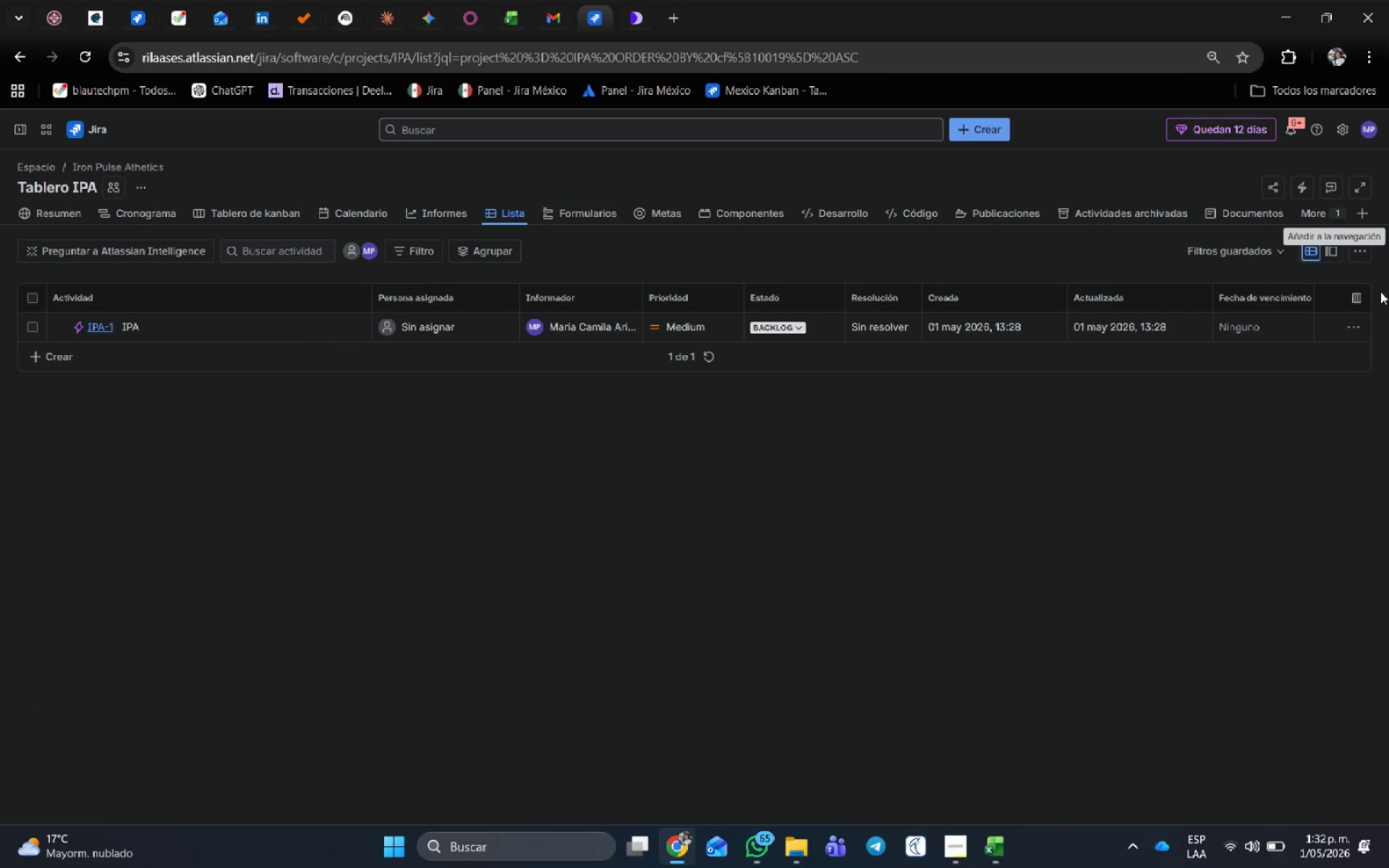 
left_click([1360, 252])
 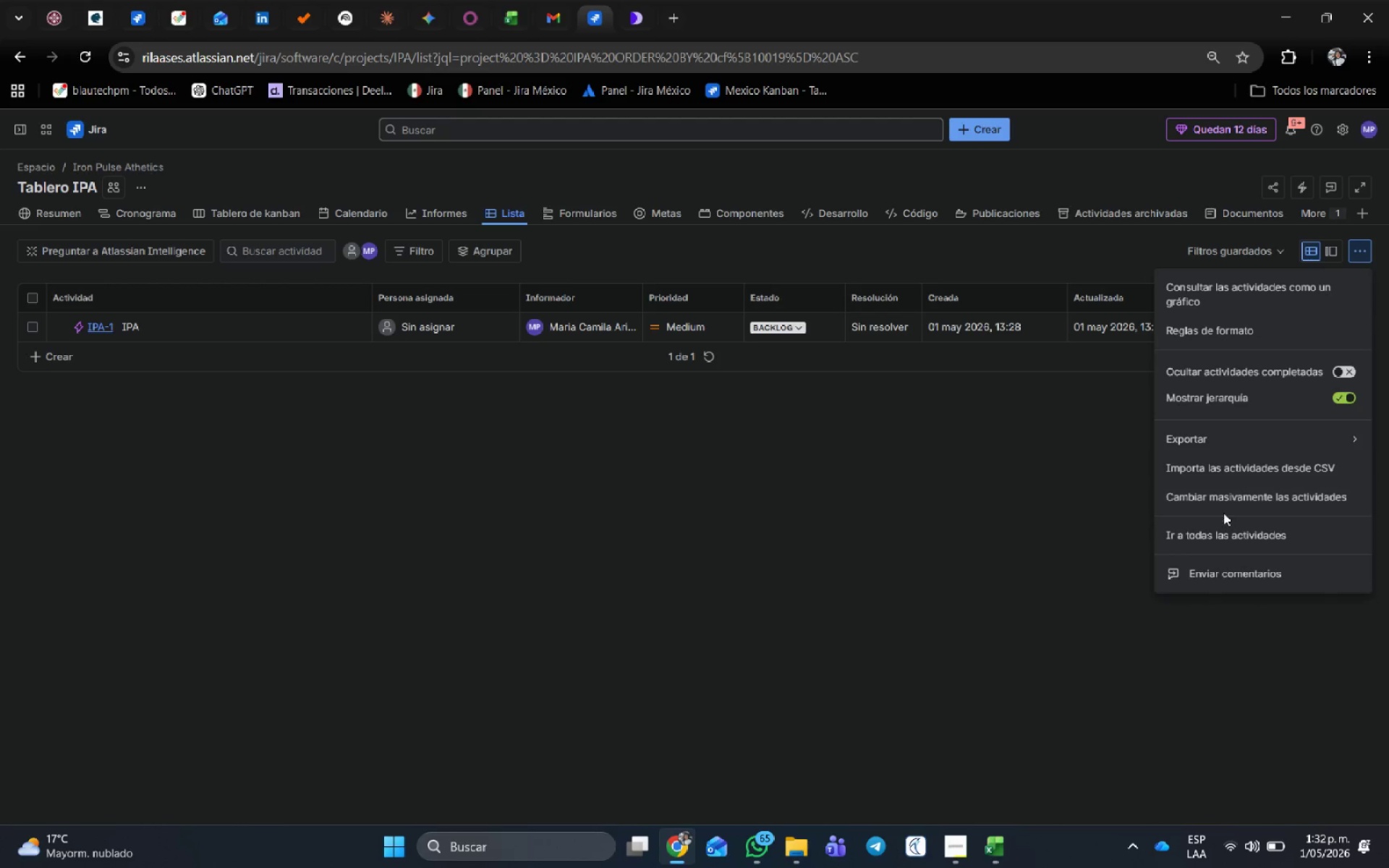 
left_click([1227, 472])
 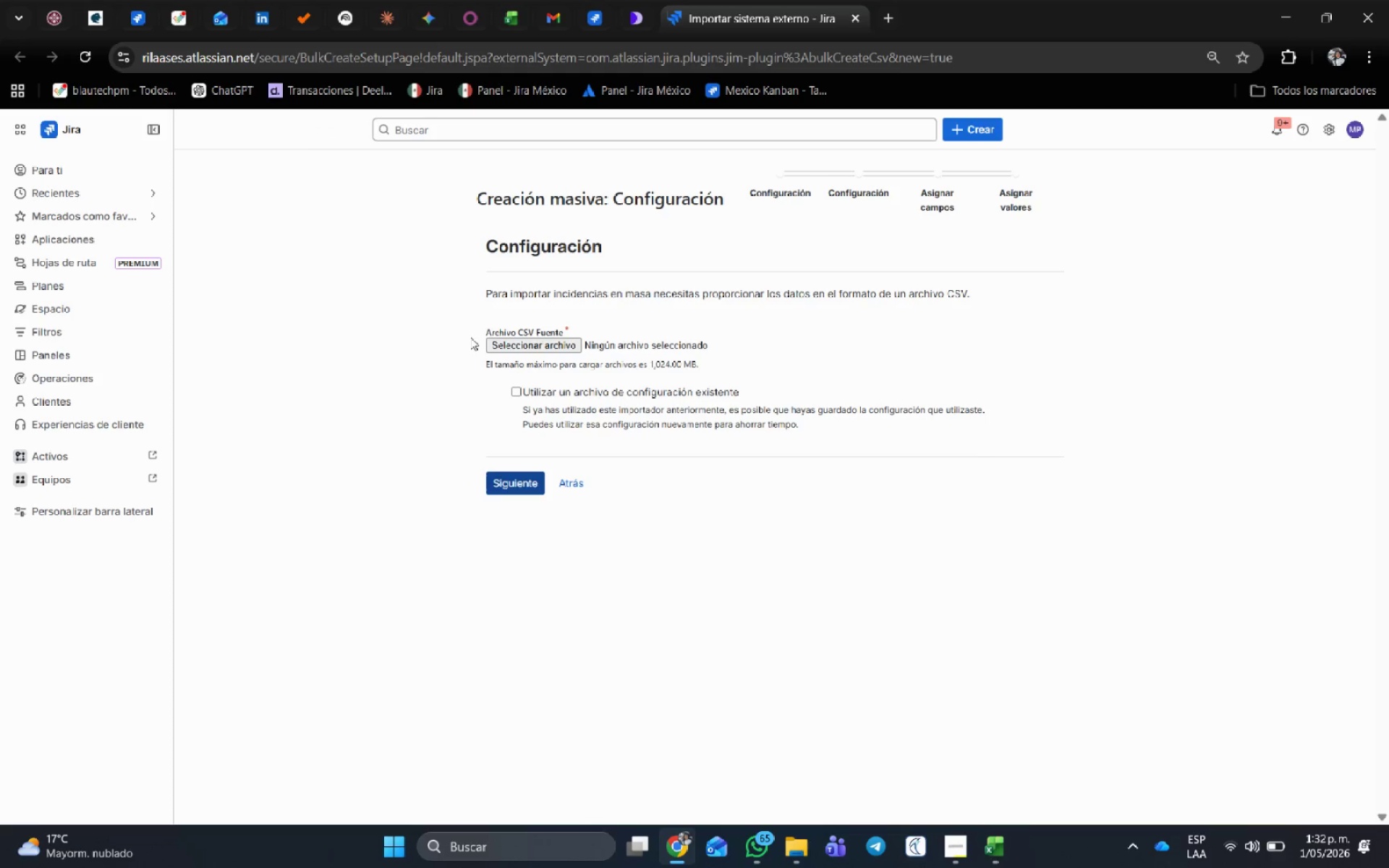 
left_click([530, 344])
 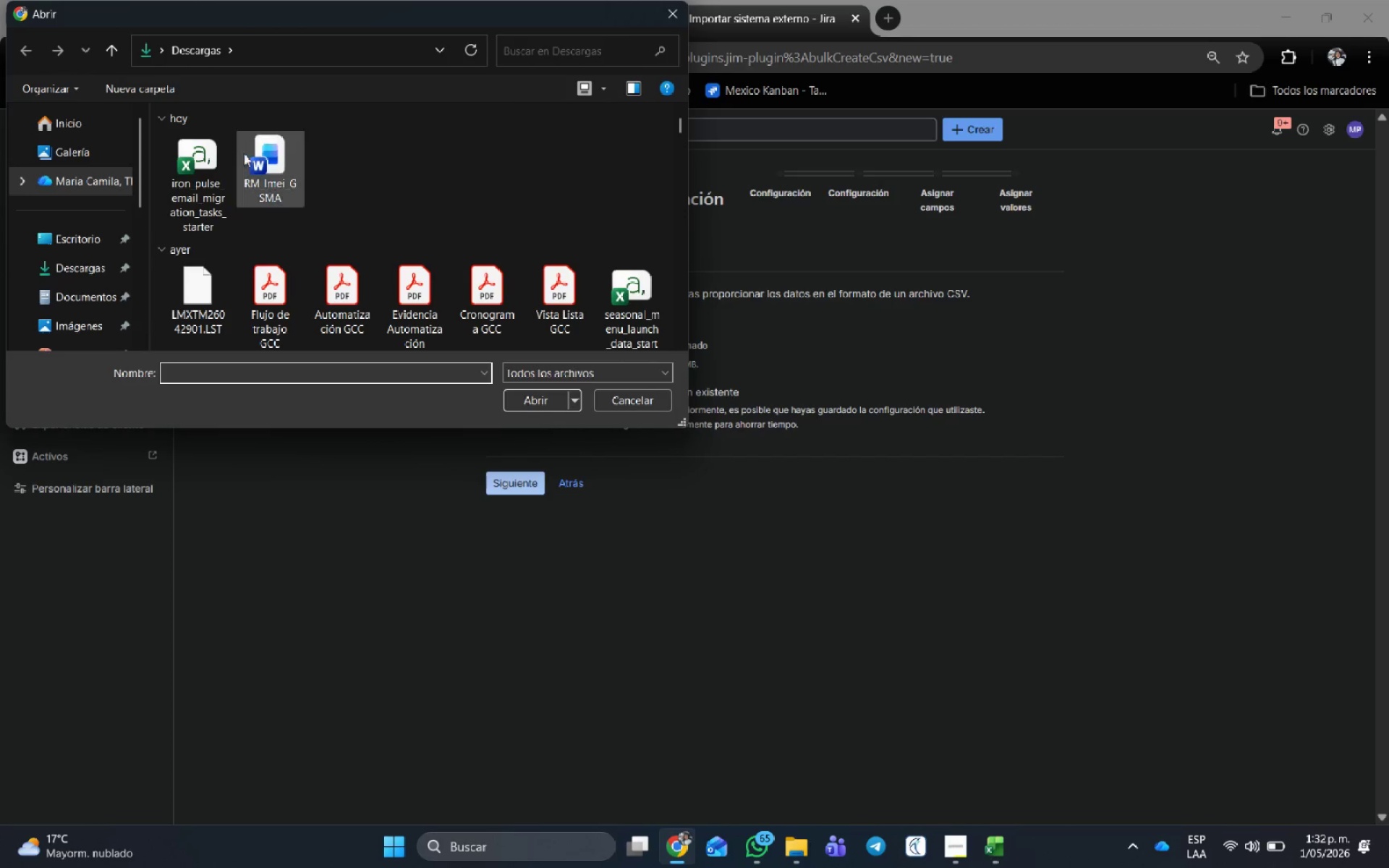 
left_click([197, 166])
 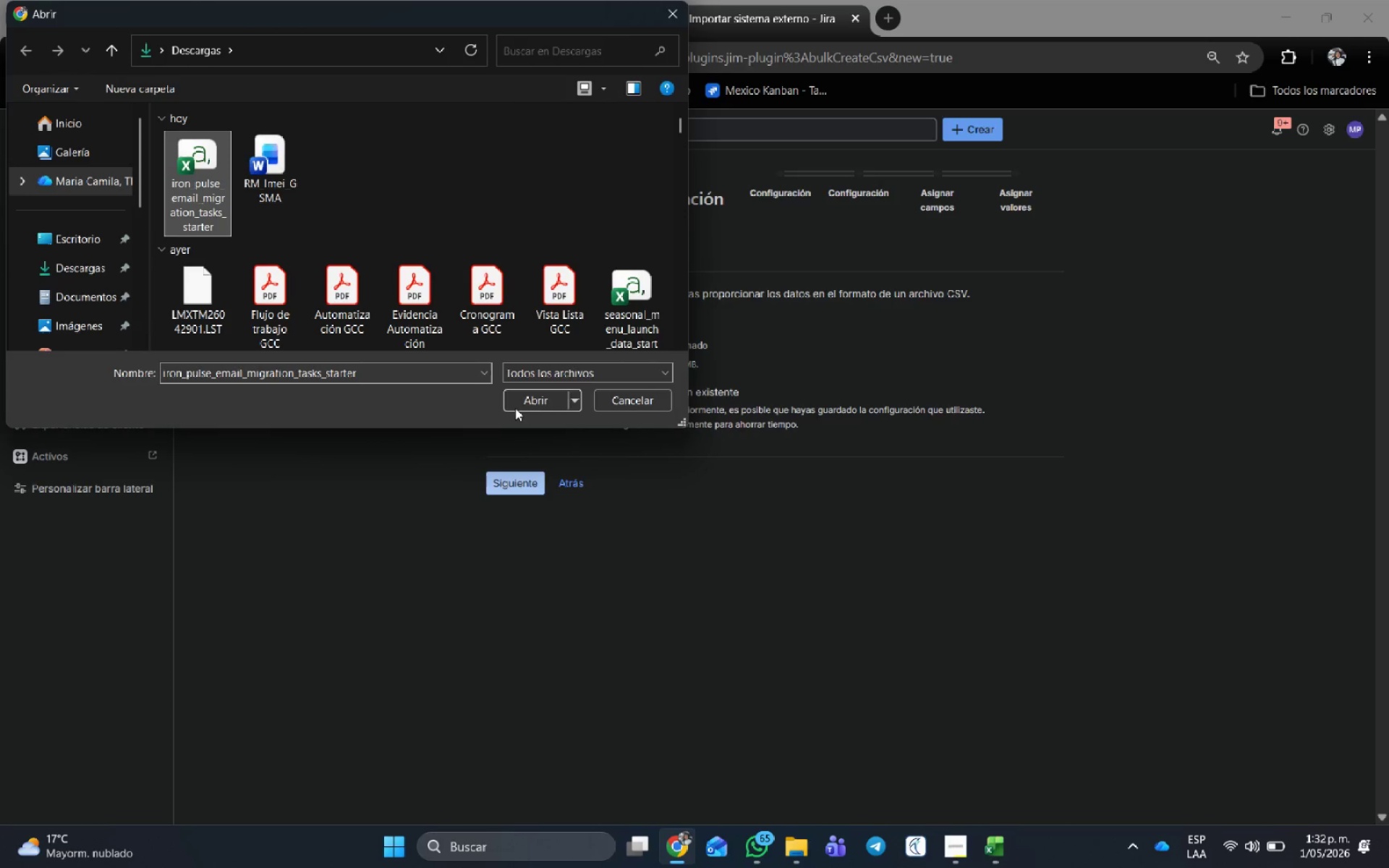 
left_click([535, 396])
 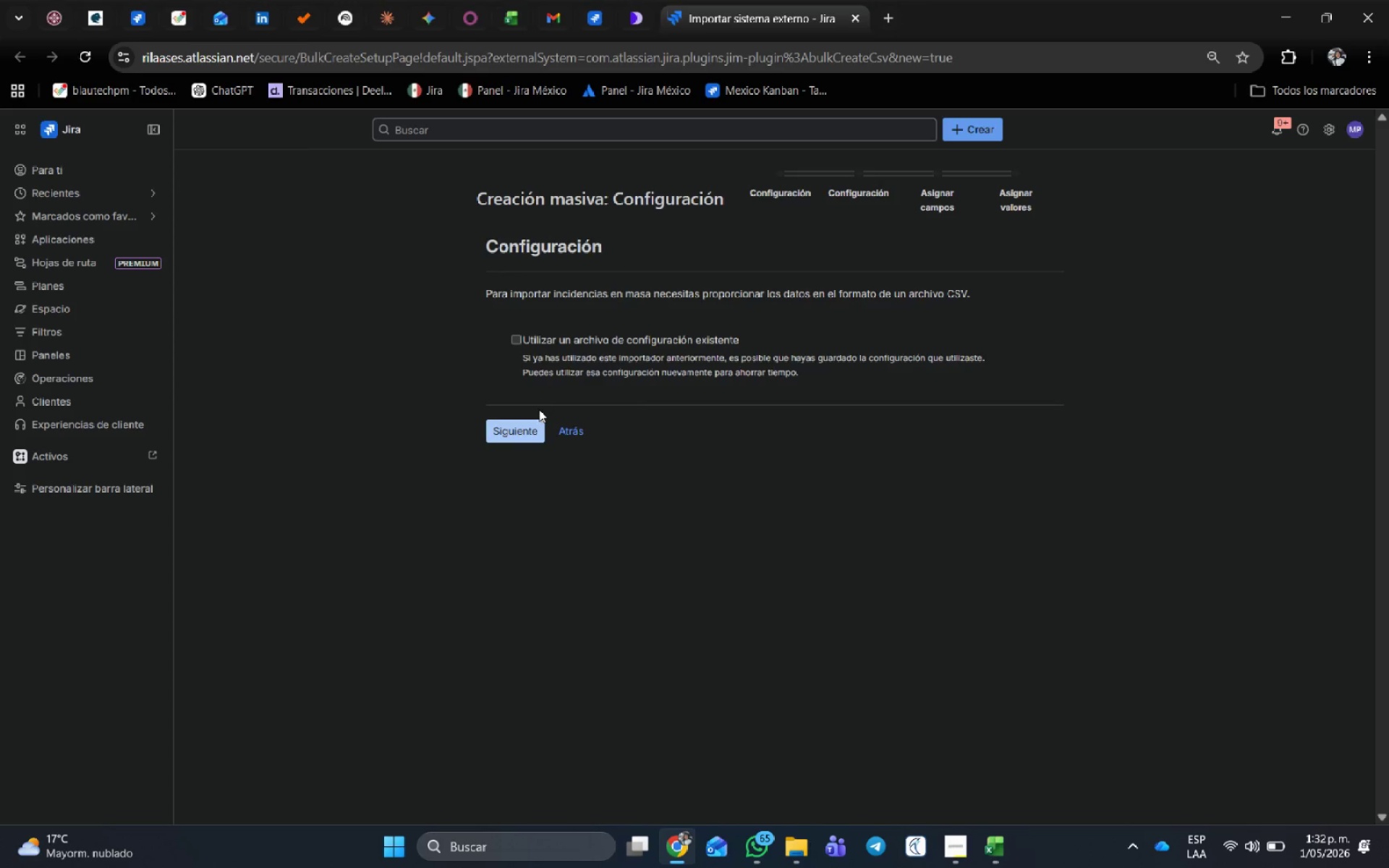 
mouse_move([538, 427])
 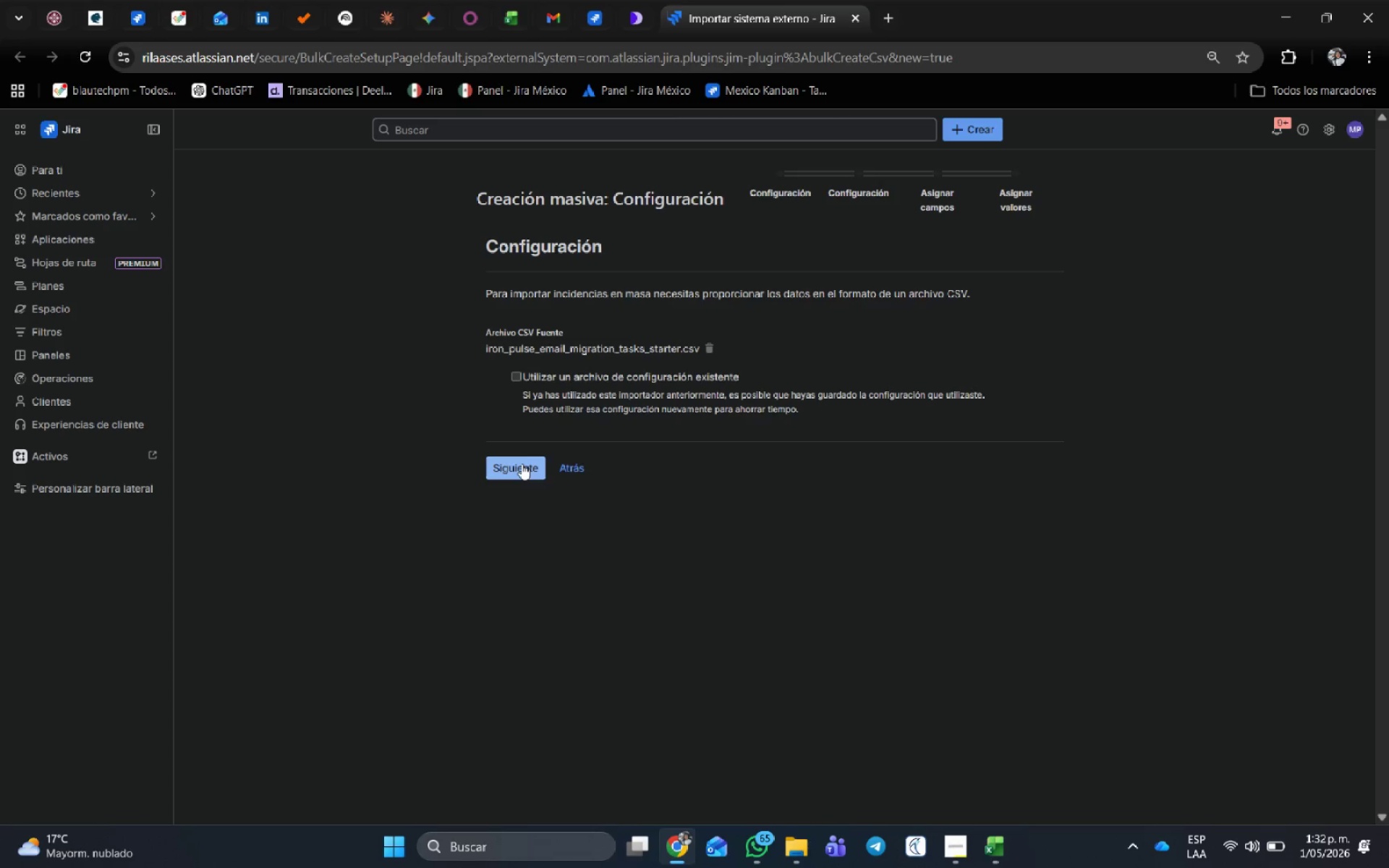 
left_click([522, 464])
 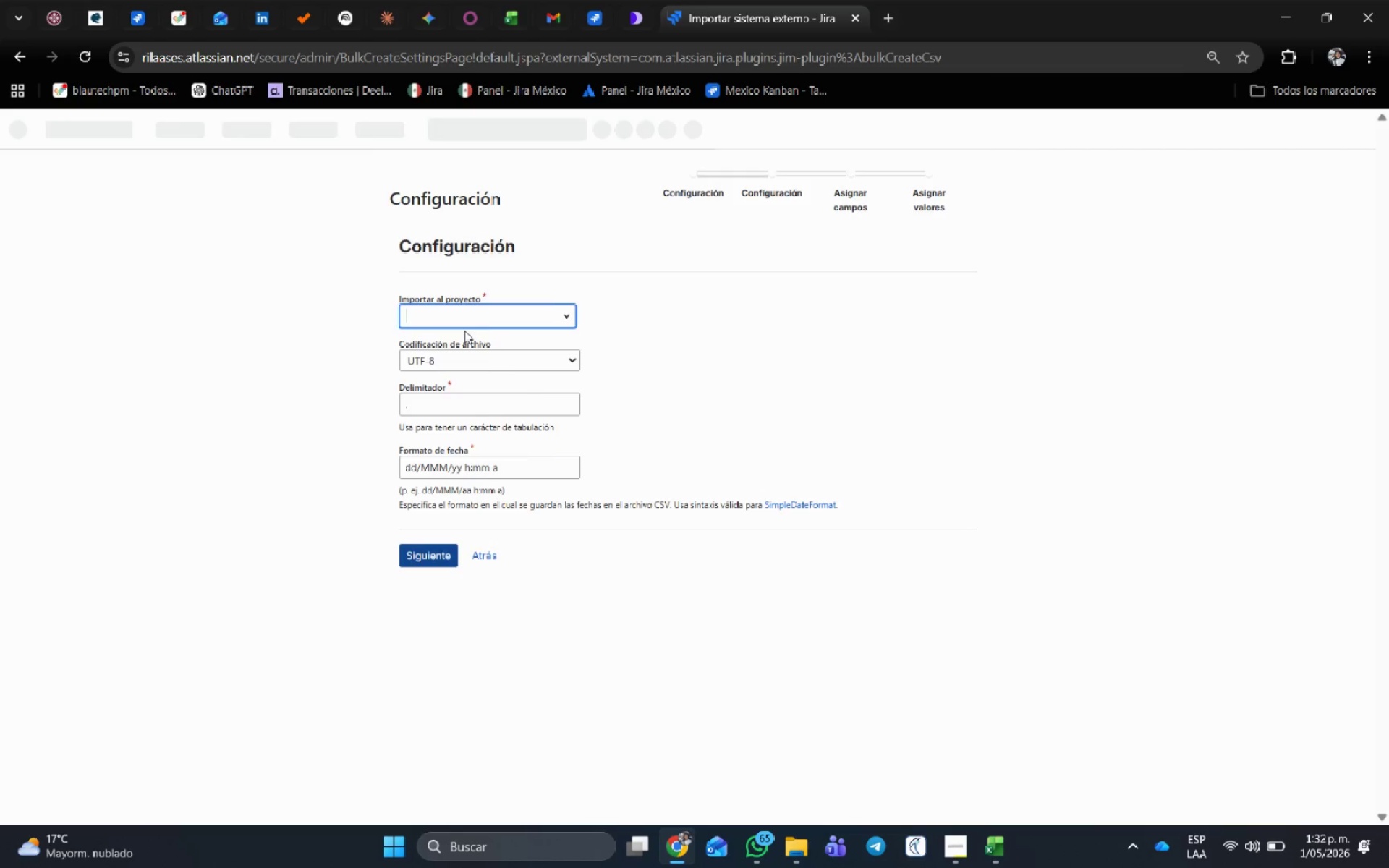 
left_click([604, 312])
 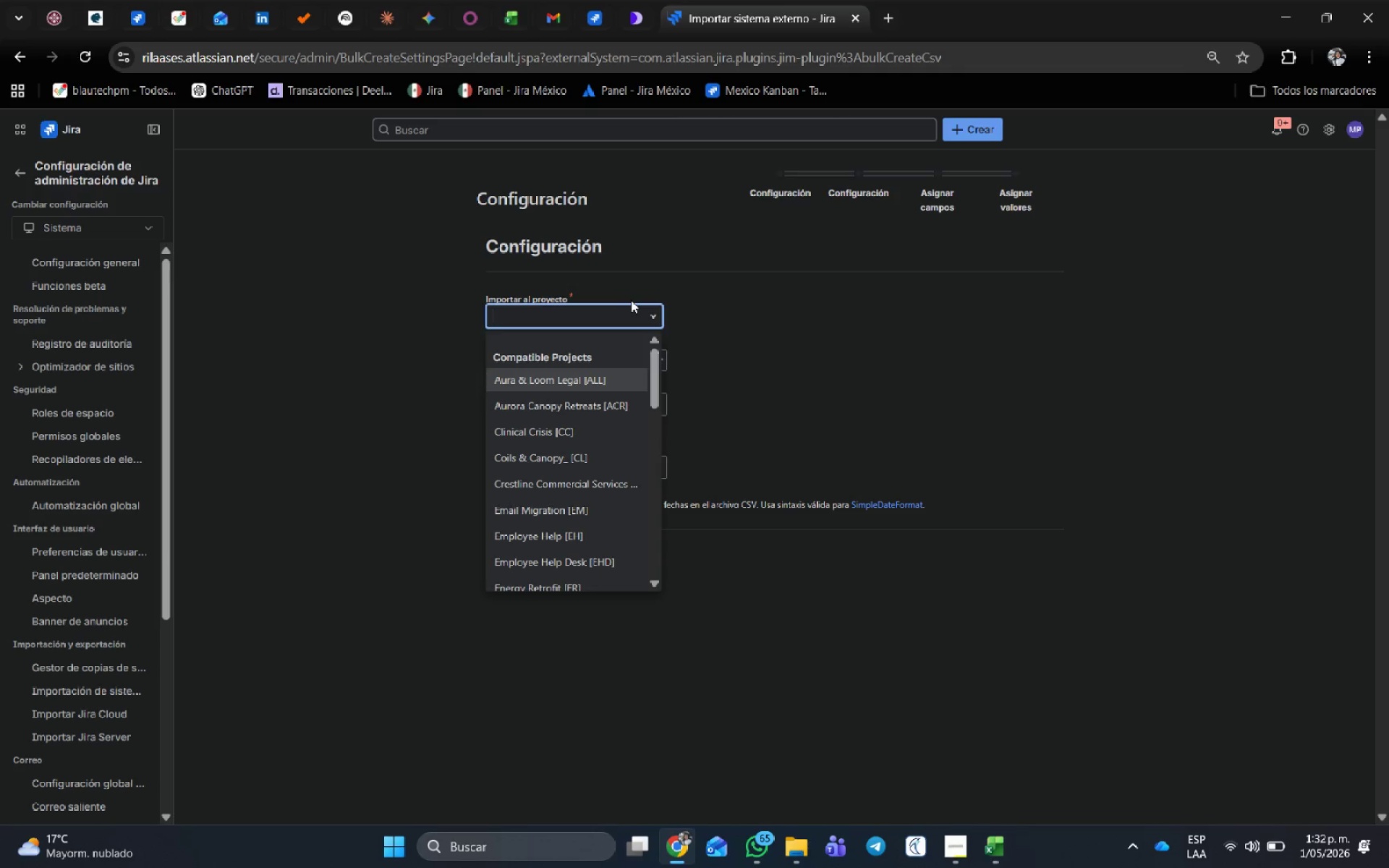 
type(ipa)
 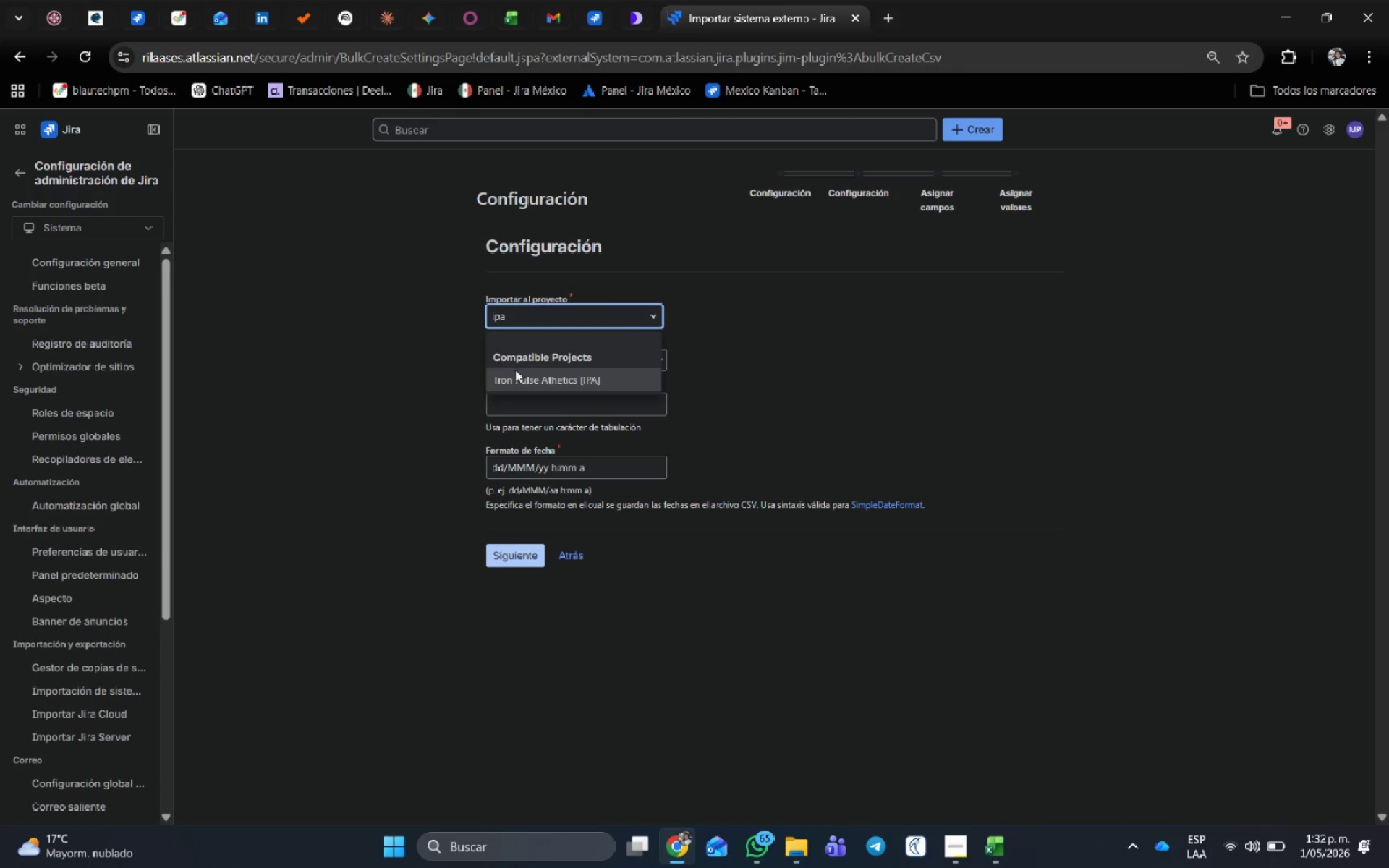 
left_click([514, 379])
 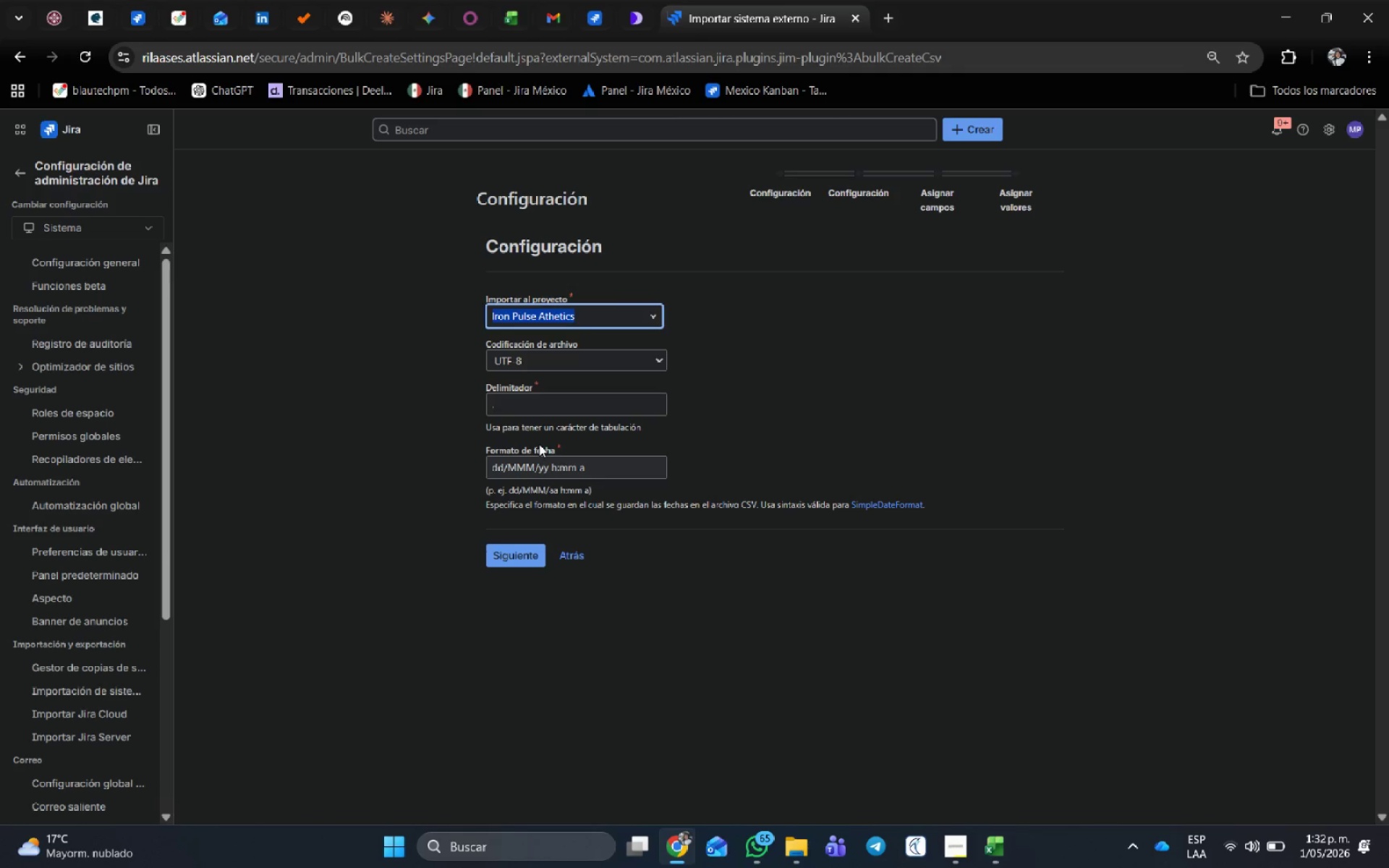 
left_click_drag(start_coordinate=[535, 407], to_coordinate=[297, 398])
 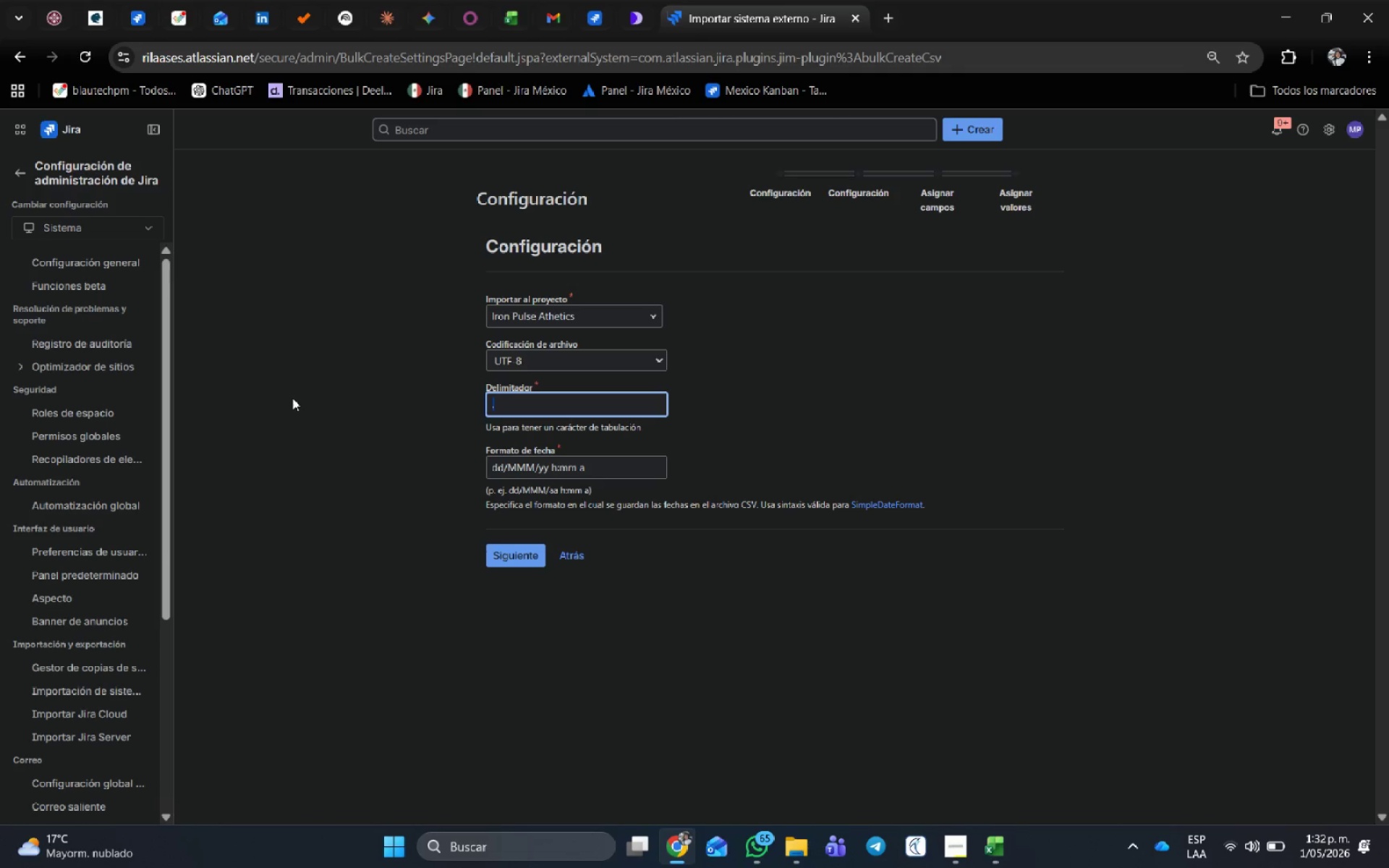 
key(Shift+Comma)
 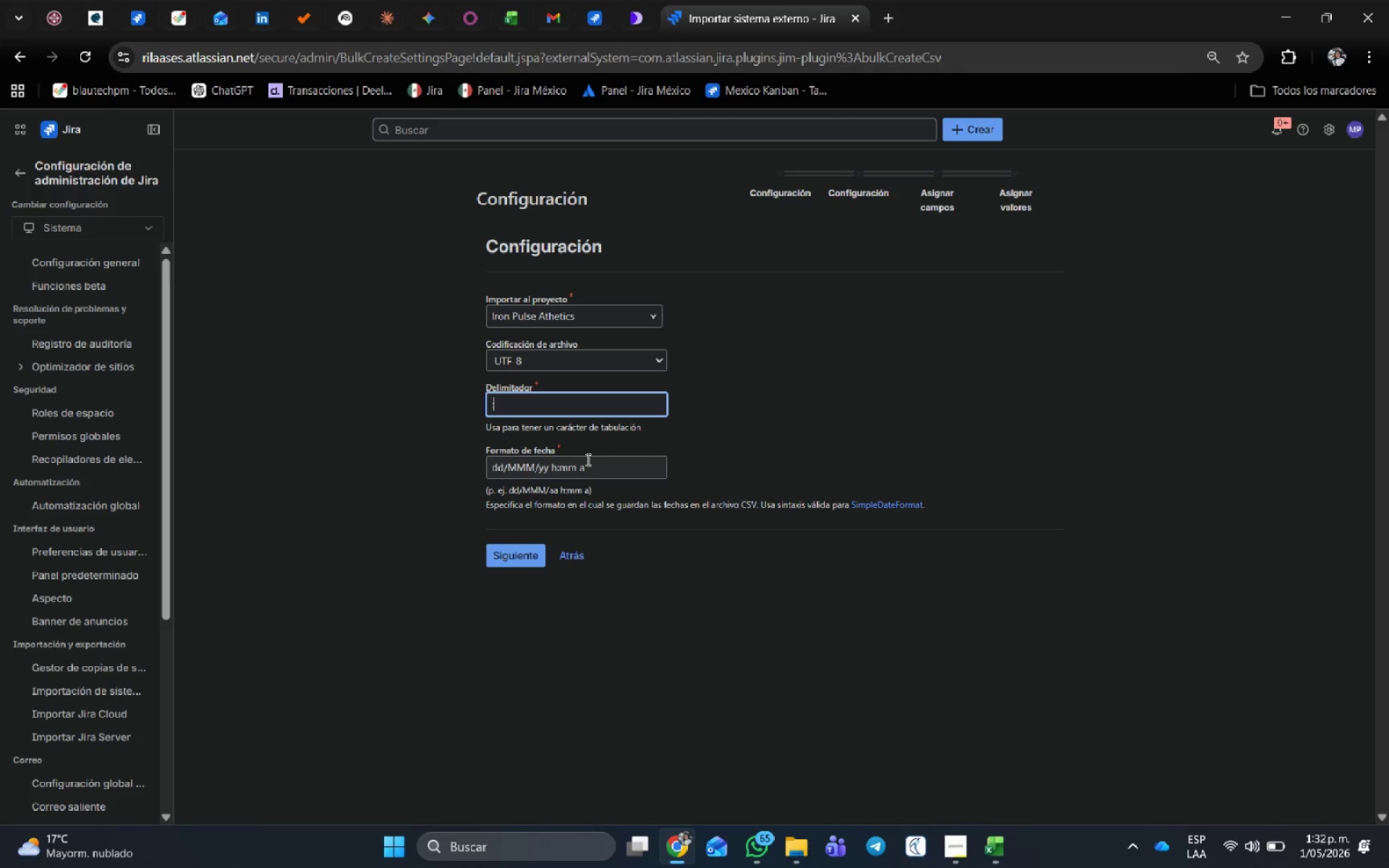 
left_click([595, 470])
 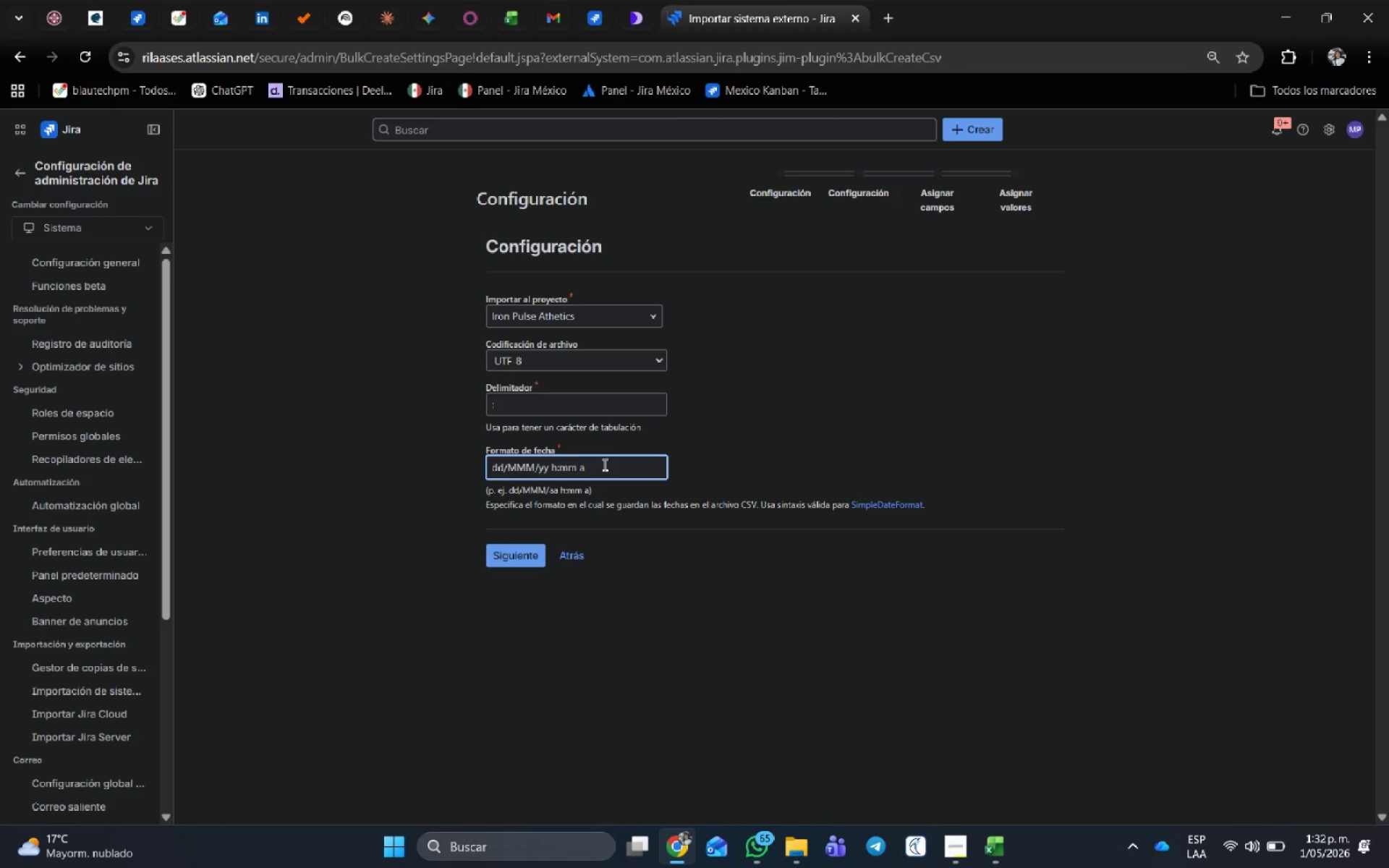 
left_click_drag(start_coordinate=[603, 464], to_coordinate=[549, 458])
 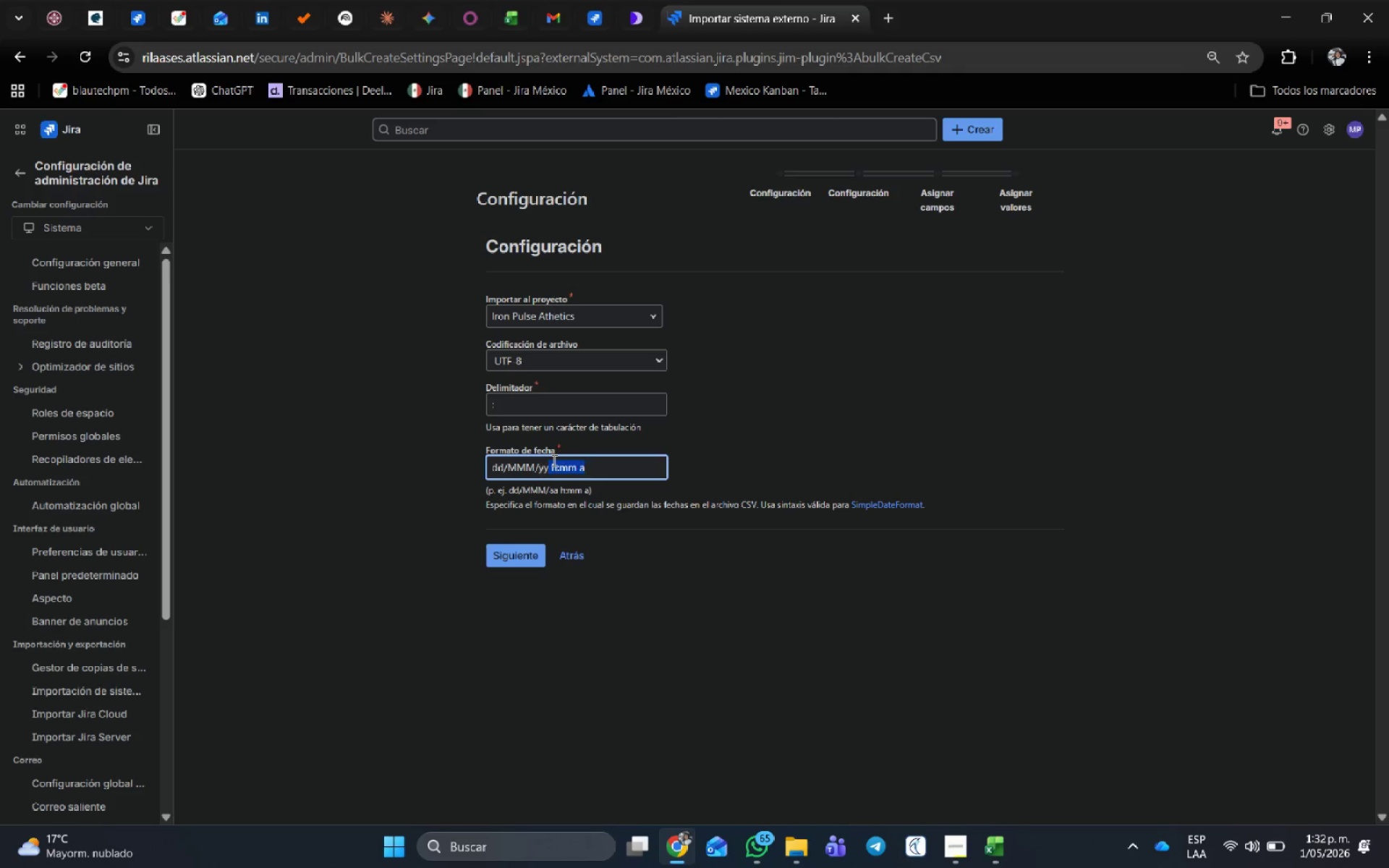 
key(Backspace)
 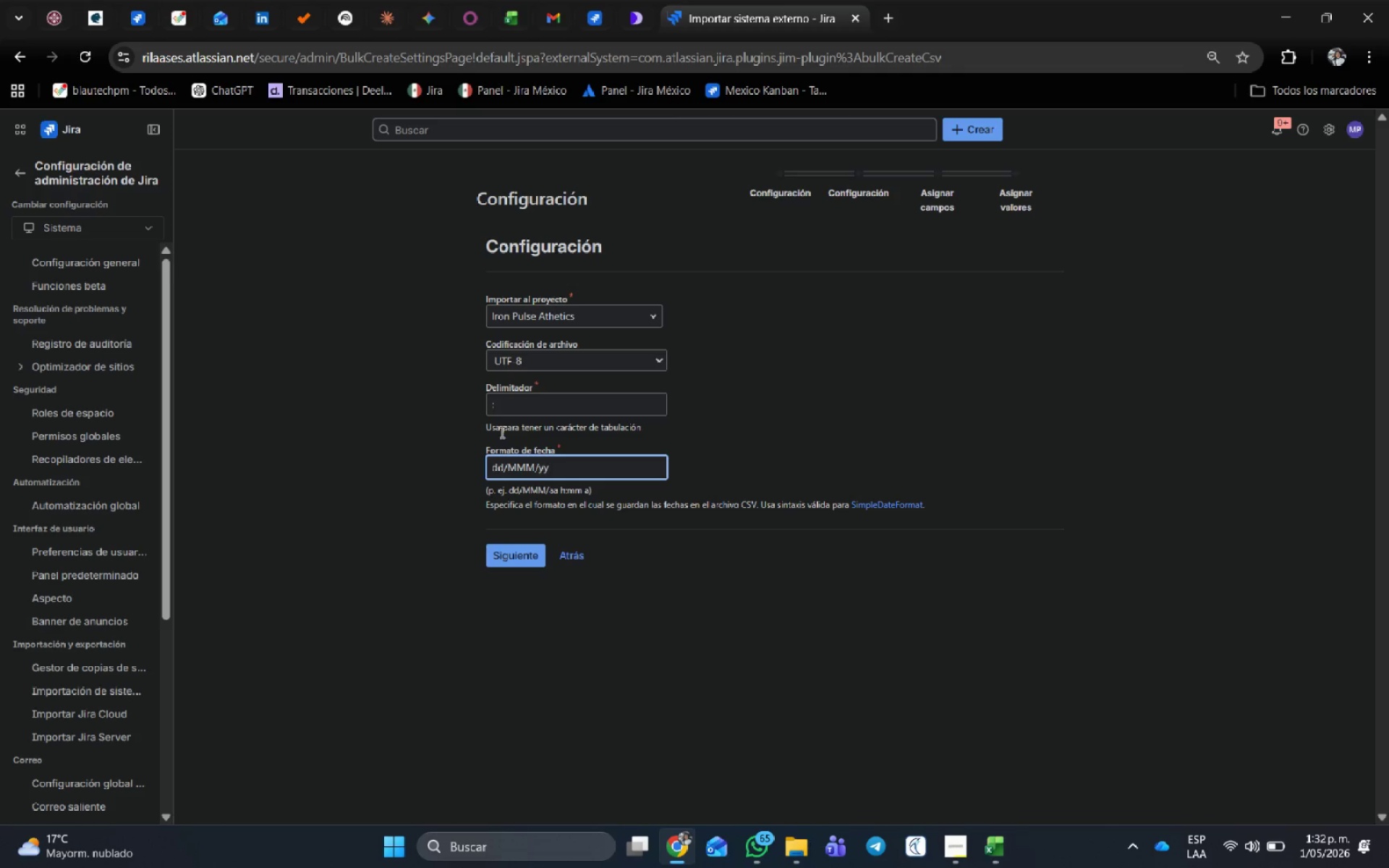 
key(Alt+AltLeft)
 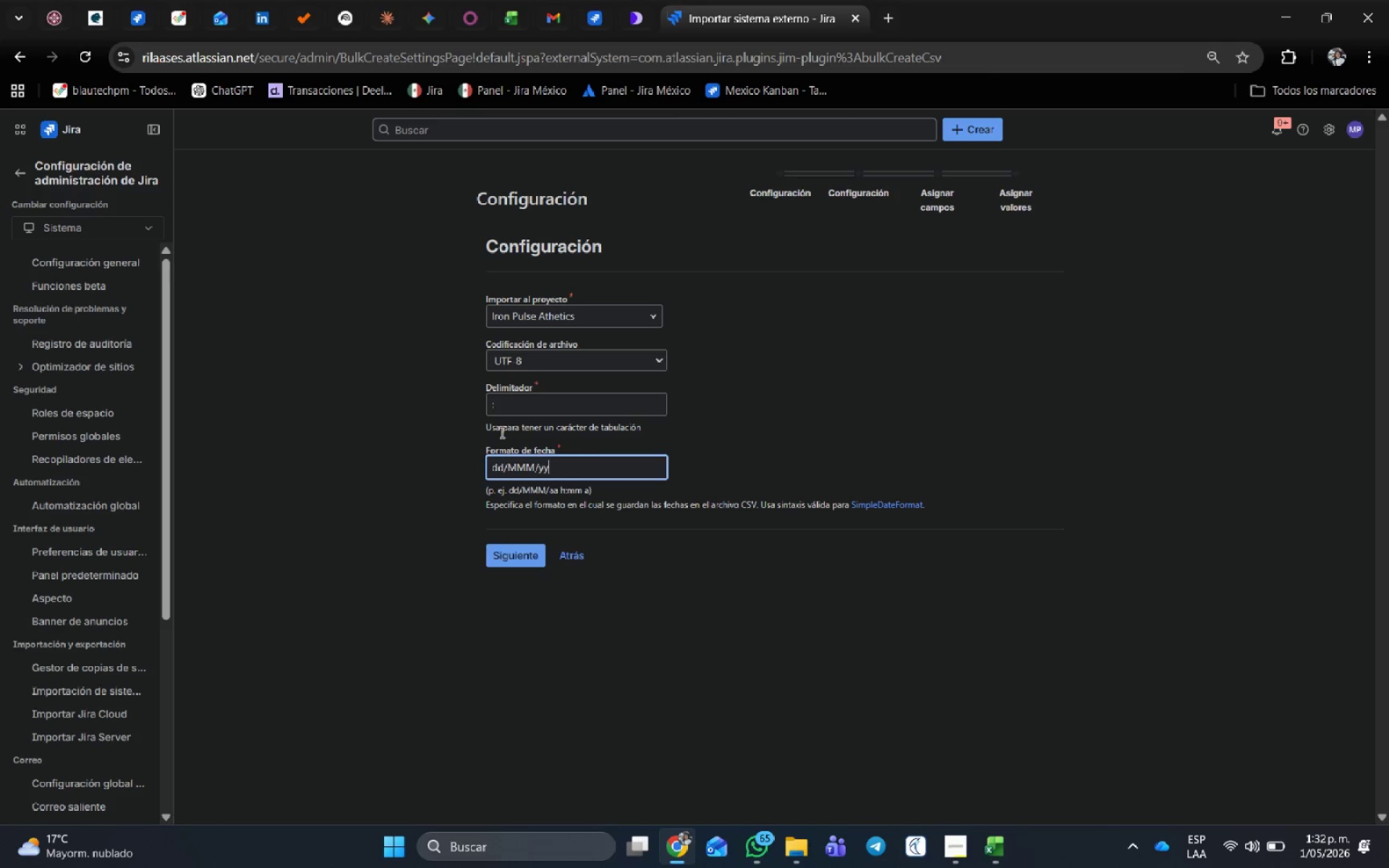 
key(Alt+Tab)
 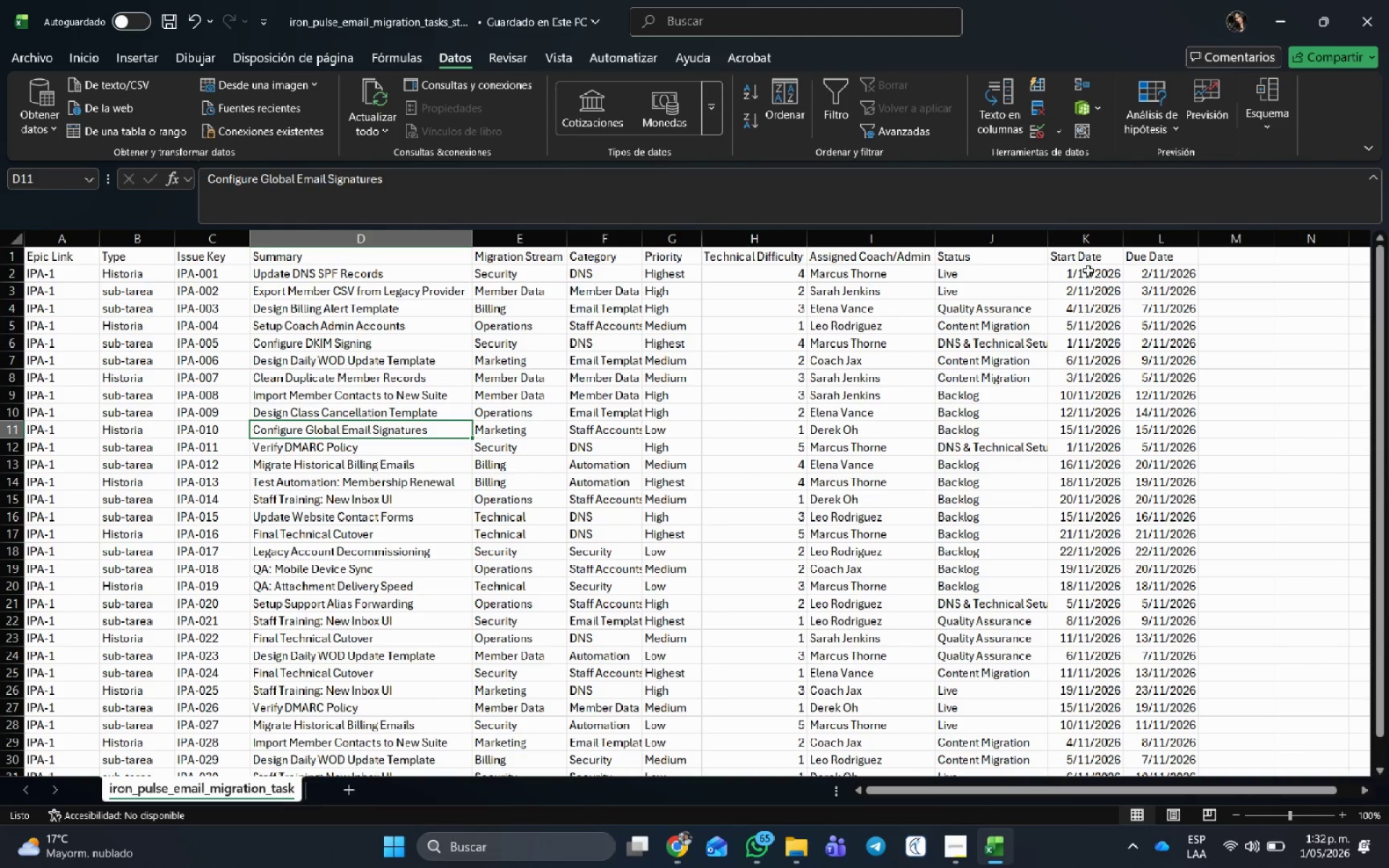 
key(Alt+AltLeft)
 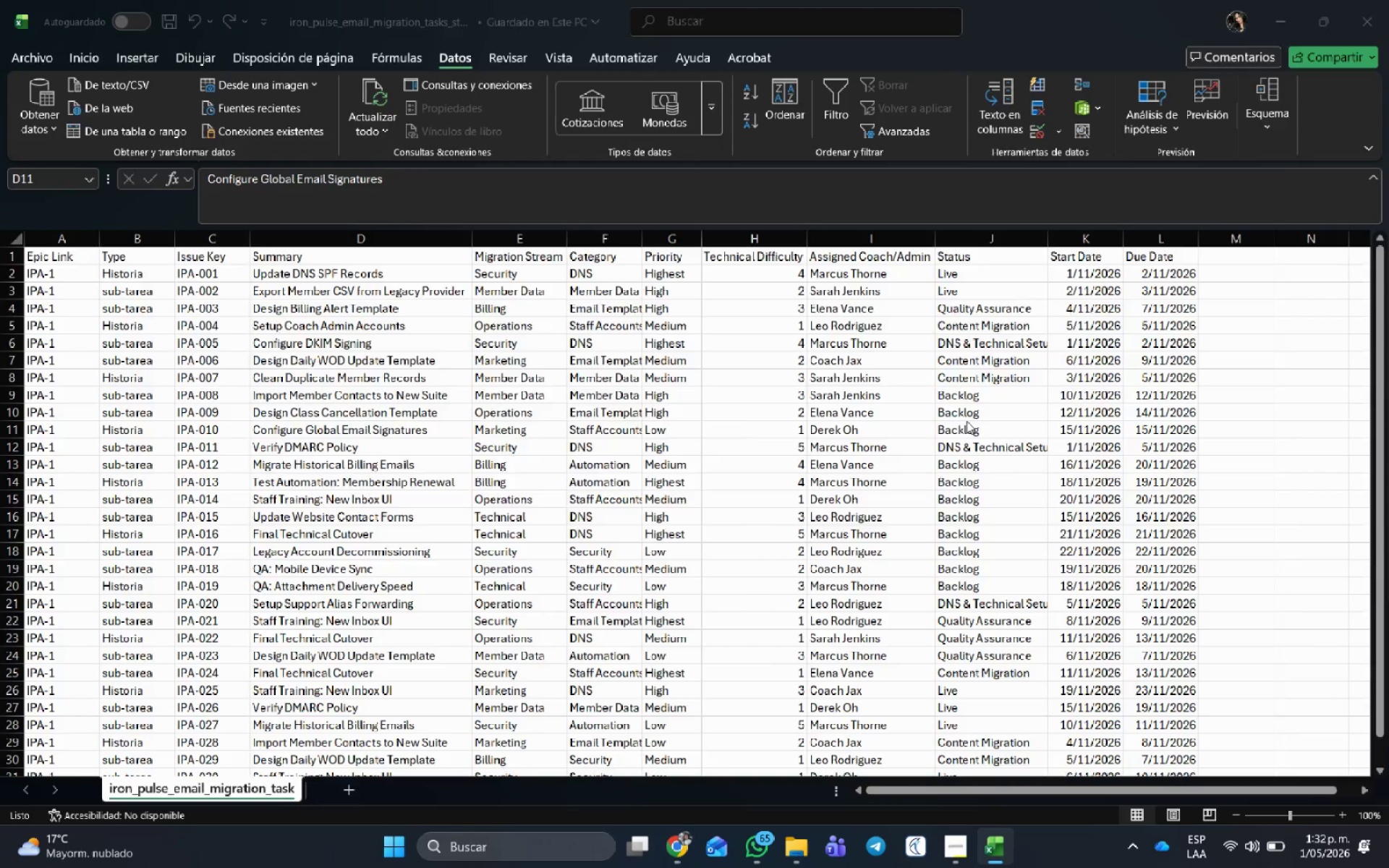 
key(Alt+Tab)
 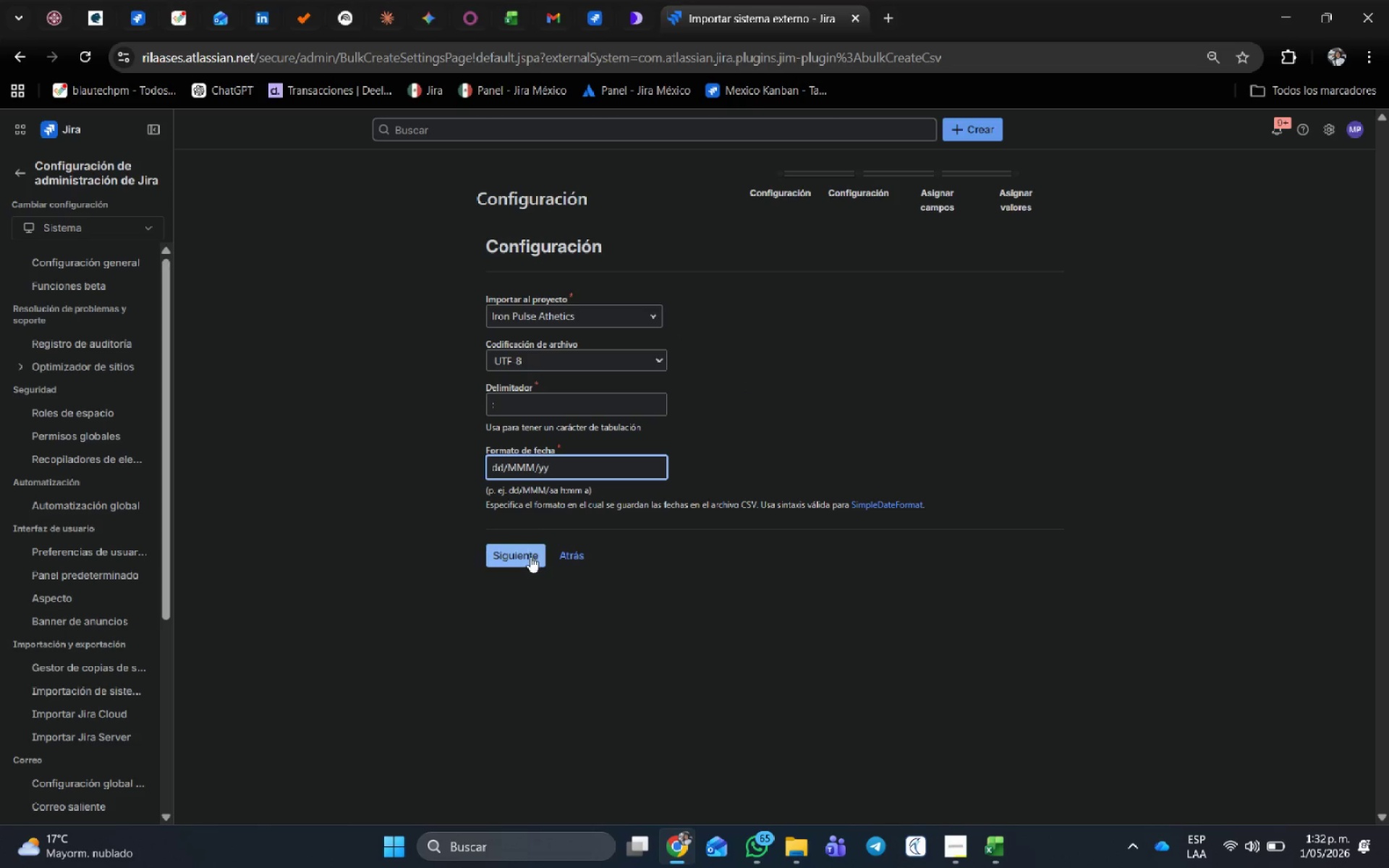 
left_click([528, 556])
 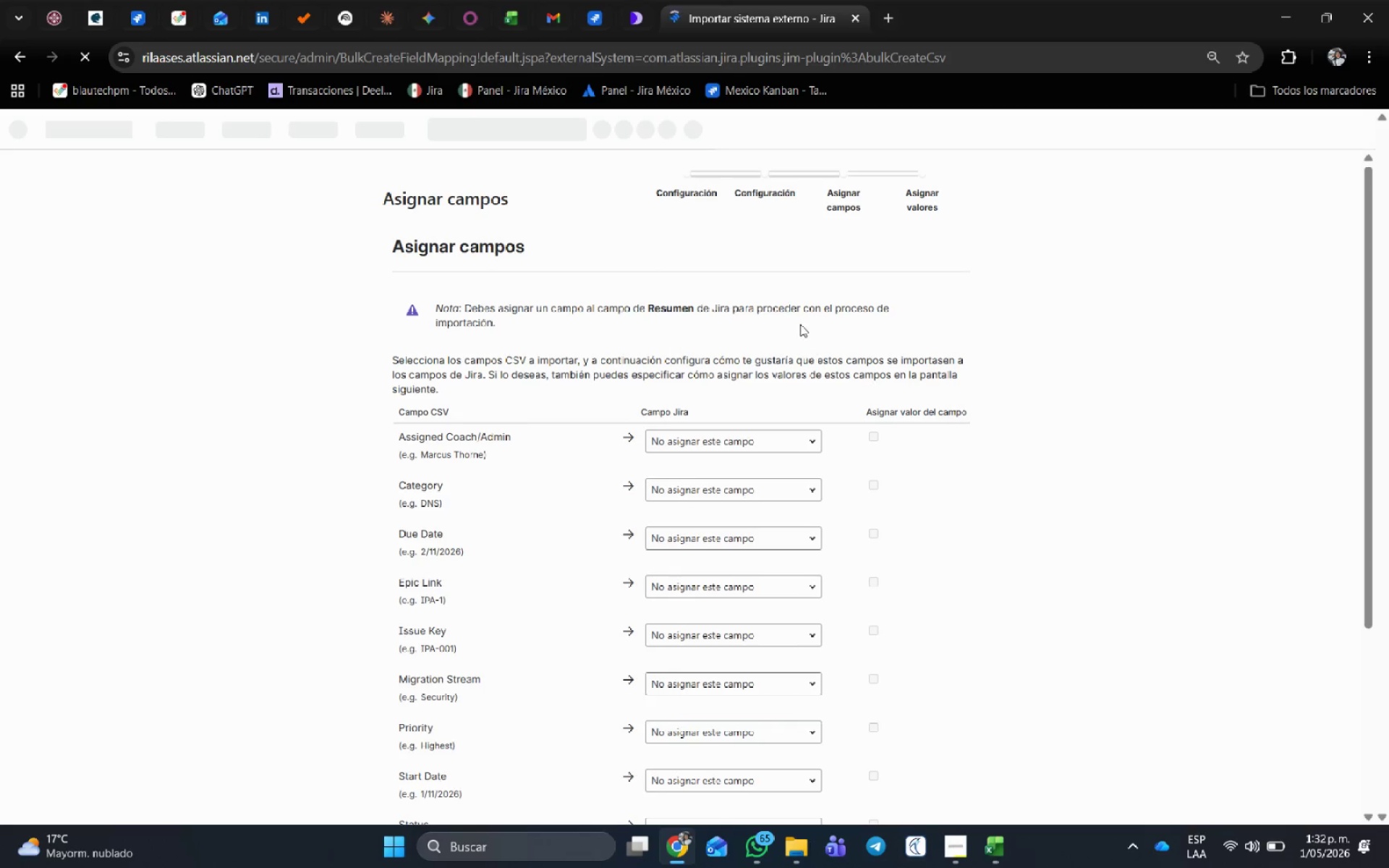 
wait(5.69)
 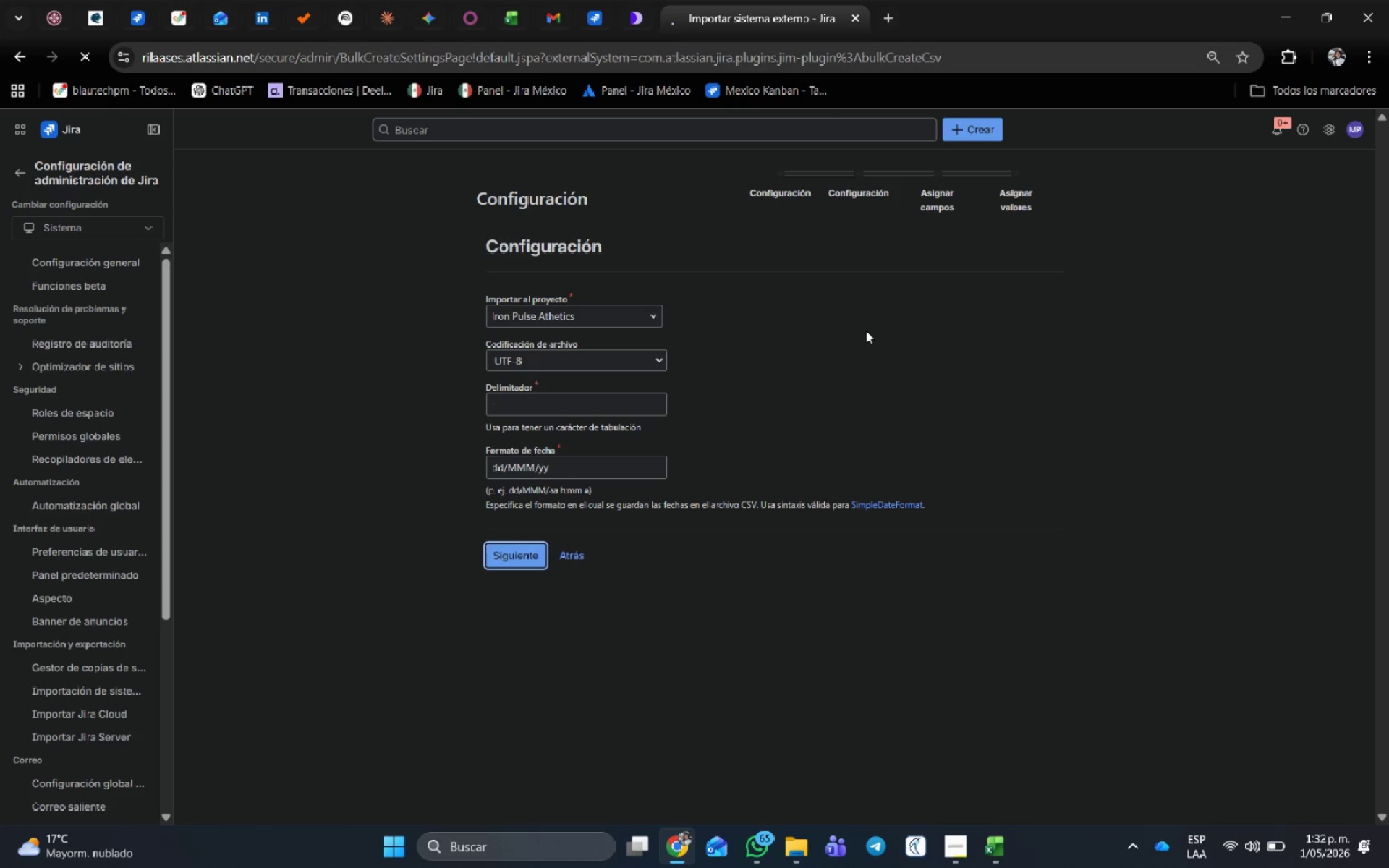 
scroll: coordinate [821, 360], scroll_direction: down, amount: 1.0
 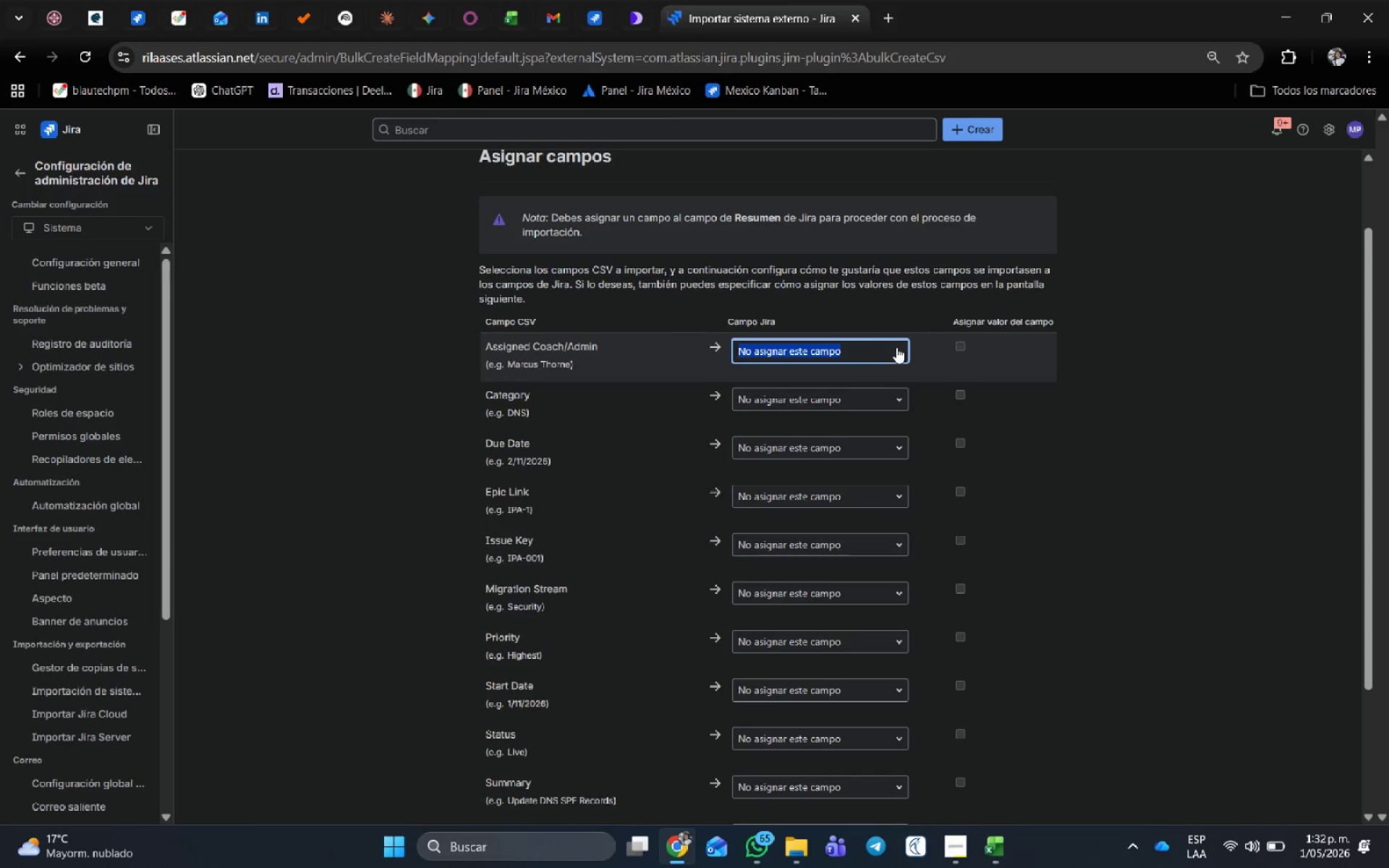 
left_click([902, 347])
 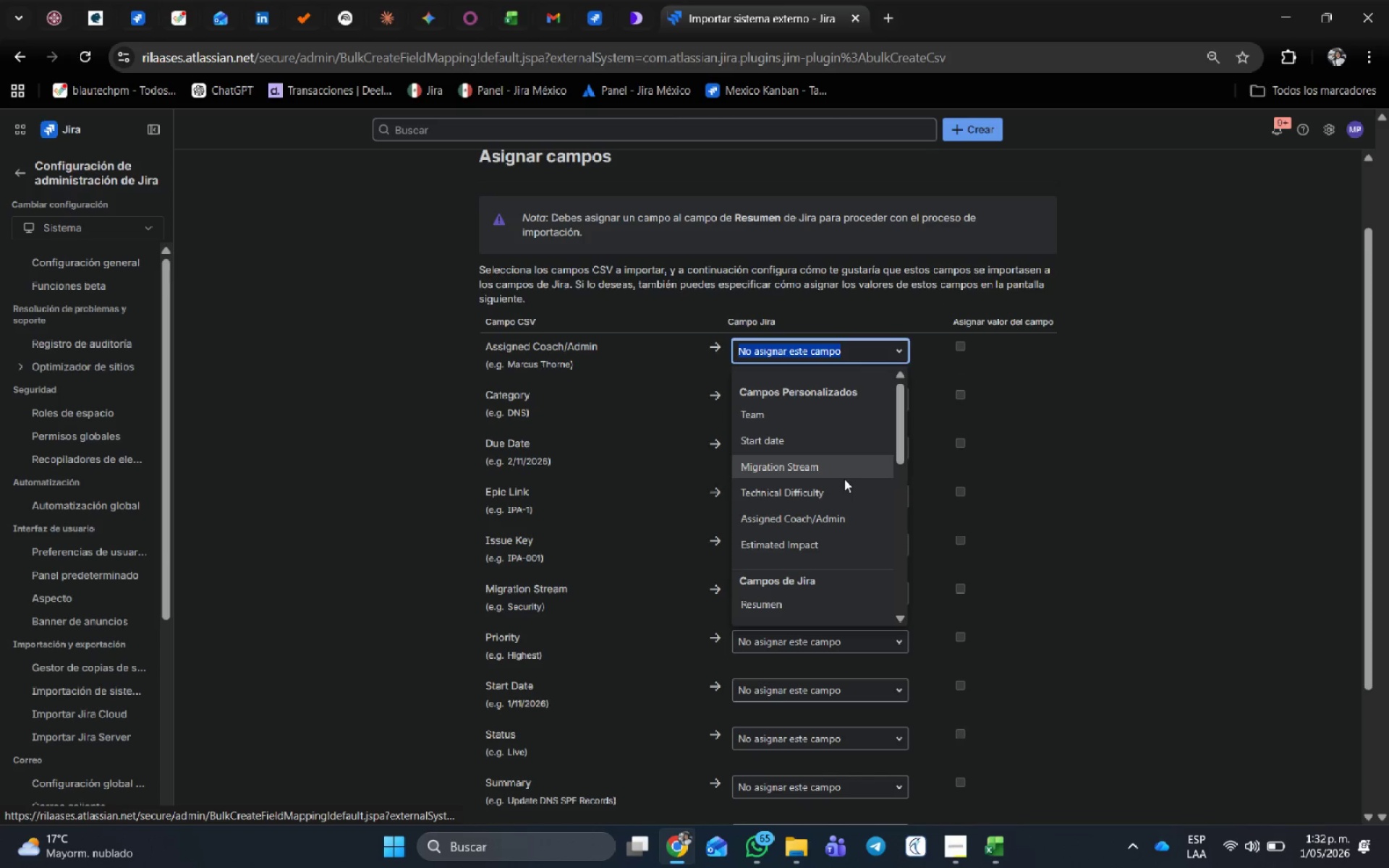 
left_click([850, 518])
 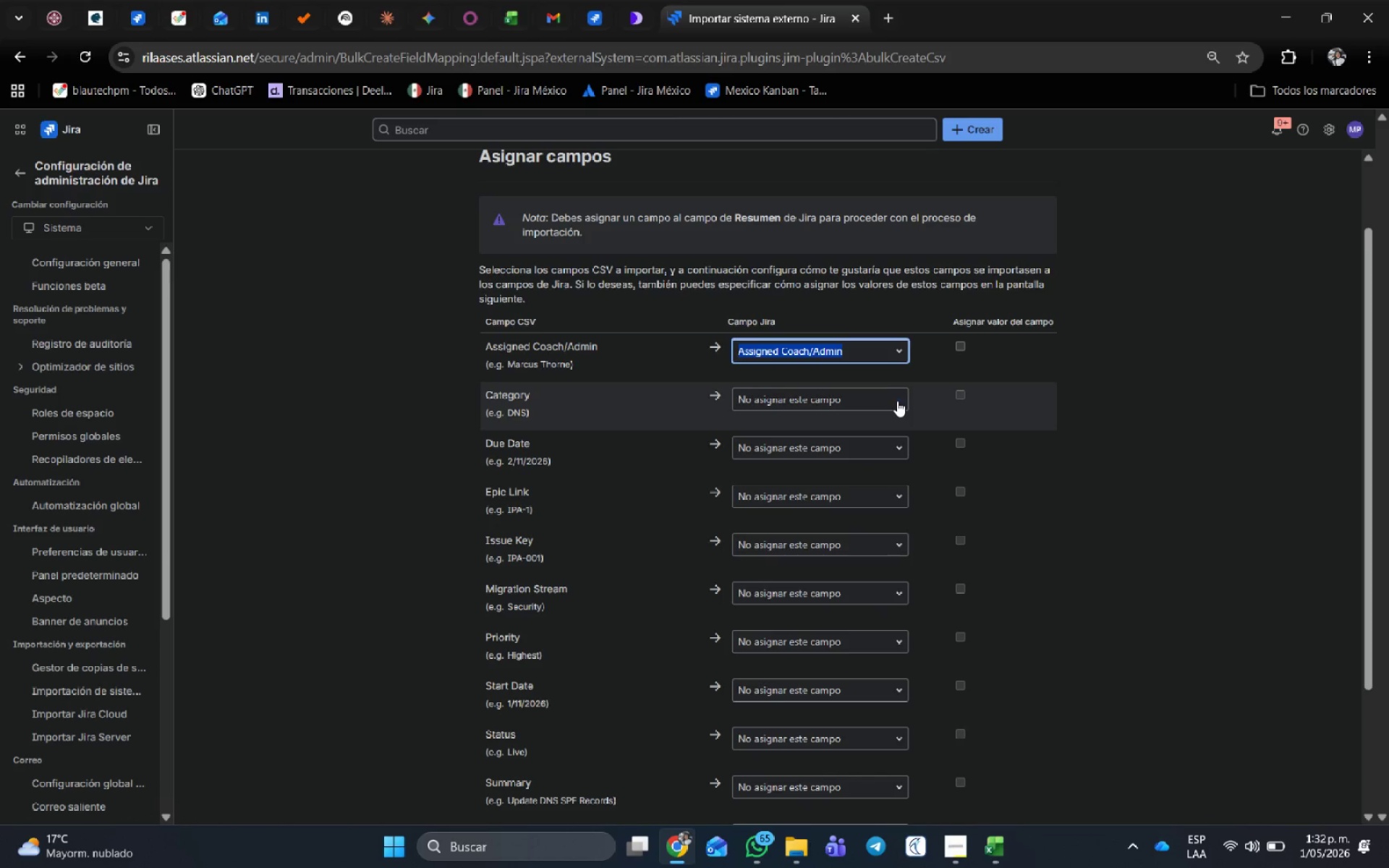 
left_click([897, 401])
 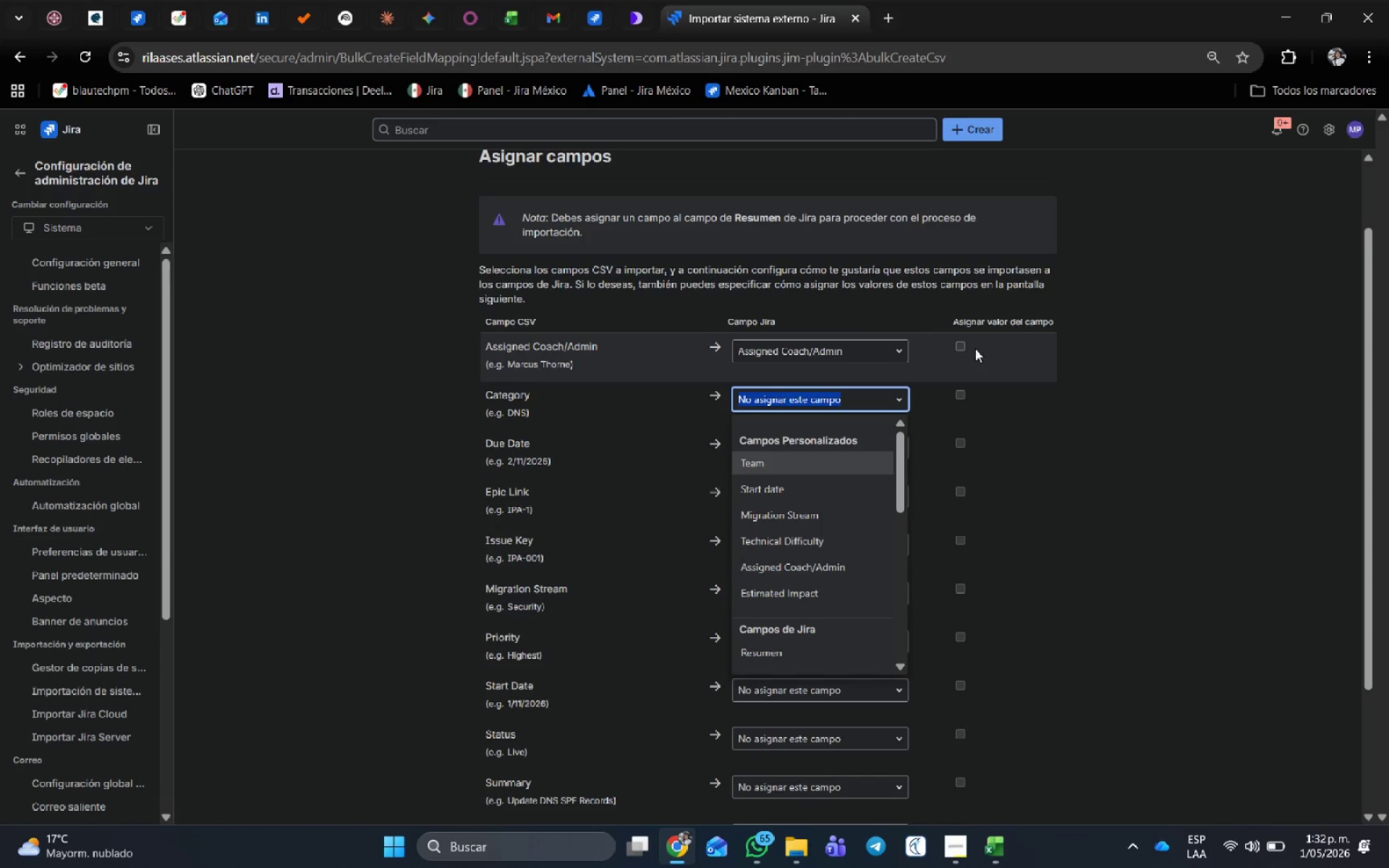 
left_click([962, 347])
 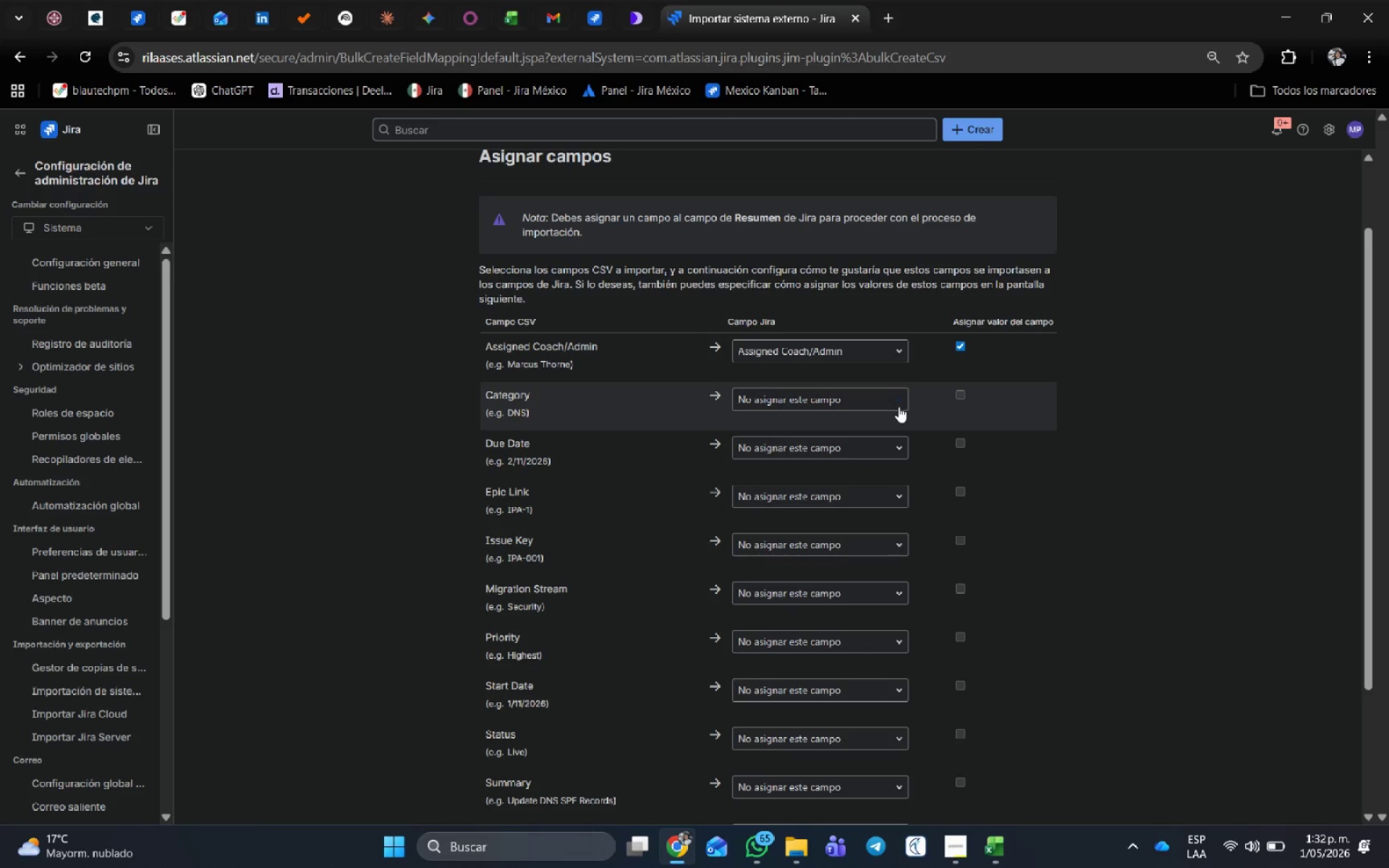 
left_click([890, 407])
 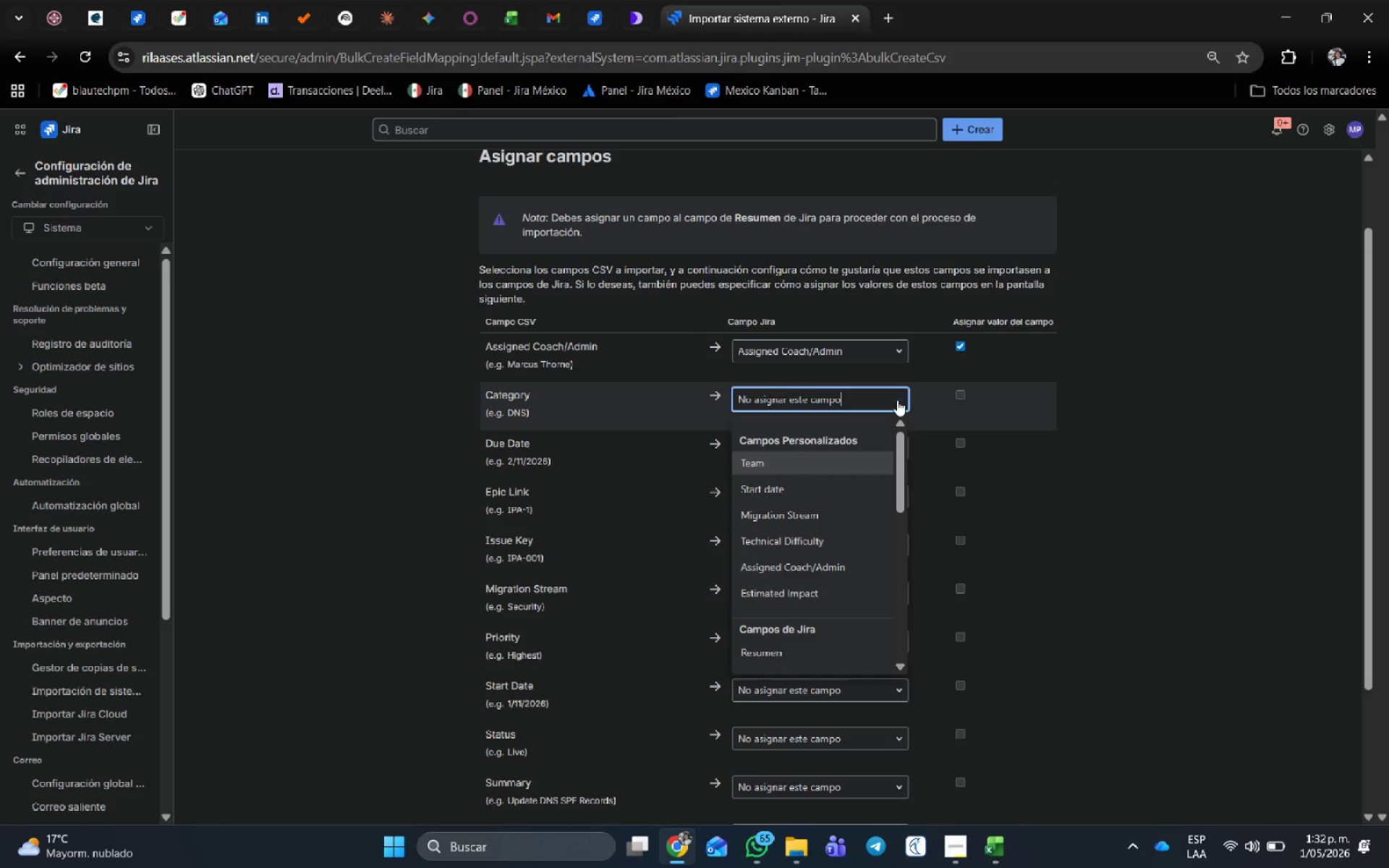 
key(Alt+AltLeft)
 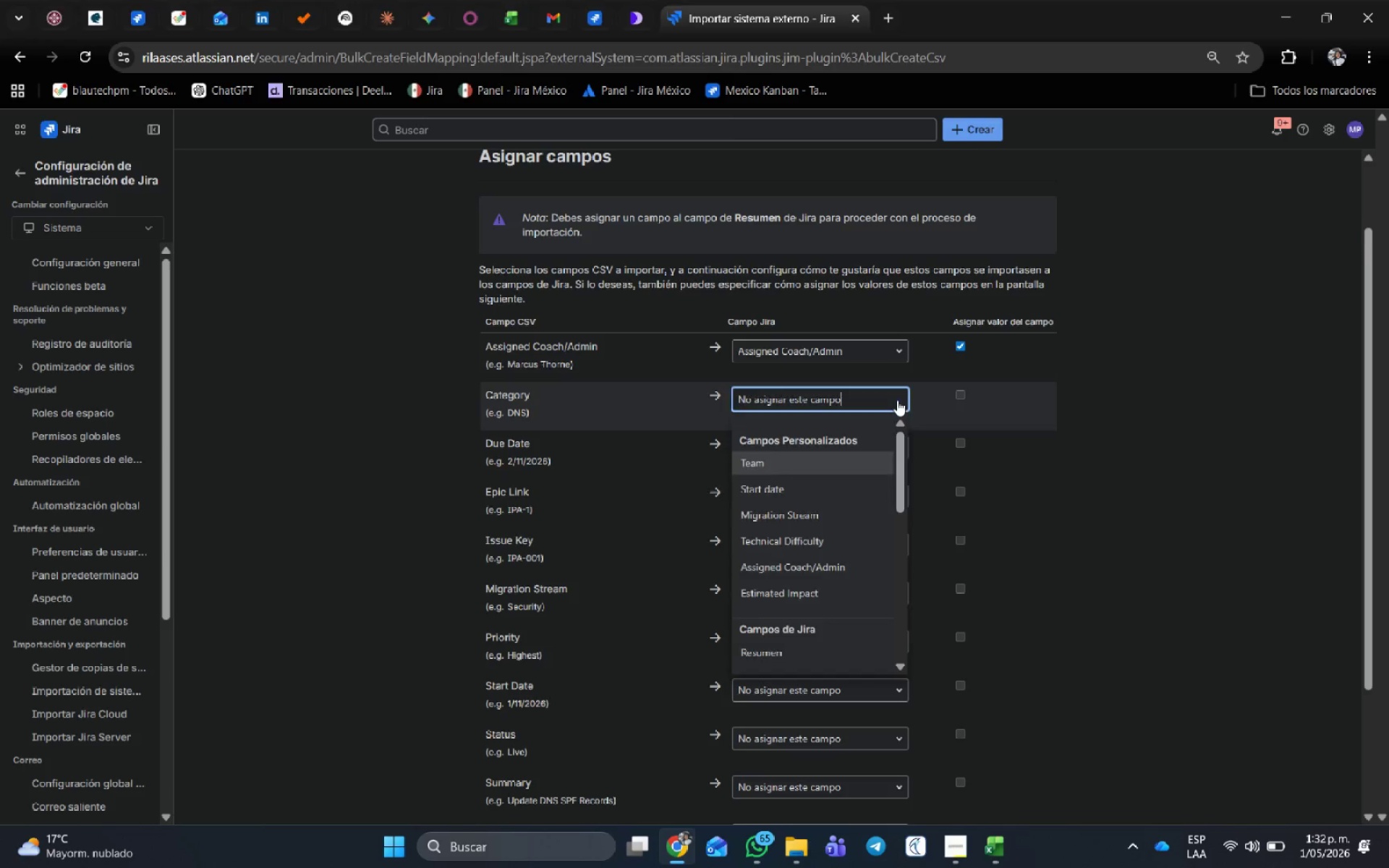 
key(Alt+Tab)
 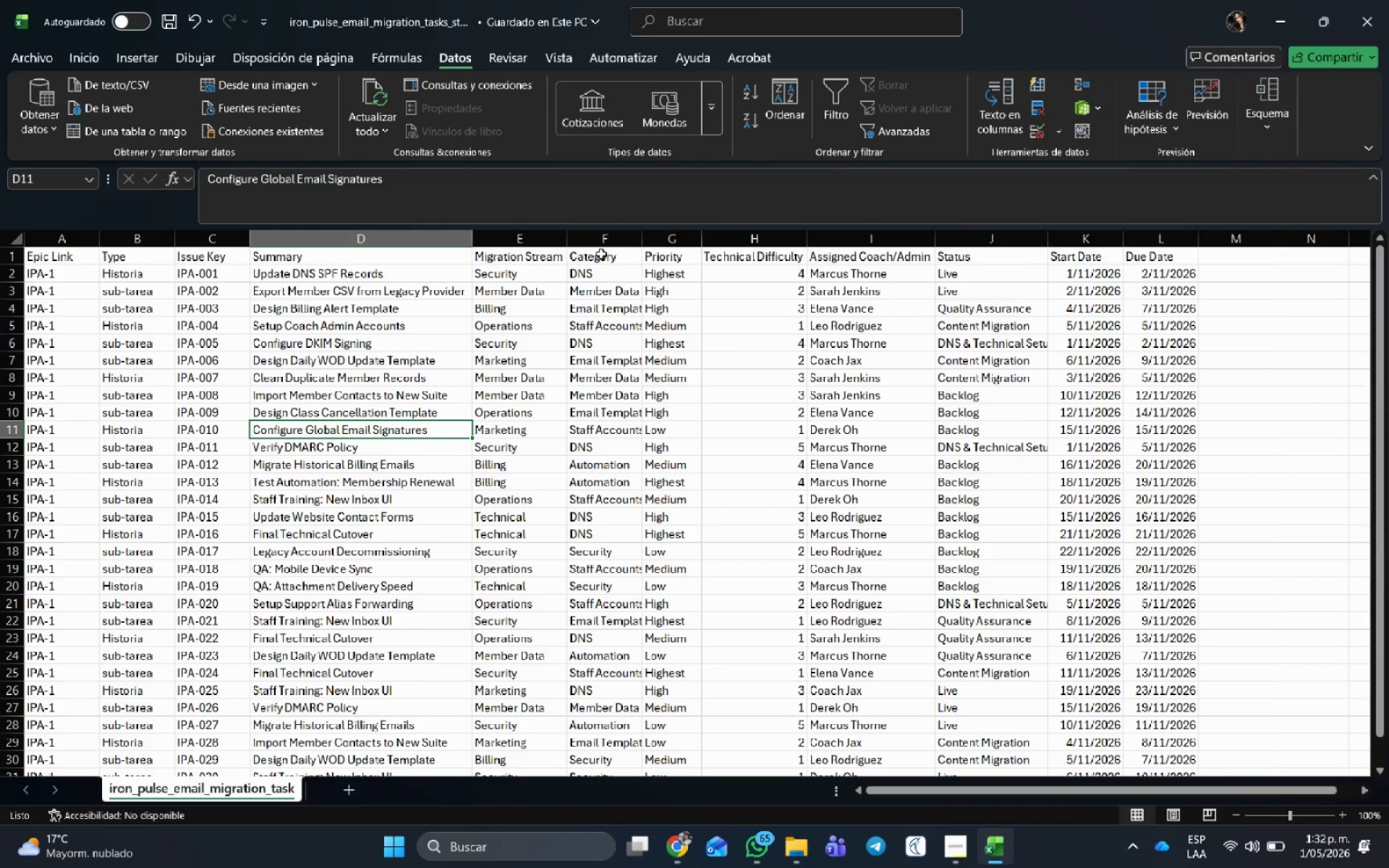 
key(Alt+AltLeft)
 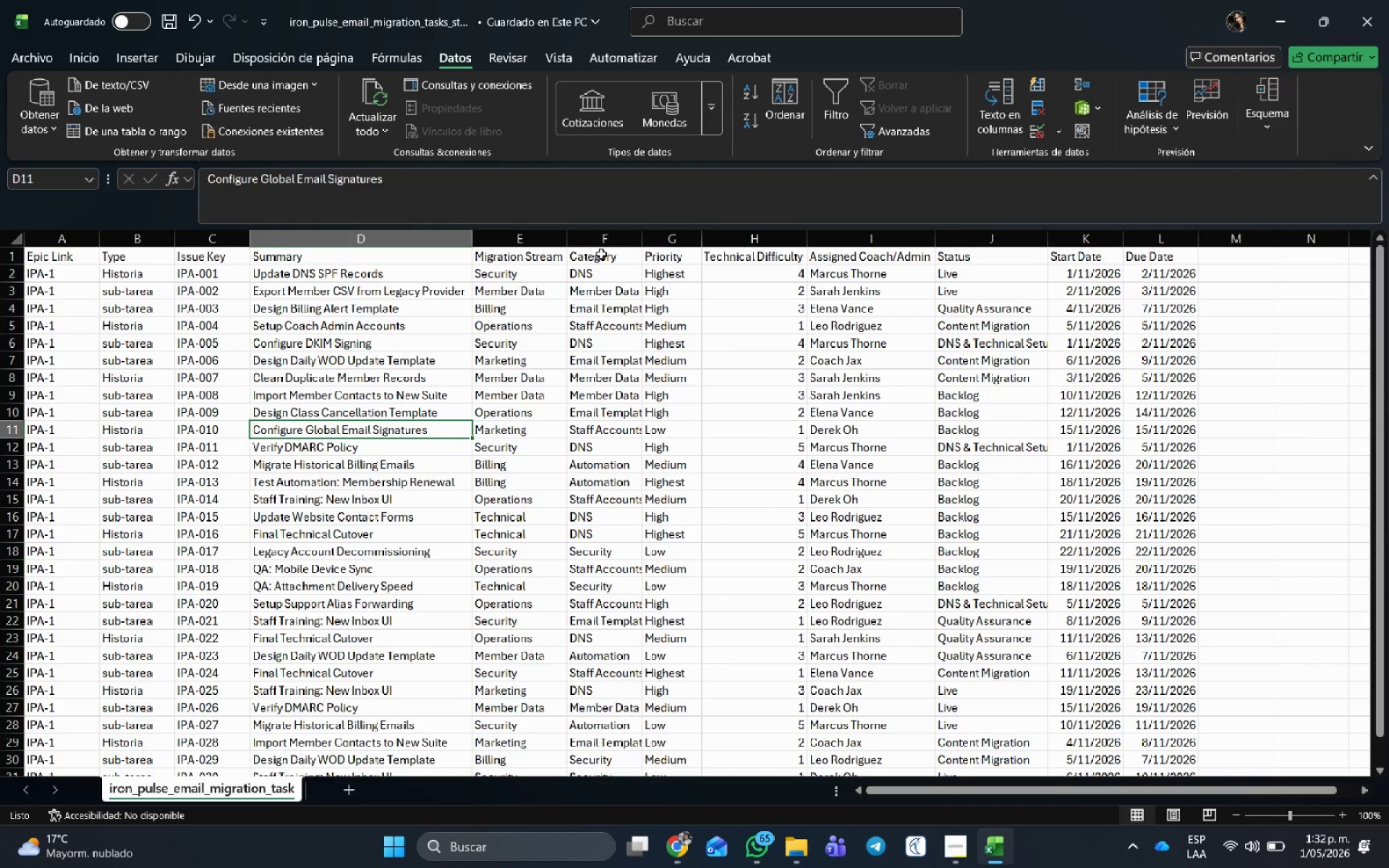 
key(Alt+Tab)
 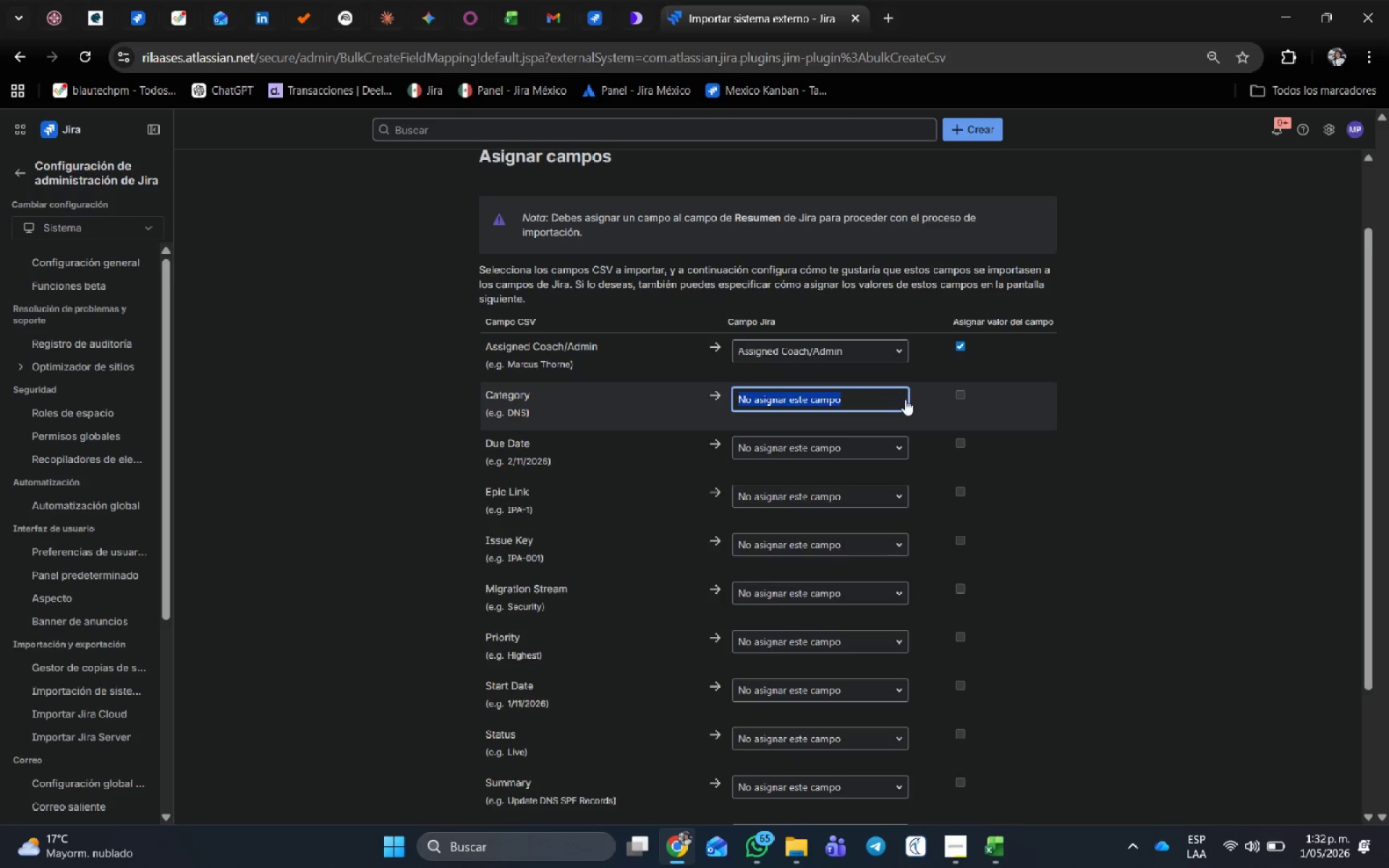 
left_click([904, 399])
 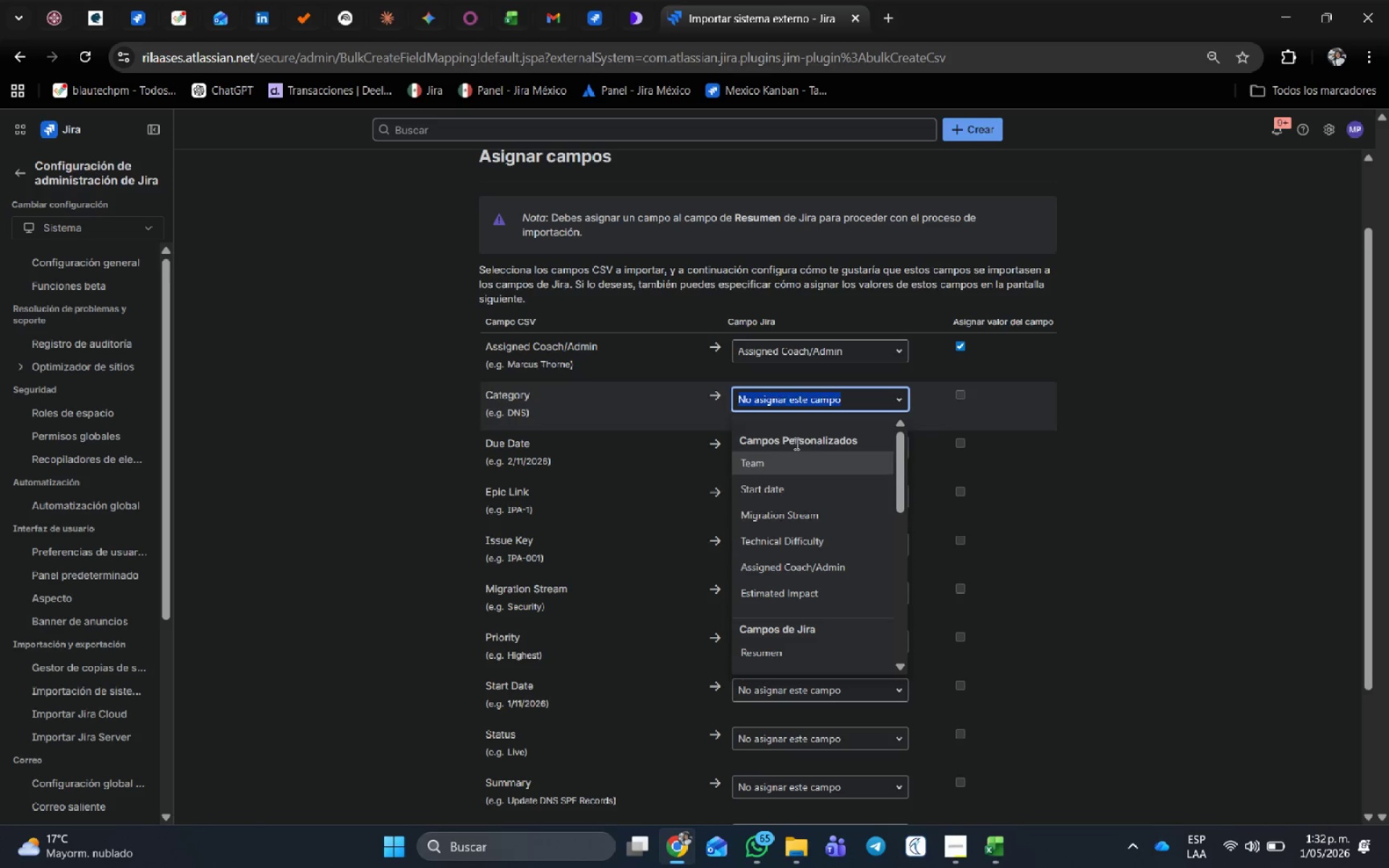 
scroll: coordinate [772, 542], scroll_direction: down, amount: 1.0
 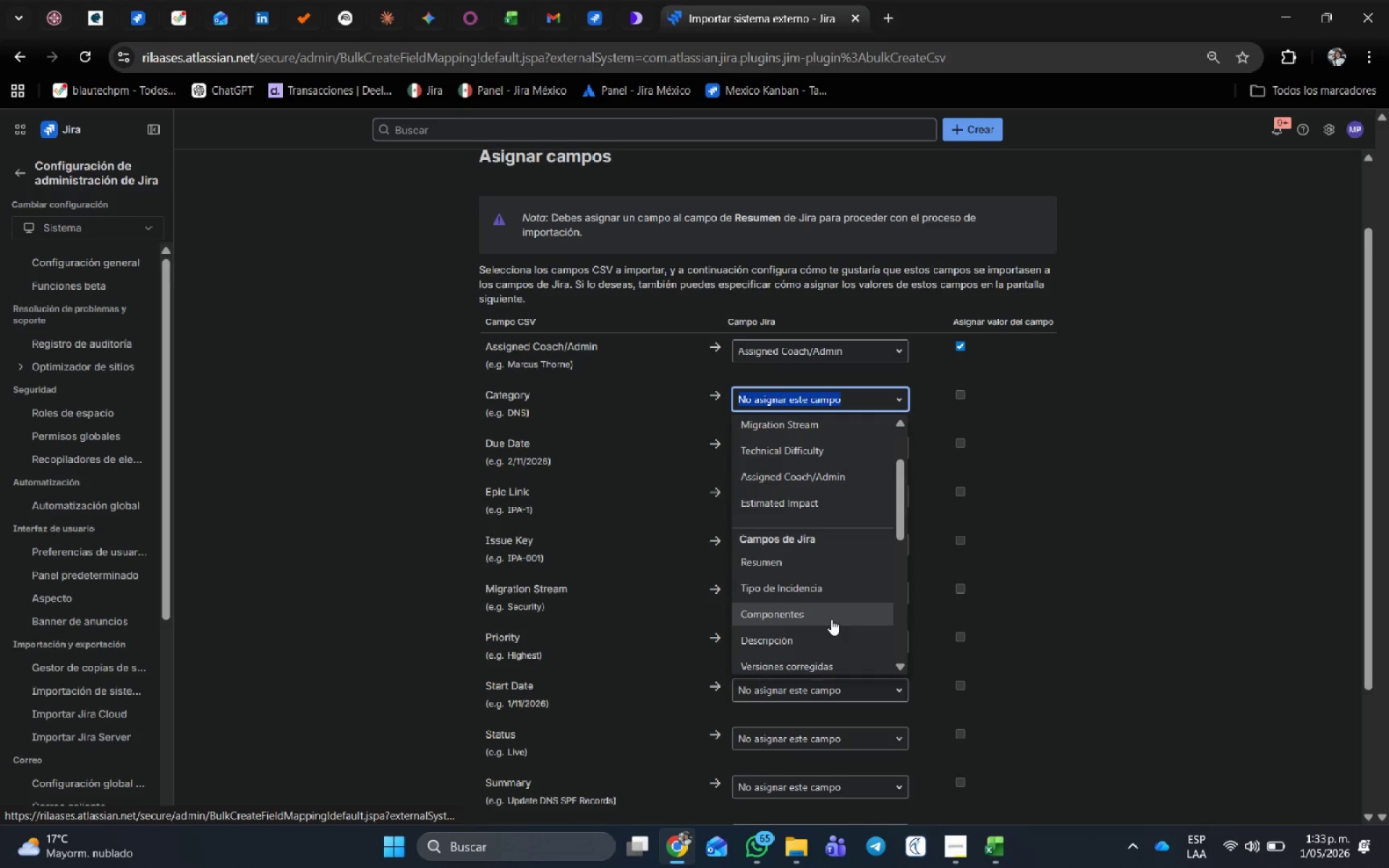 
left_click([797, 640])
 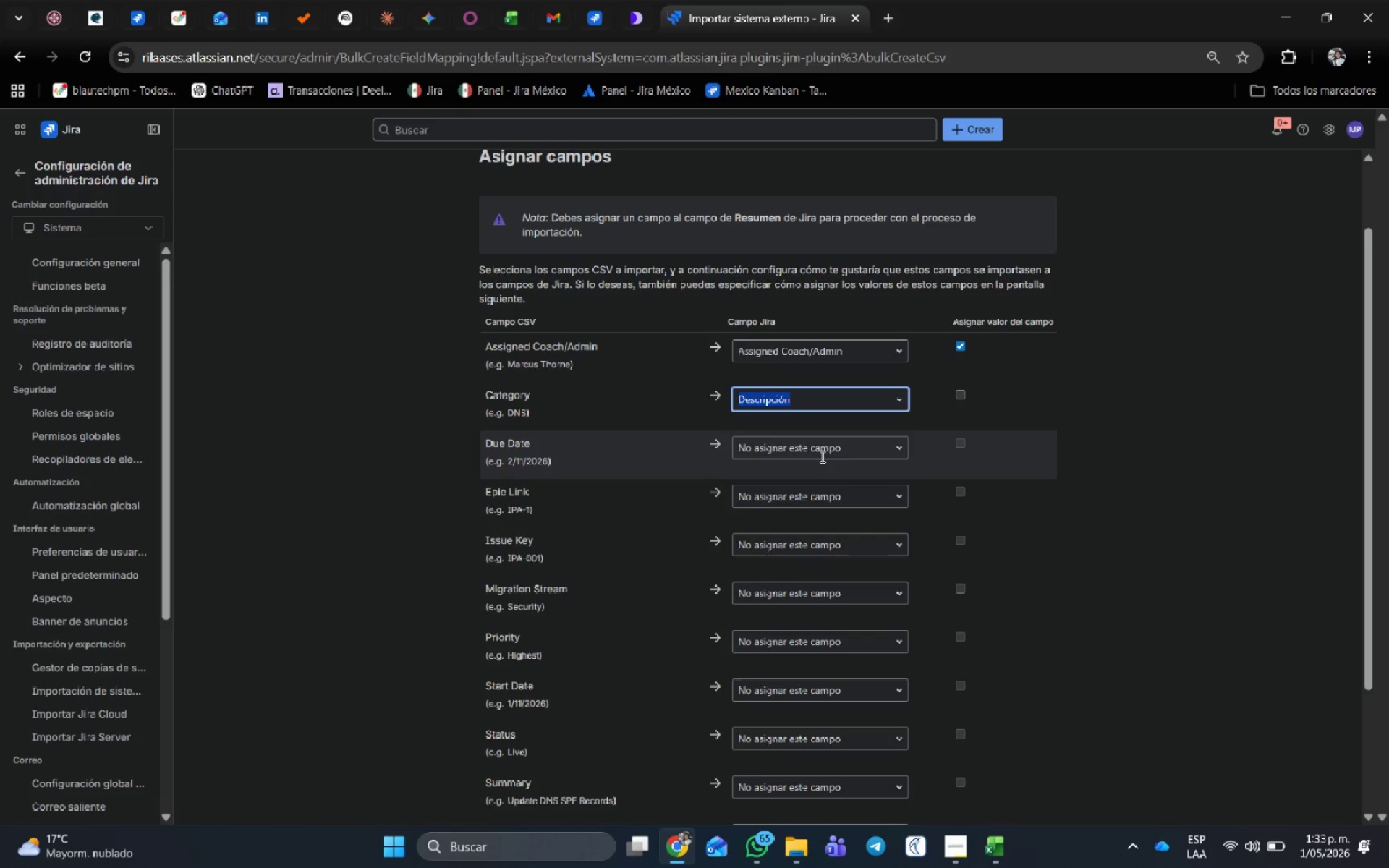 
left_click([821, 456])
 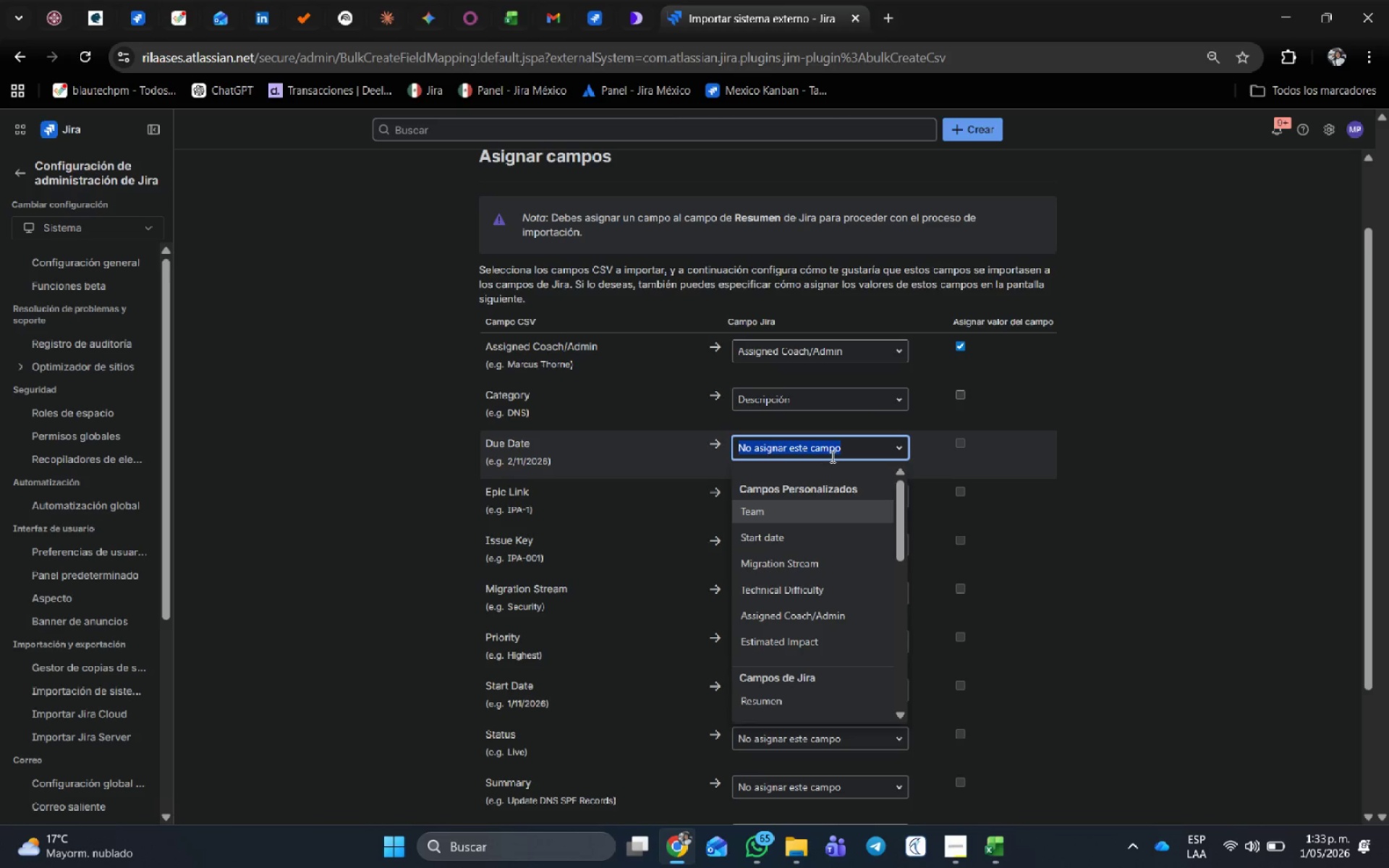 
type(fecha)
 